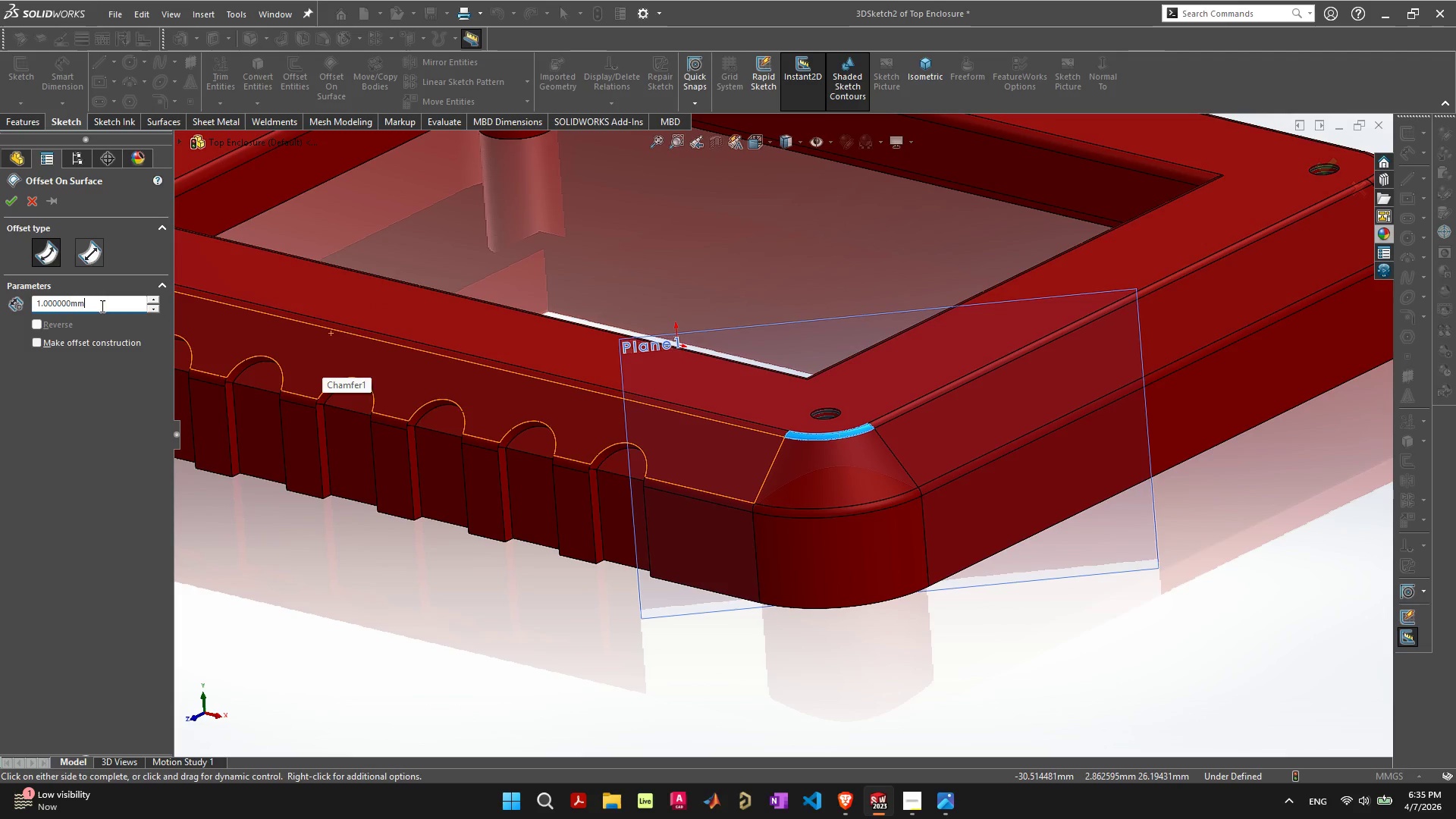 
left_click_drag(start_coordinate=[101, 306], to_coordinate=[0, 301])
 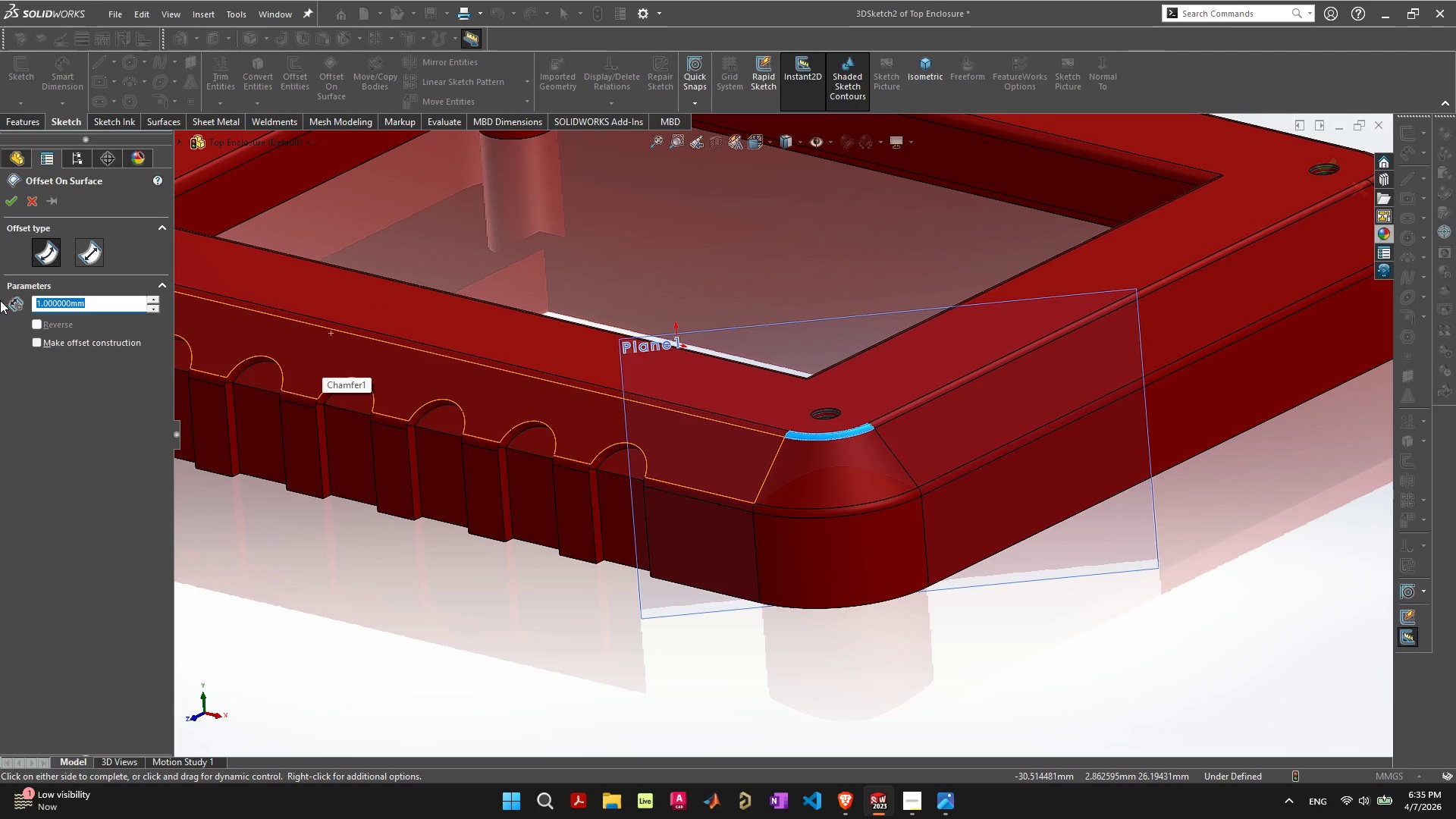 
key(Period)
 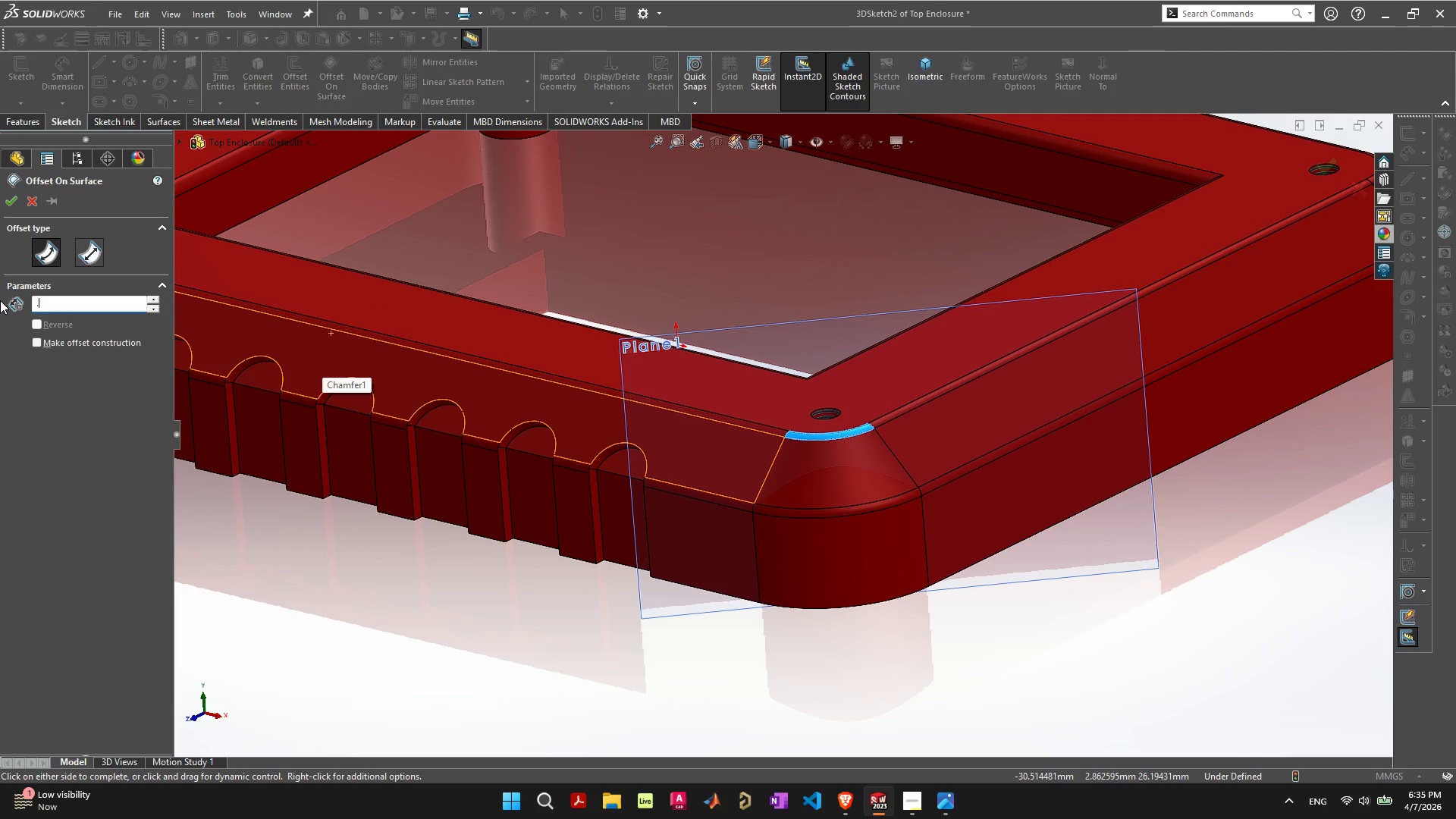 
key(2)
 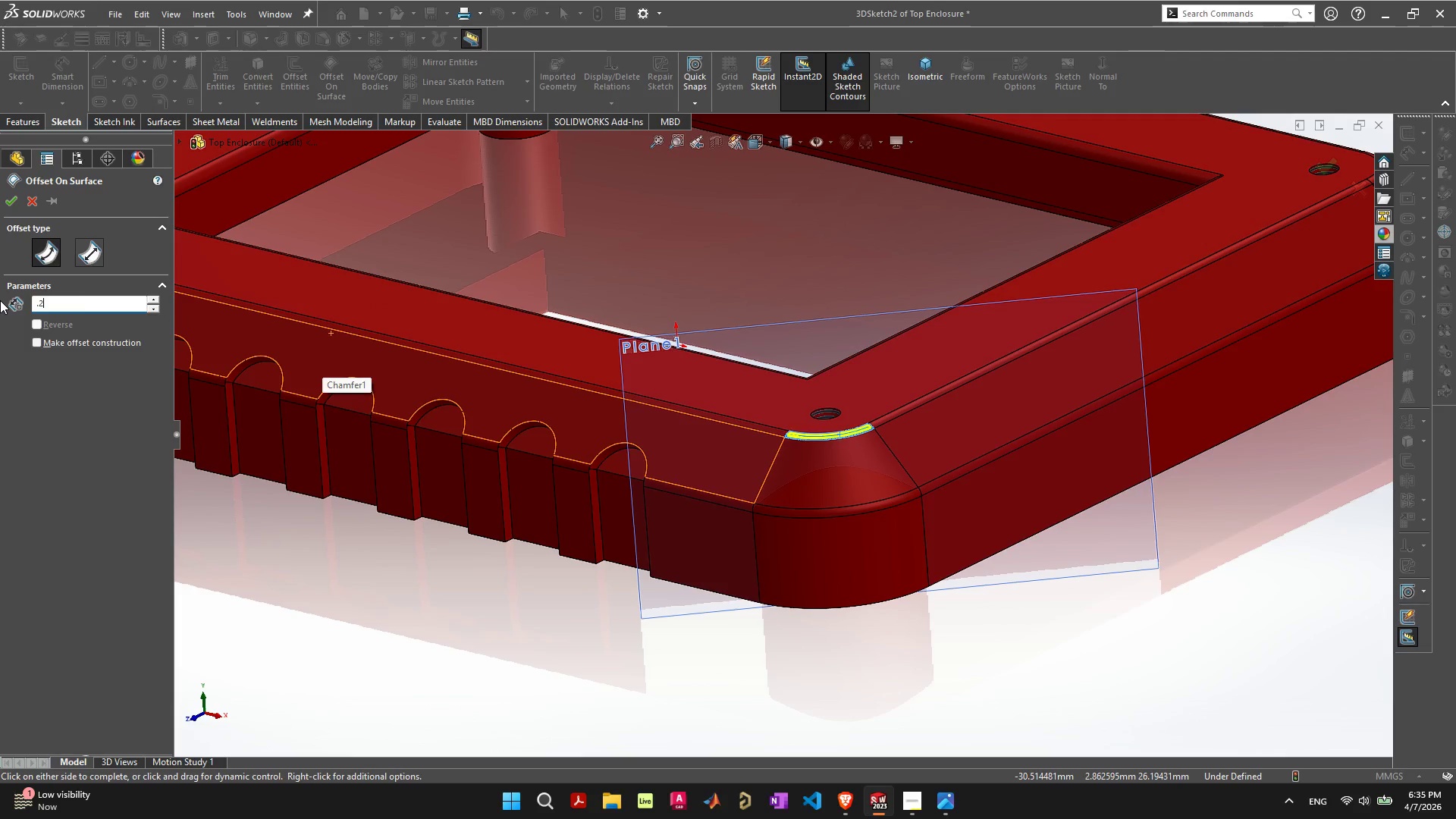 
key(Enter)
 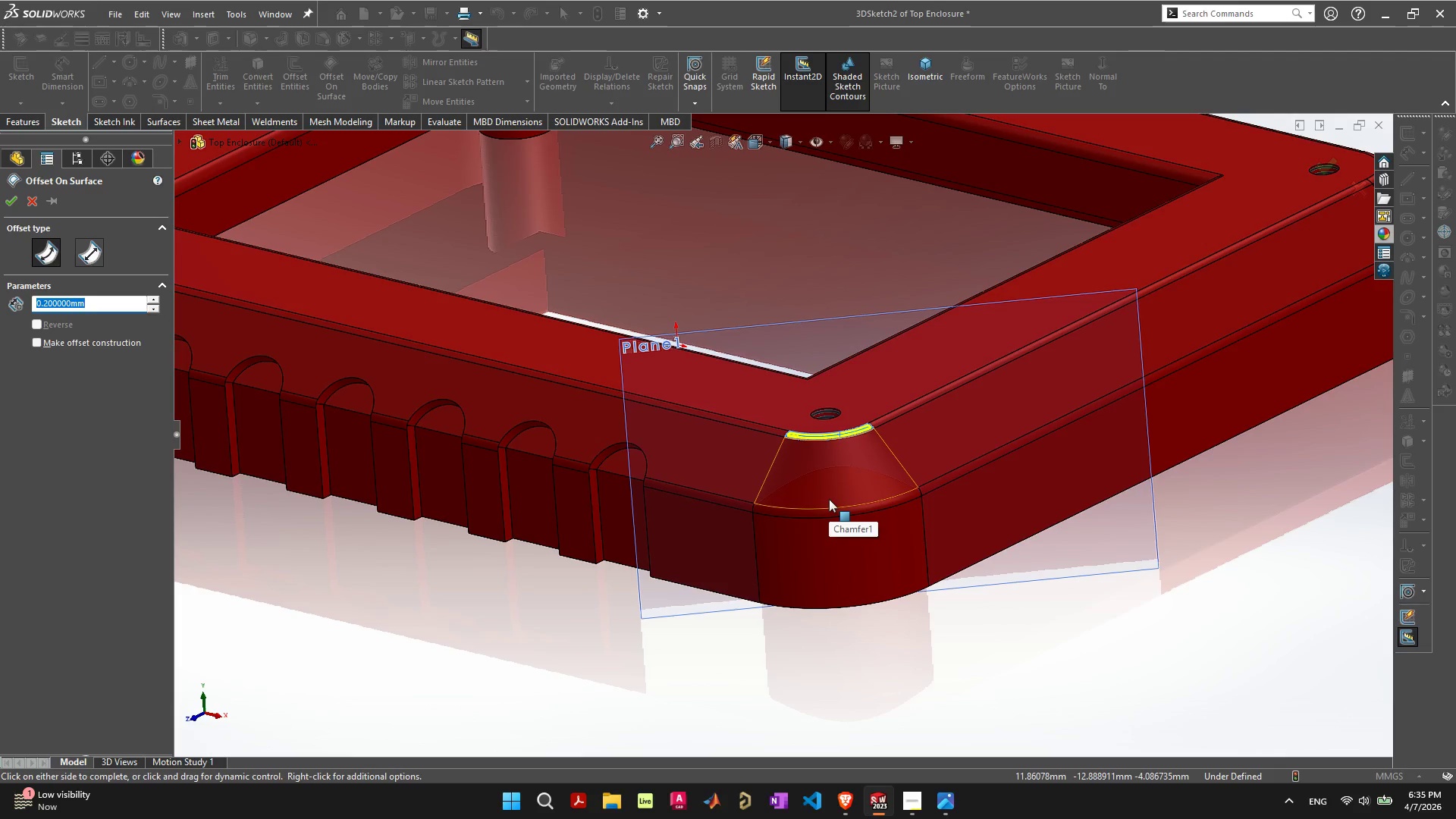 
left_click([829, 496])
 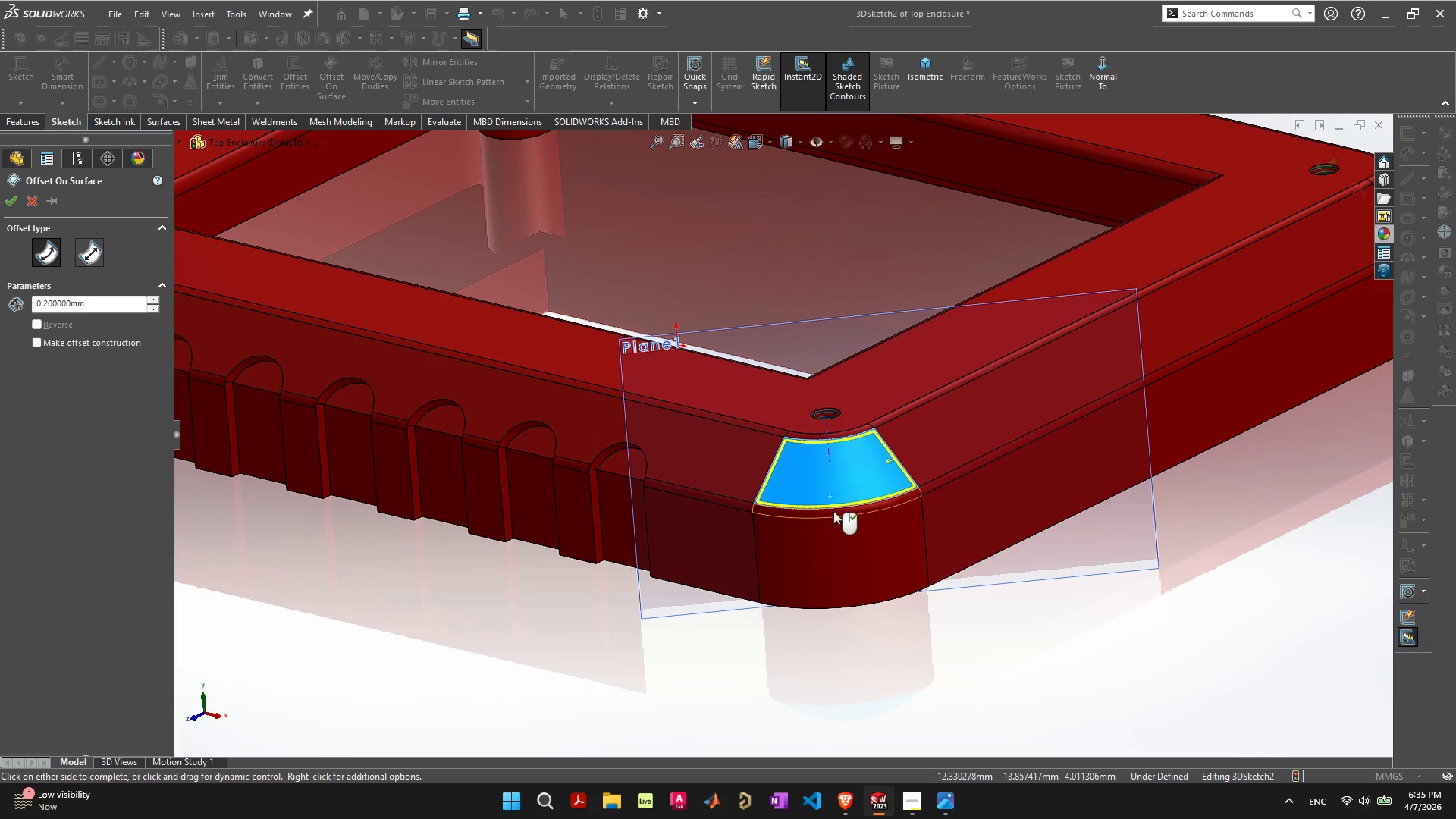 
left_click([833, 511])
 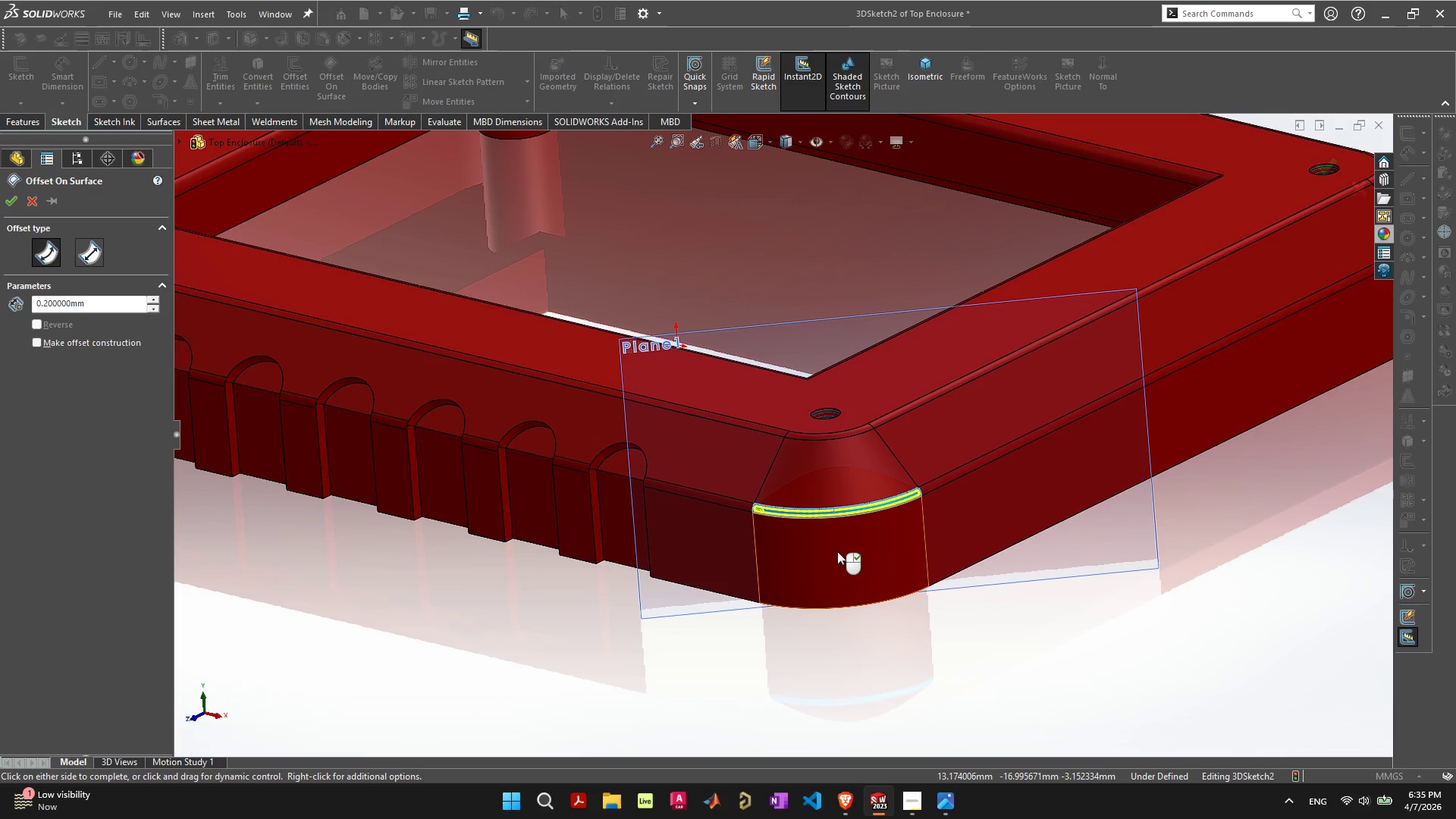 
left_click([837, 551])
 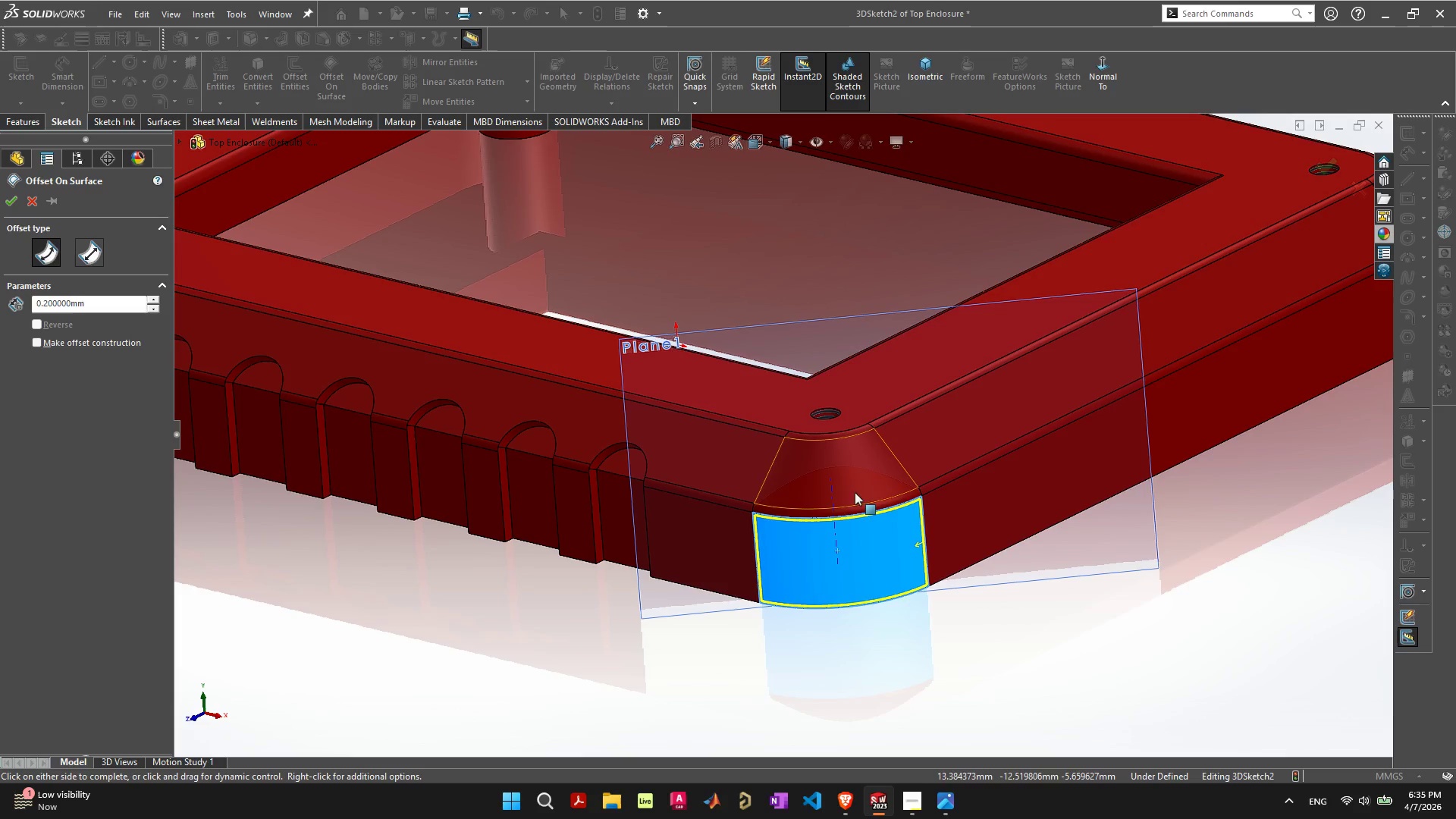 
hold_key(key=ShiftLeft, duration=0.72)
left_click([855, 470])
 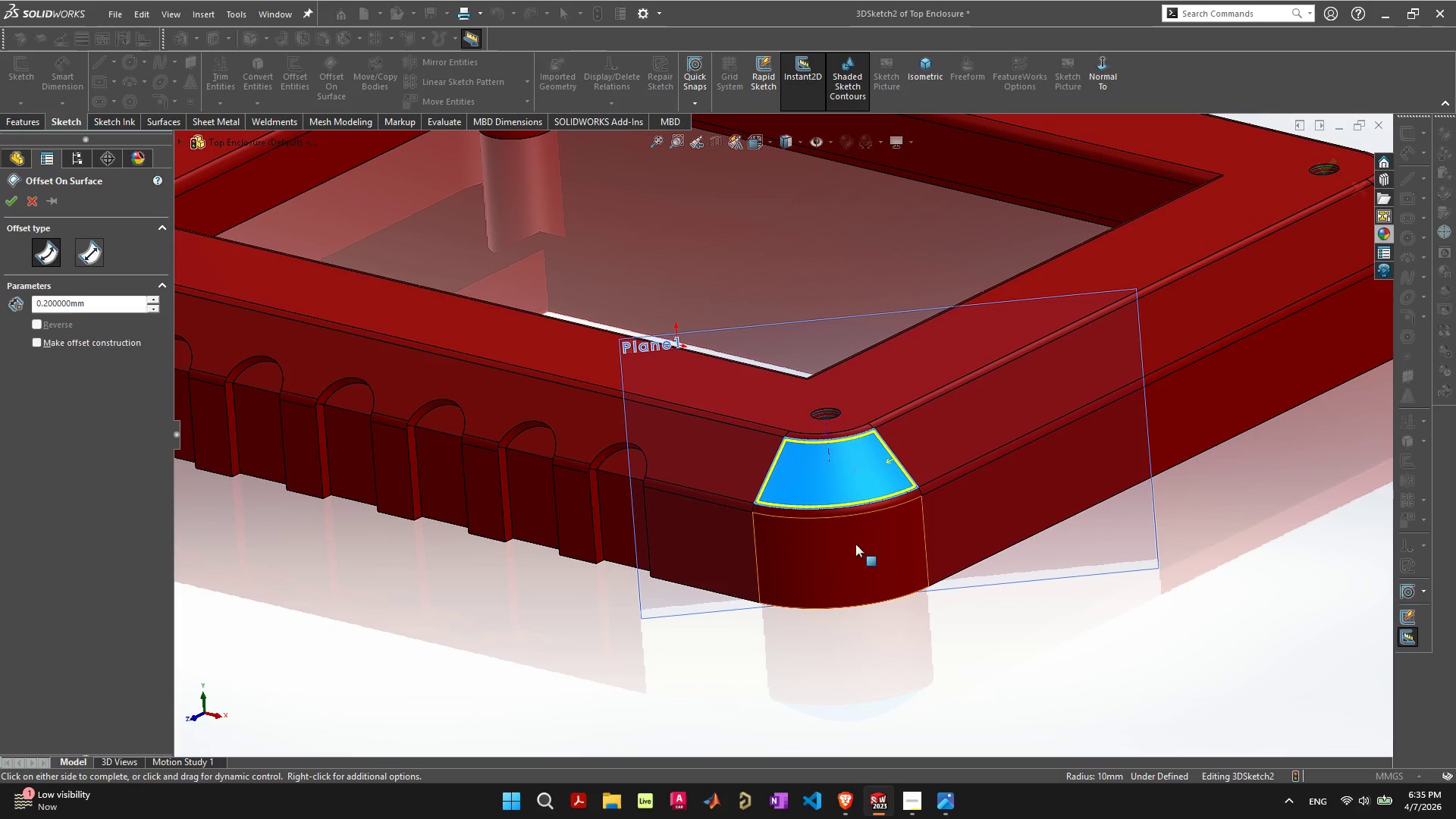 
left_click([857, 570])
 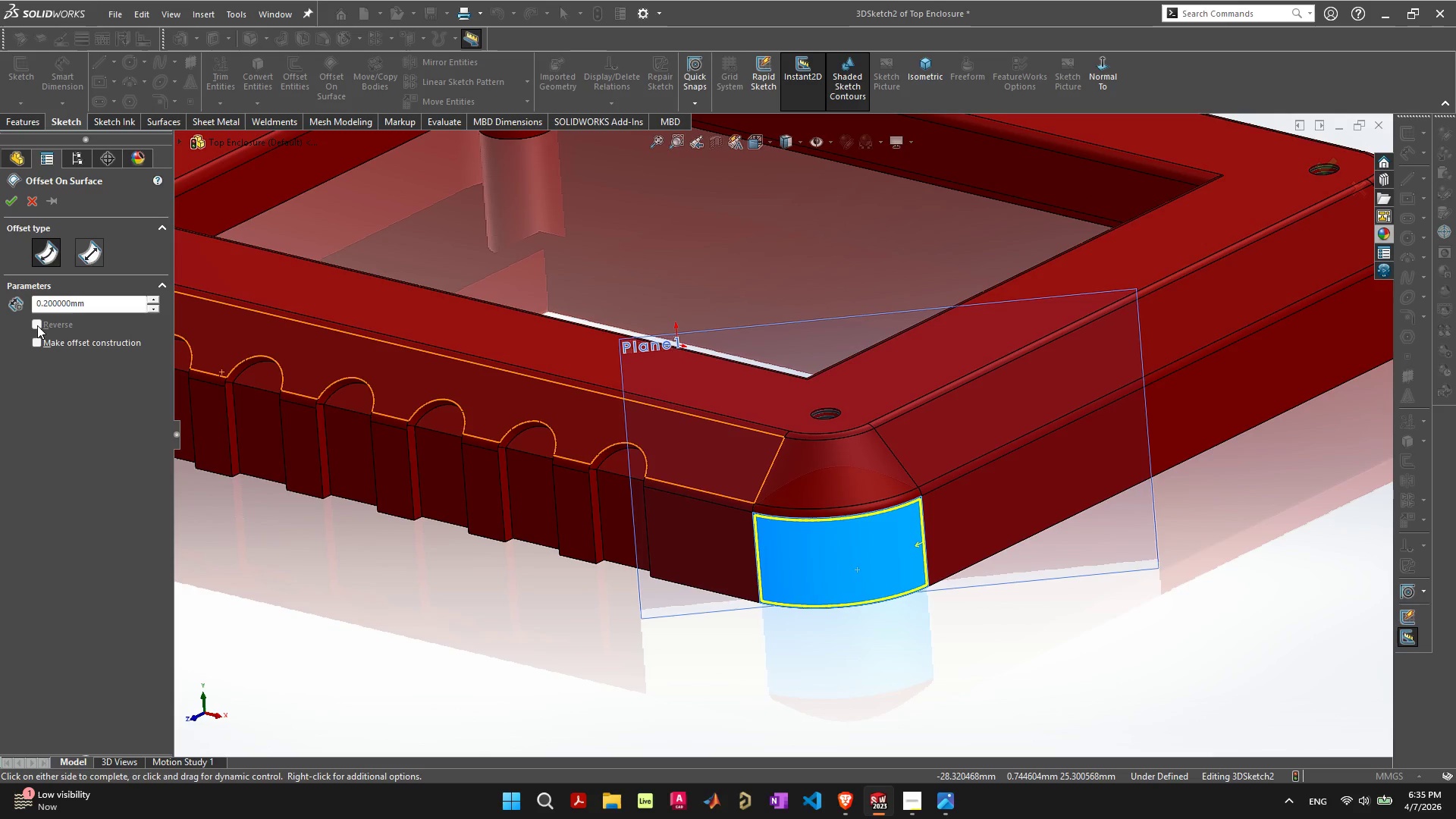 
wait(5.44)
 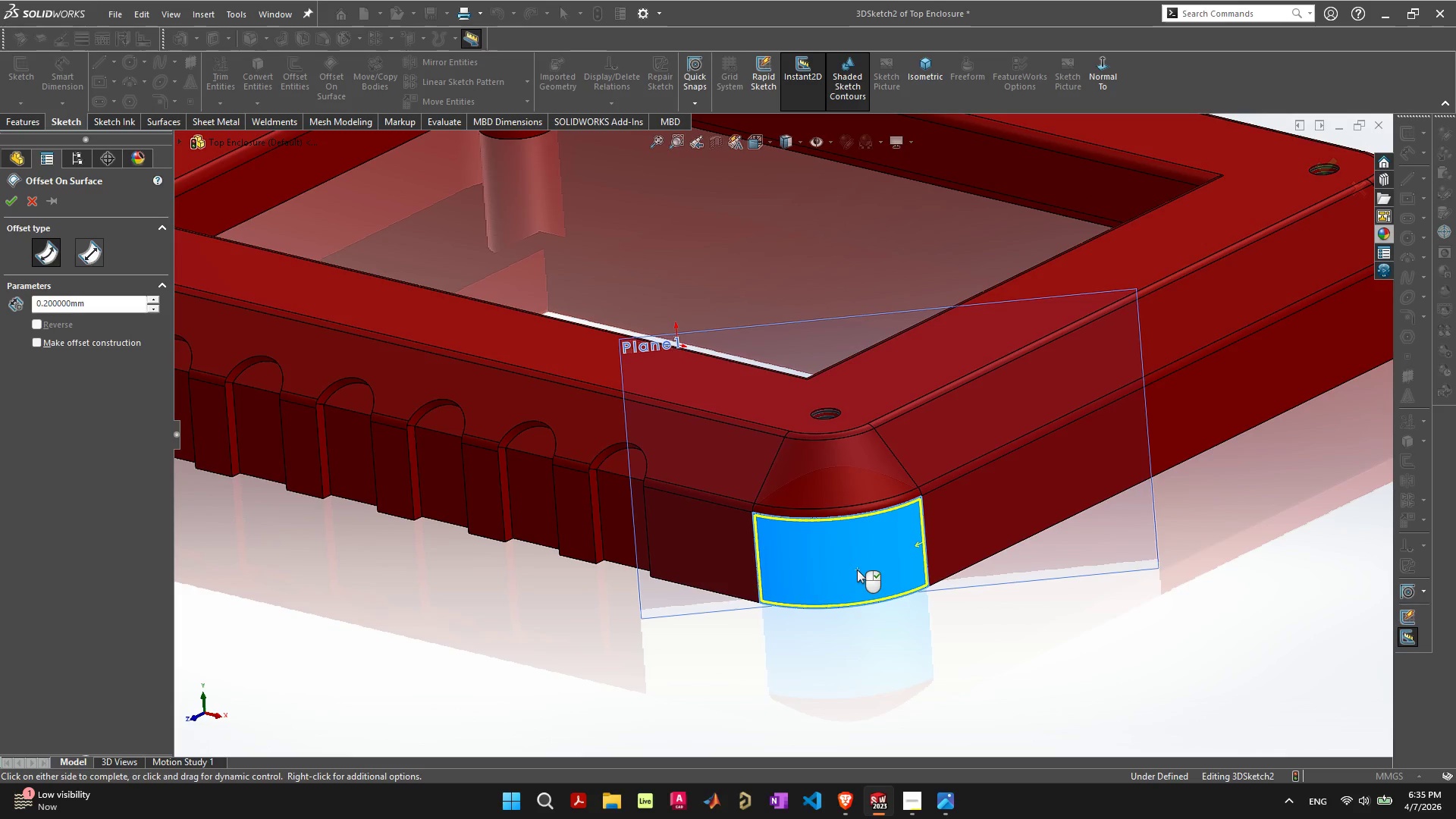 
left_click([91, 249])
 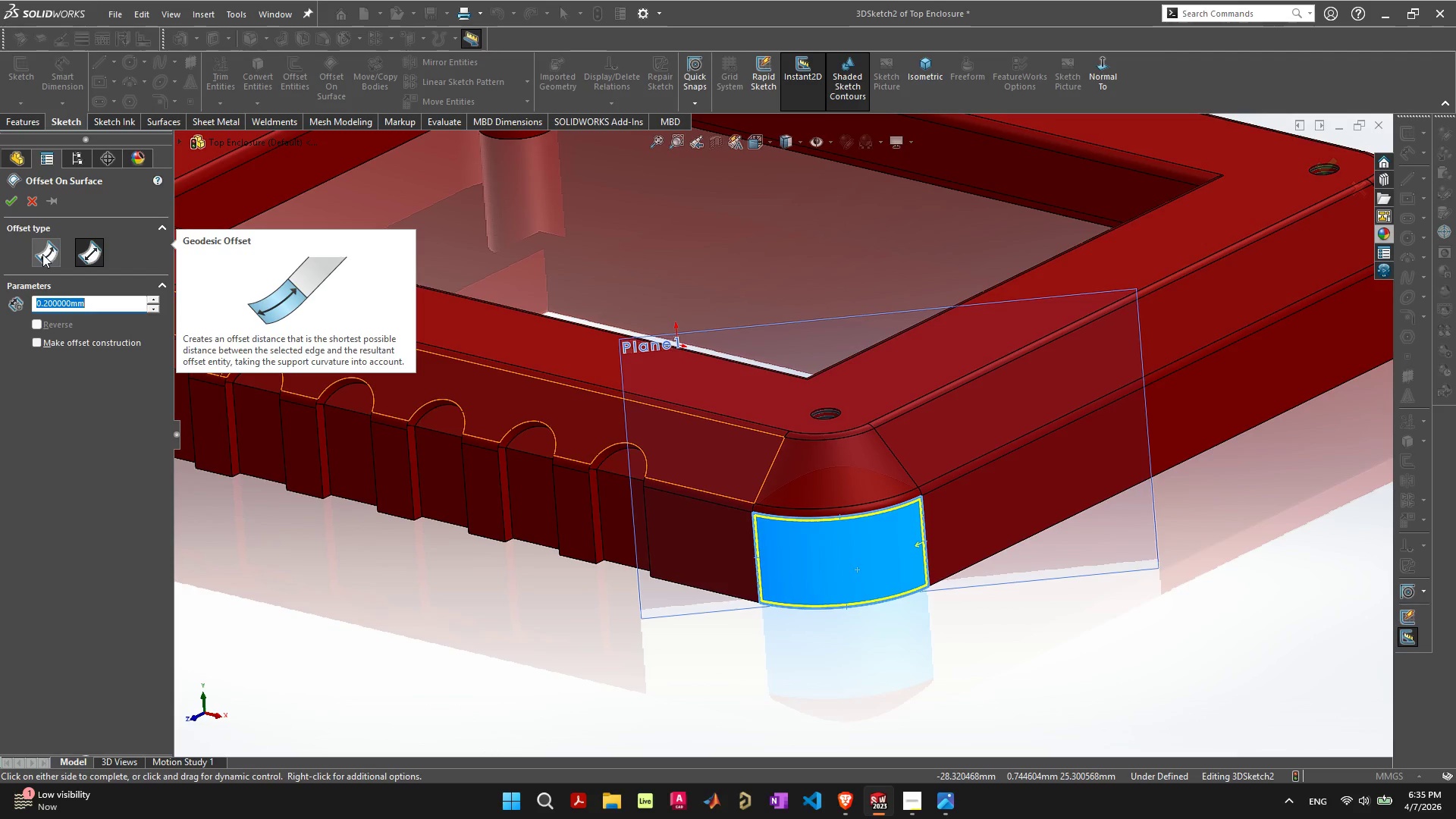 
wait(6.12)
 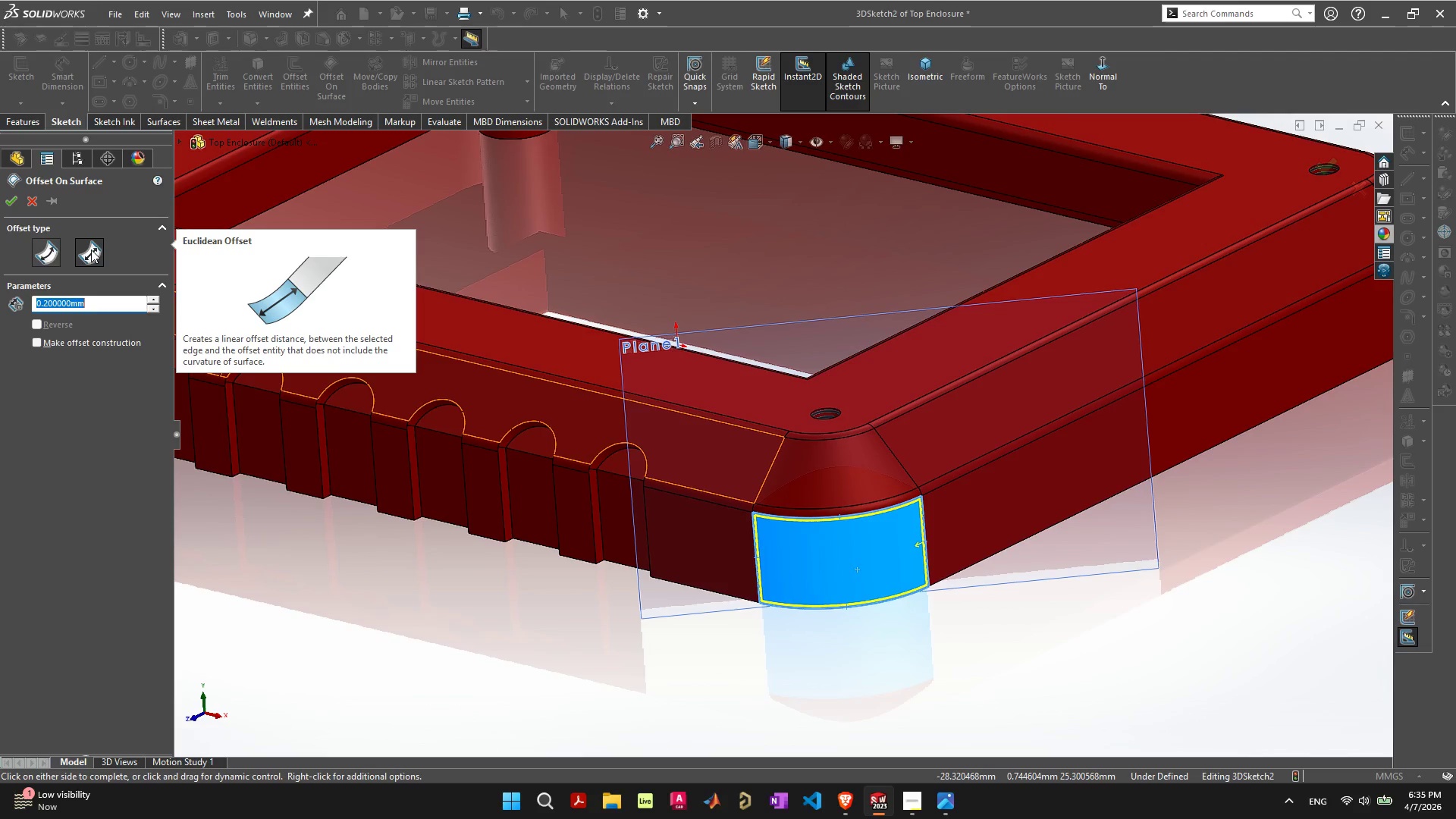 
left_click([42, 254])
 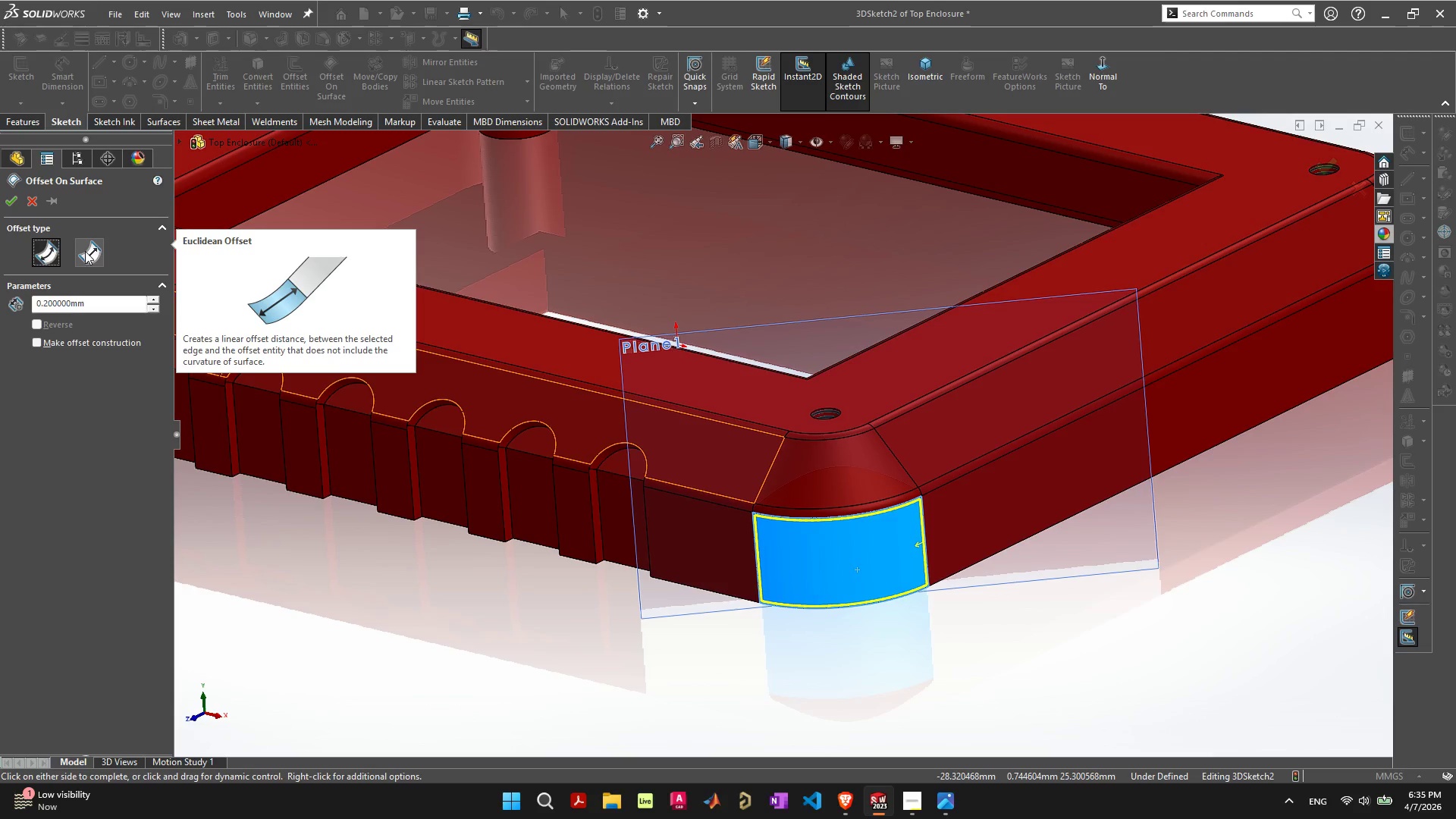 
wait(23.41)
 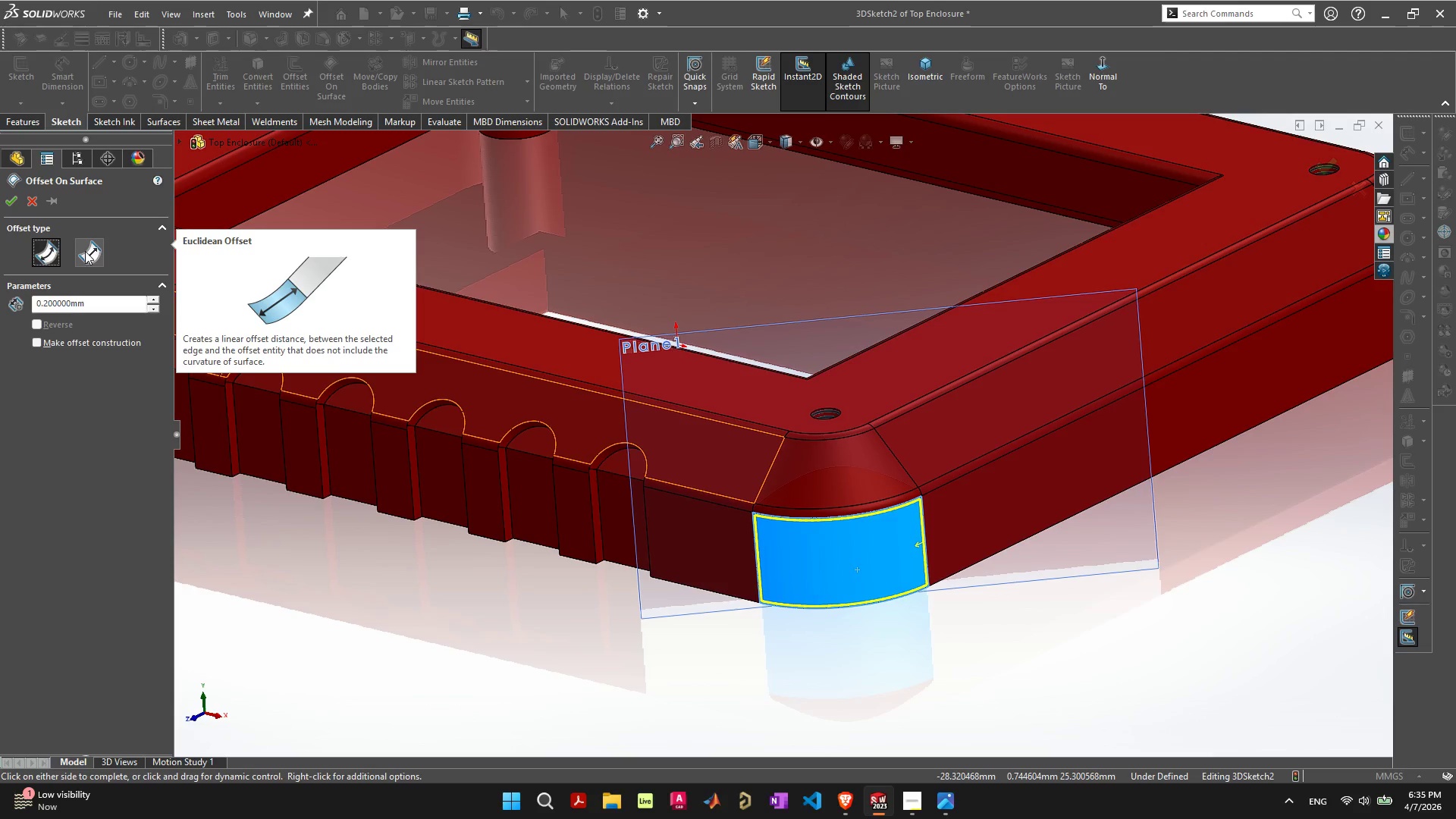 
left_click([93, 257])
 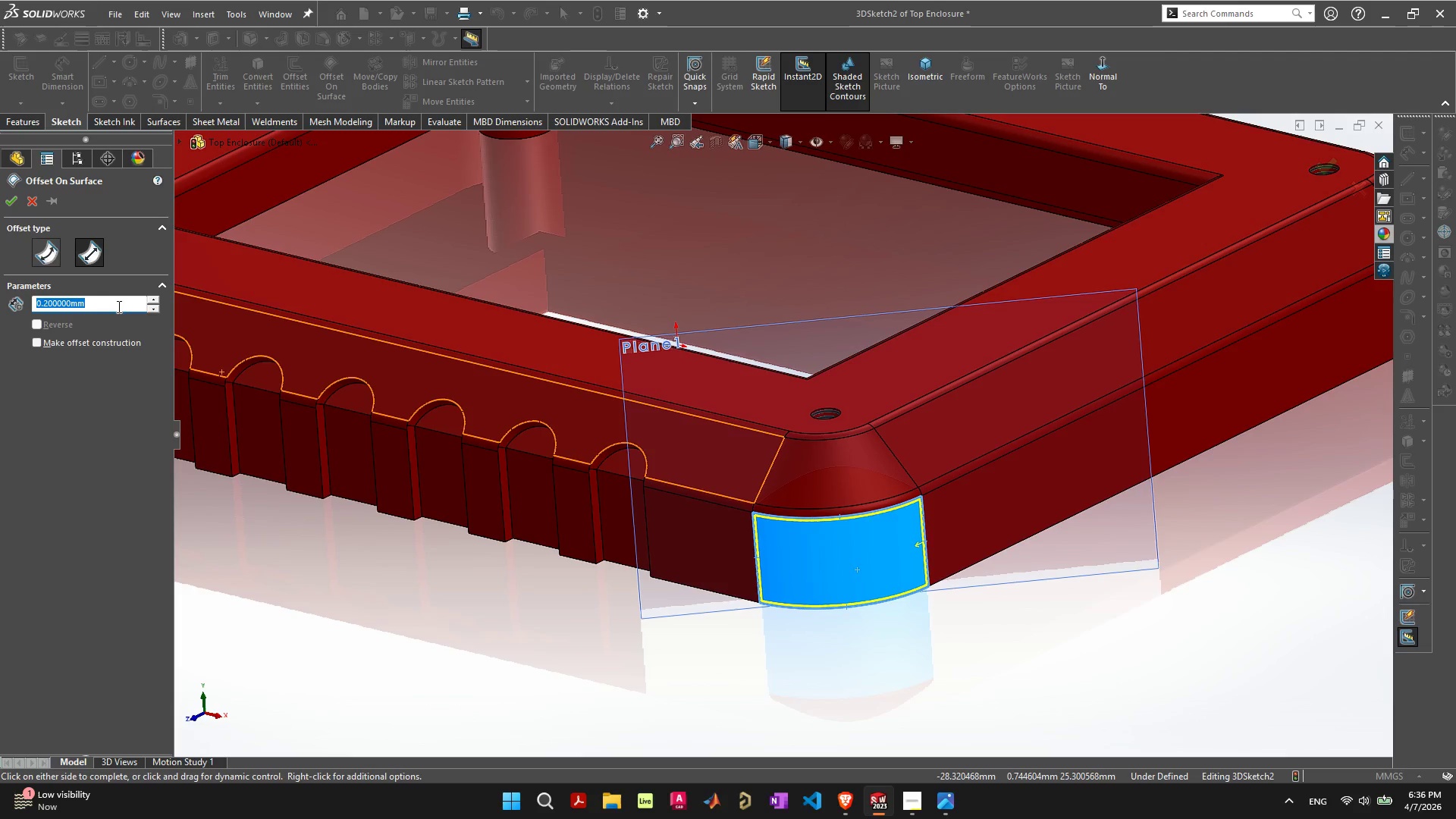 
left_click([118, 306])
 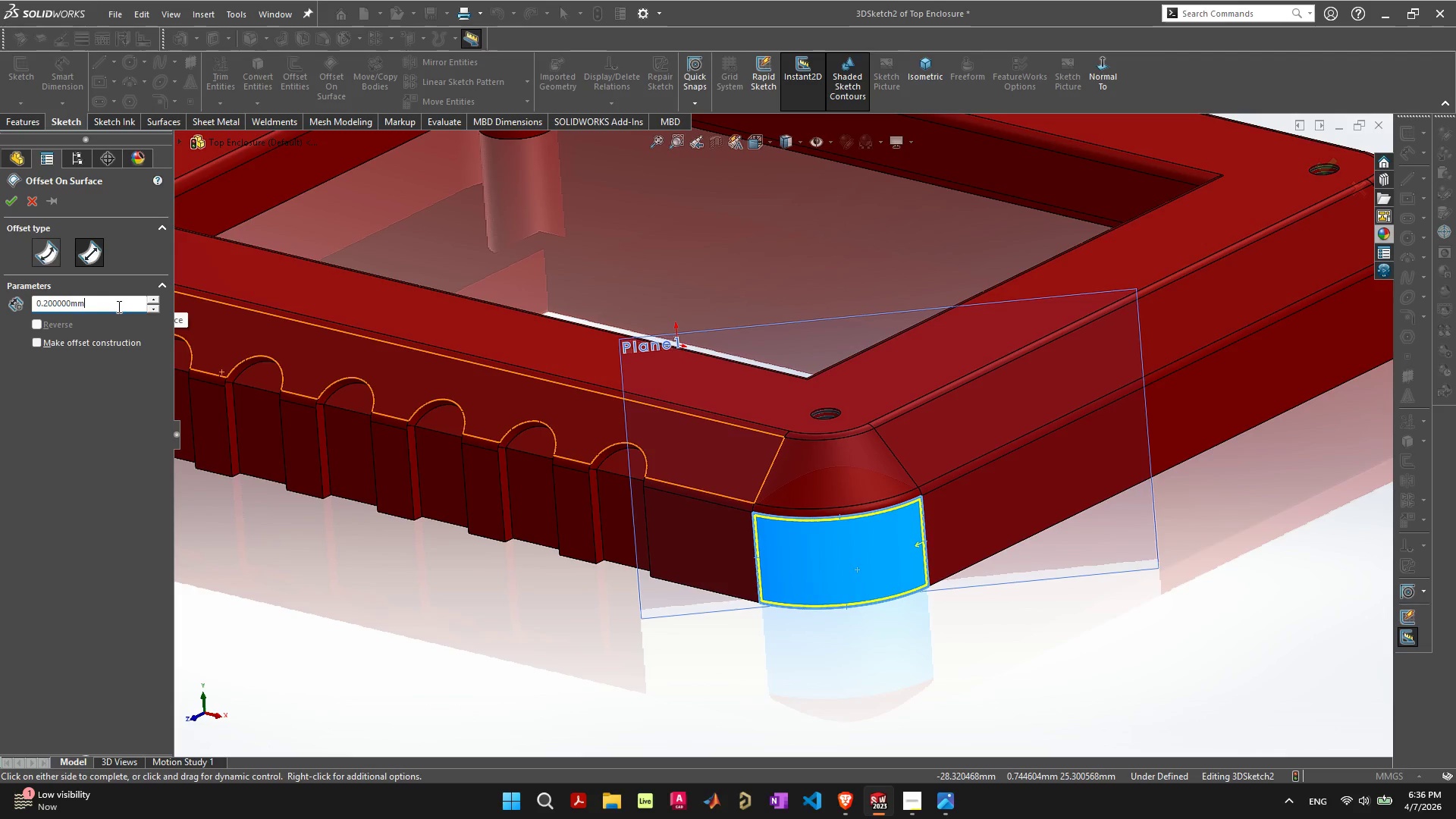 
left_click_drag(start_coordinate=[118, 306], to_coordinate=[0, 309])
 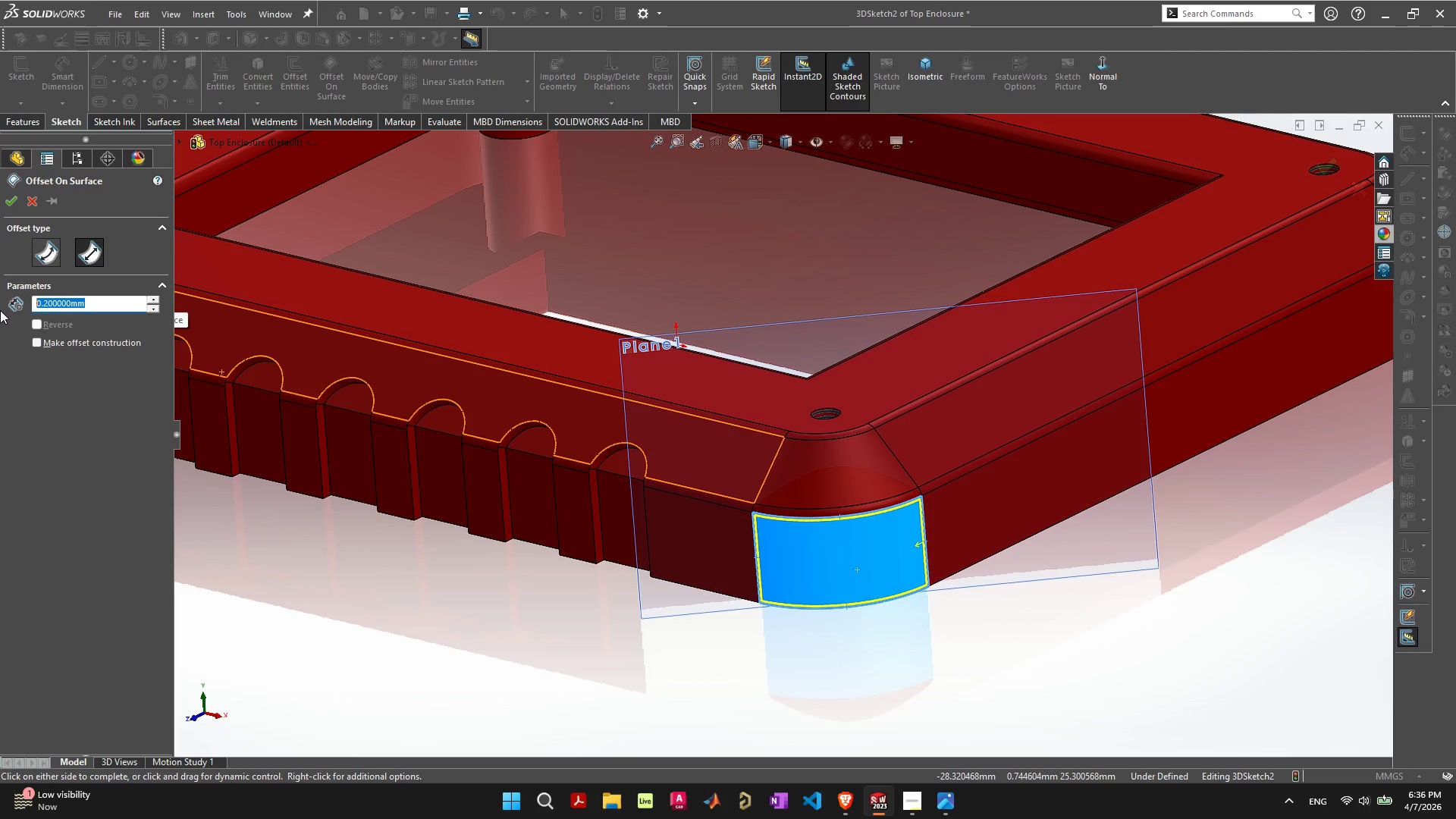 
key(1)
 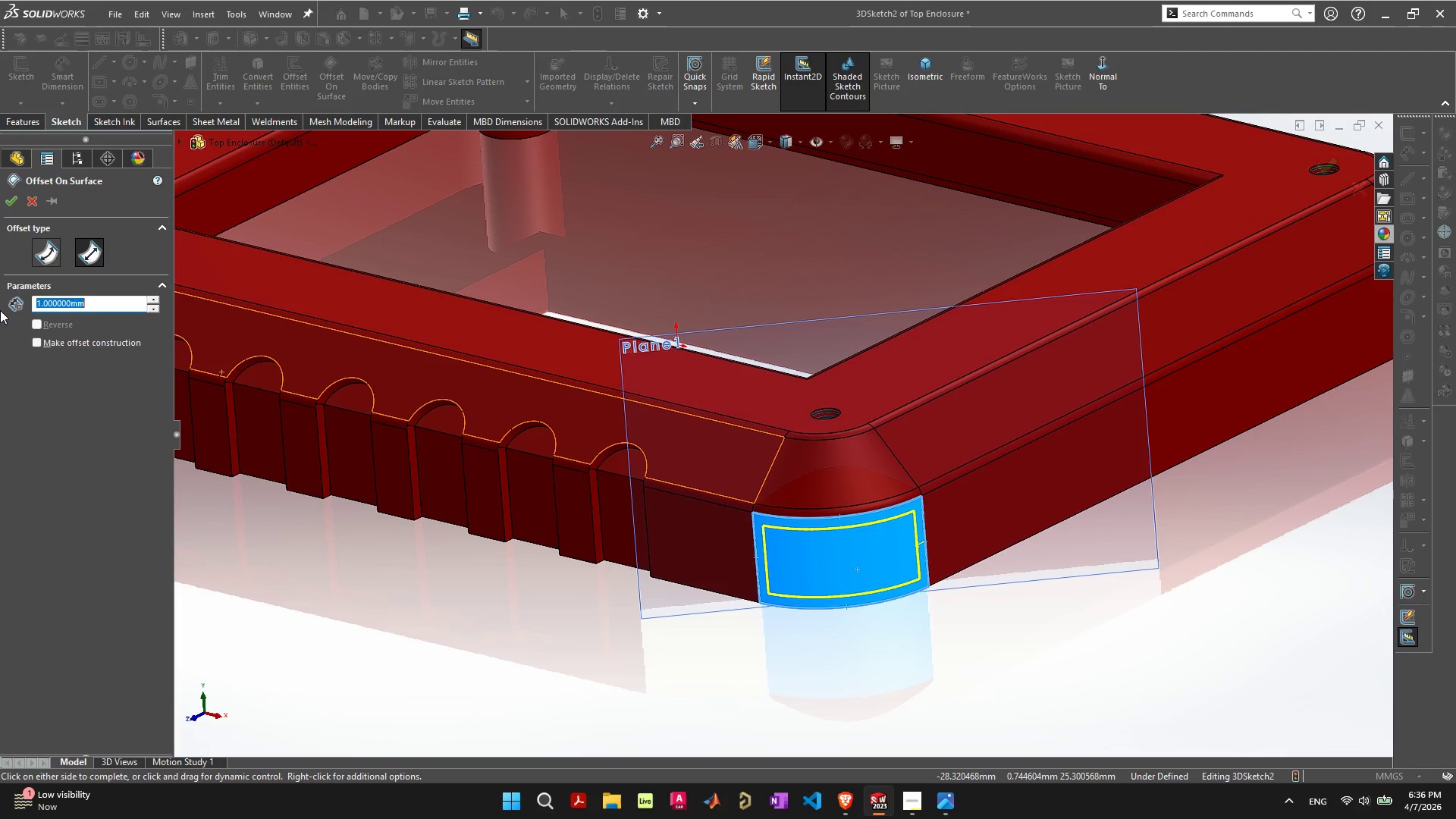 
key(Enter)
 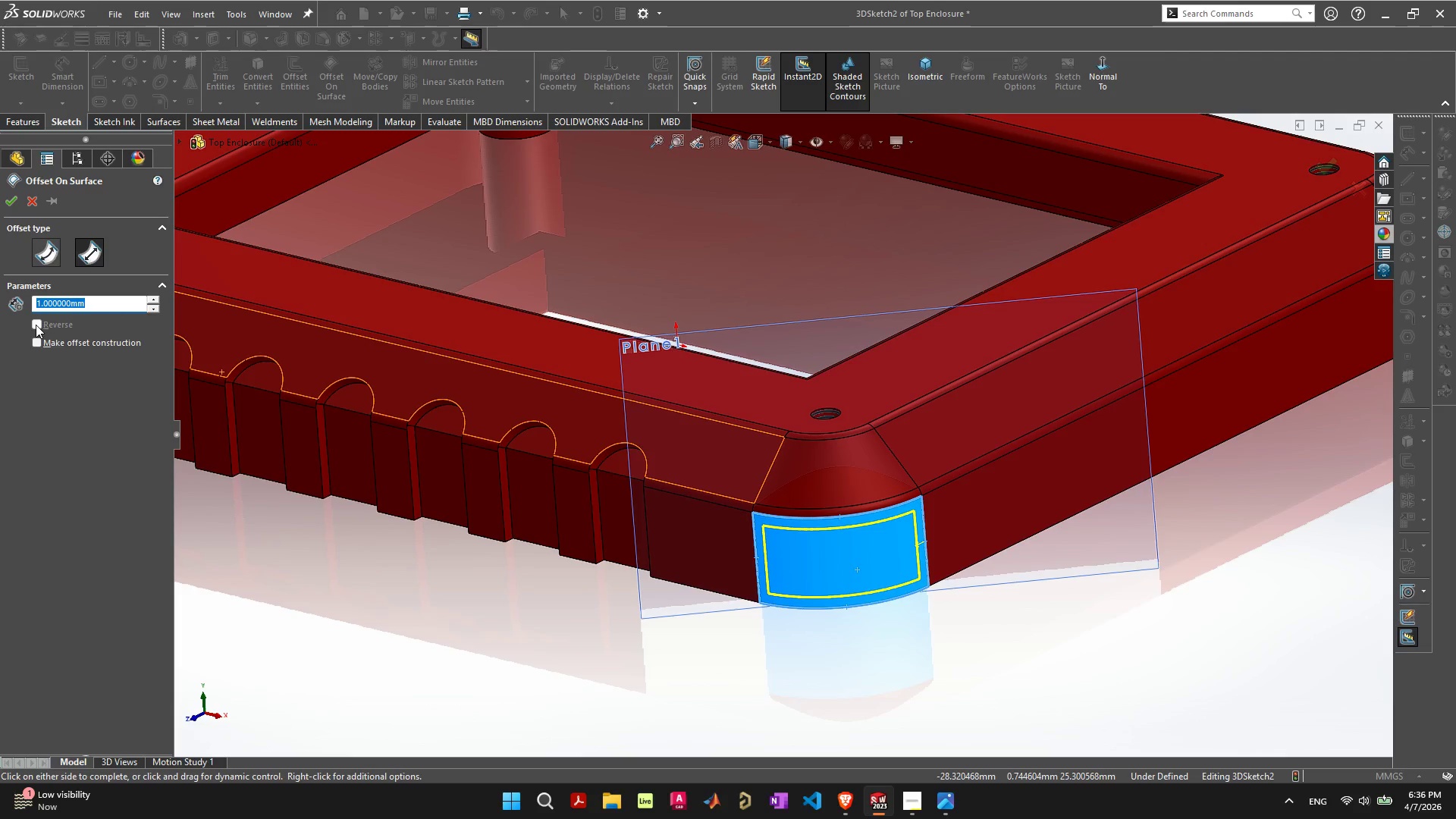 
double_click([36, 324])
 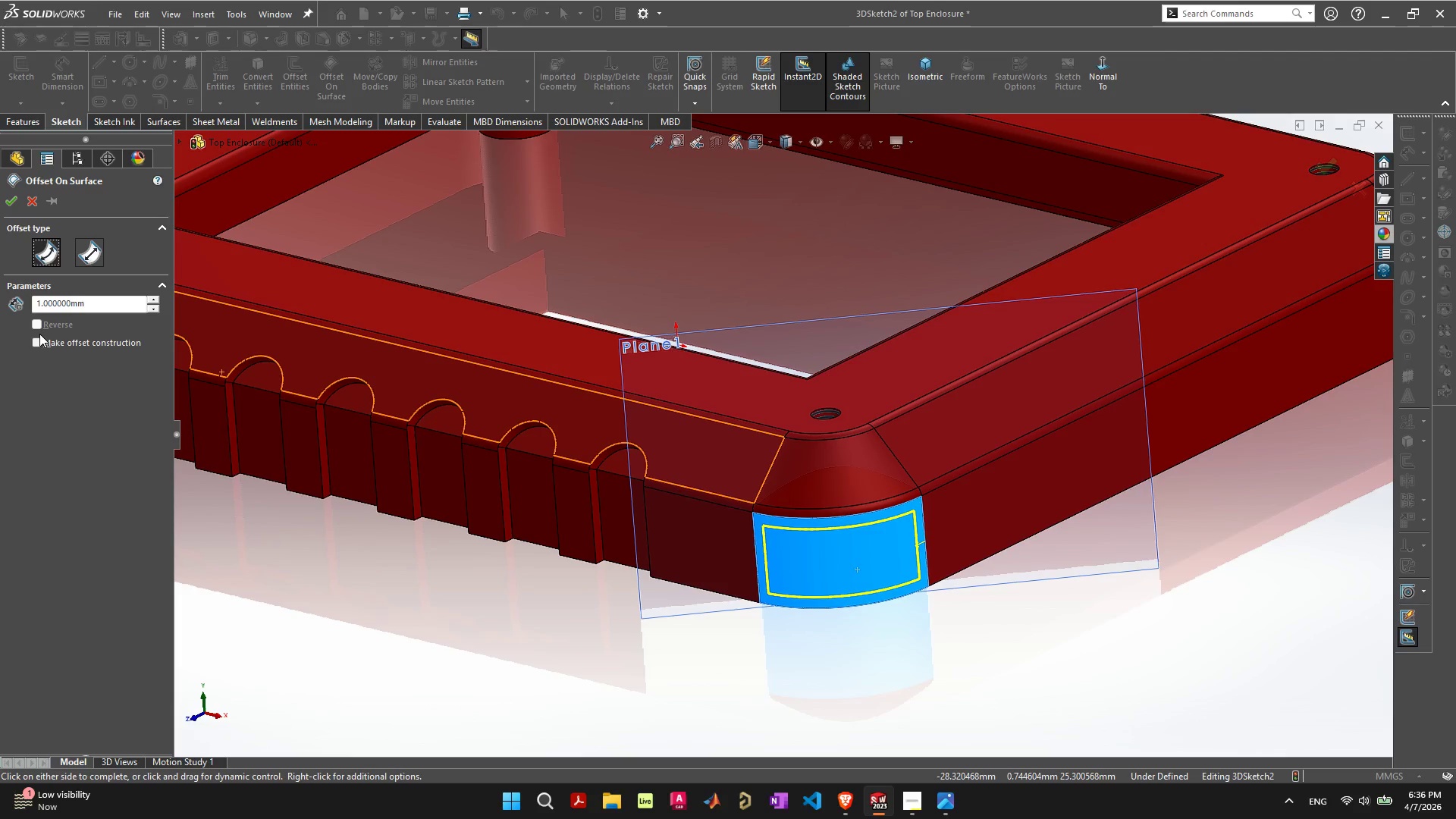 
double_click([33, 325])
 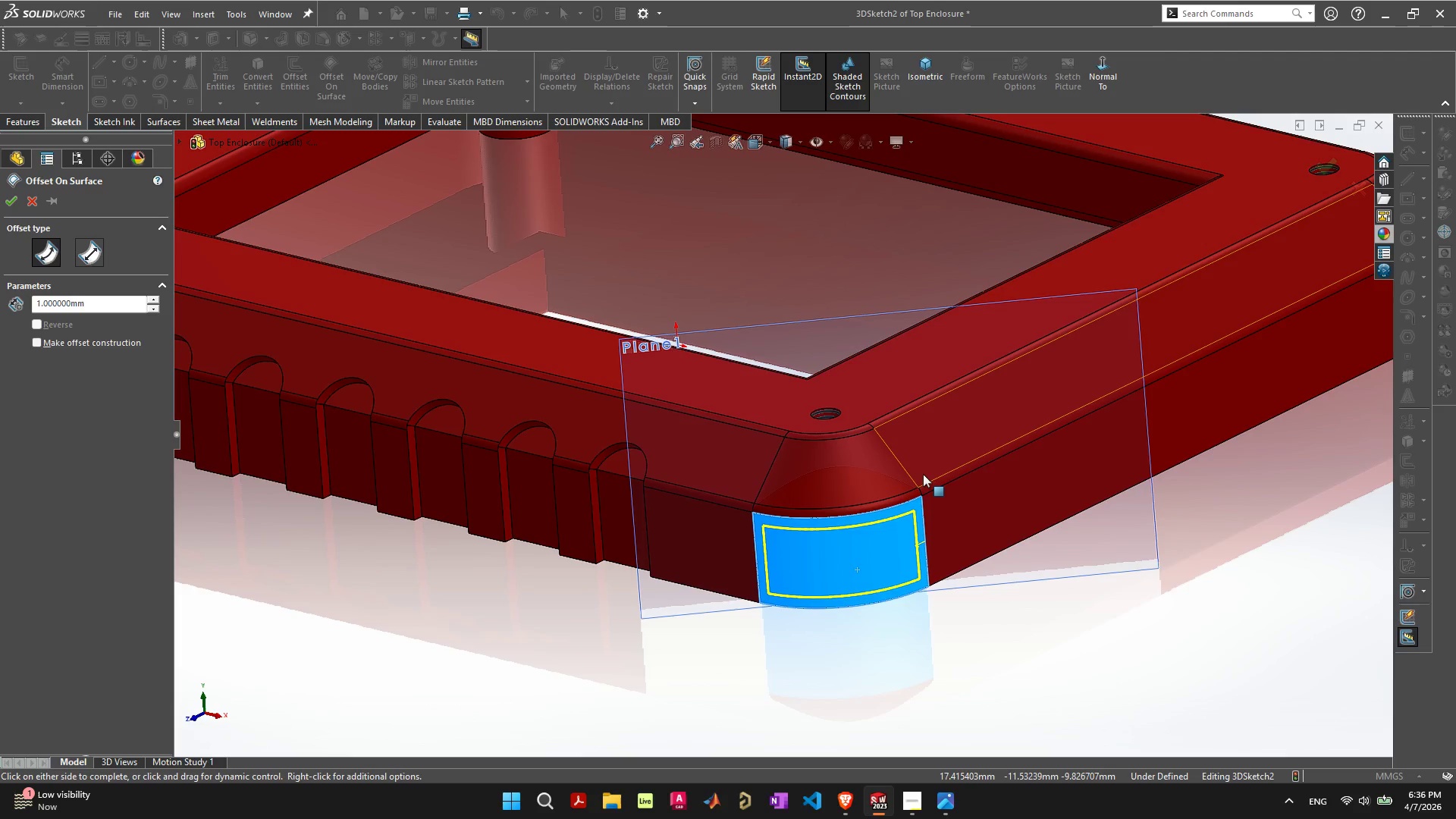 
left_click([827, 471])
 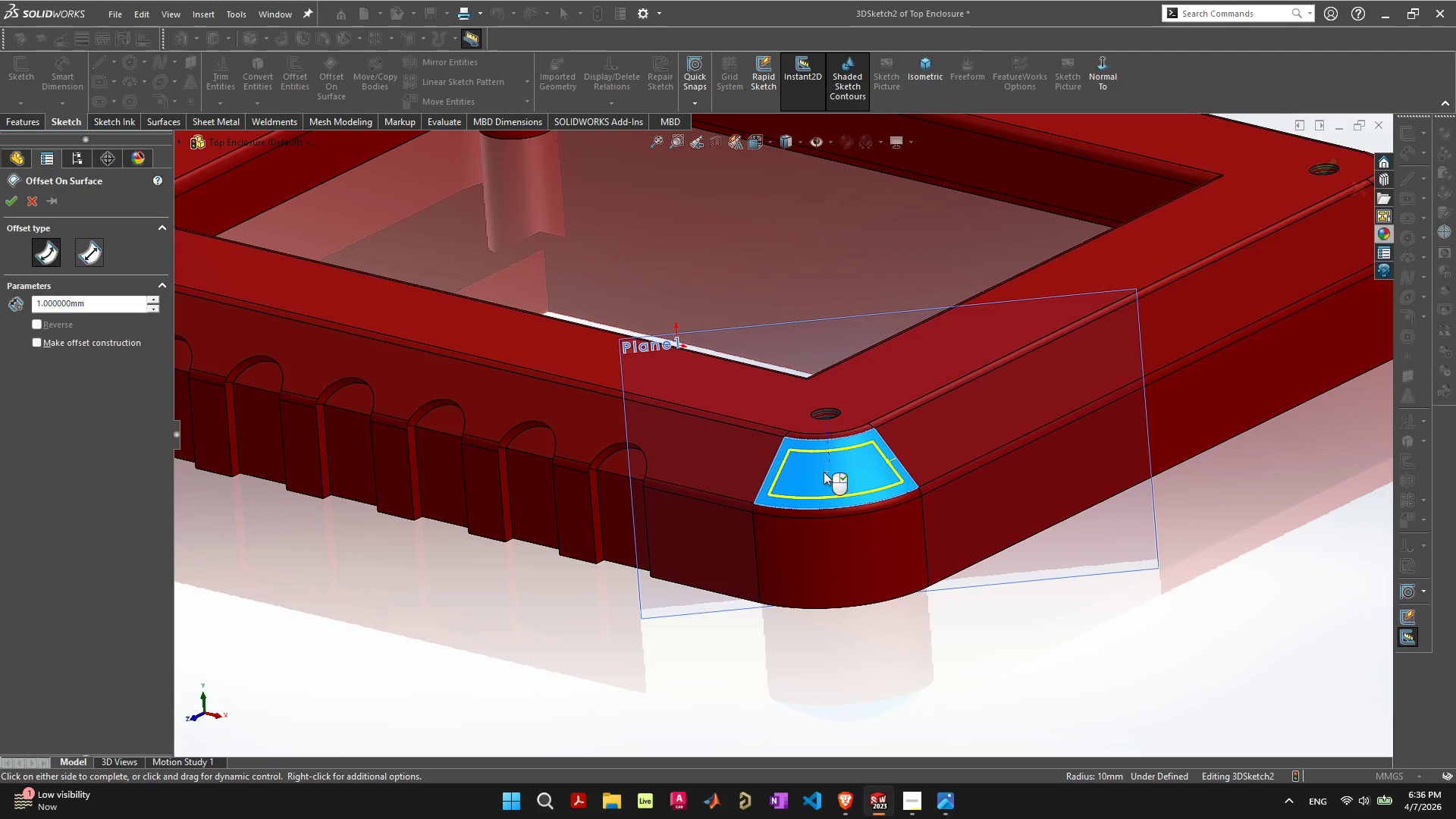 
left_click([843, 543])
 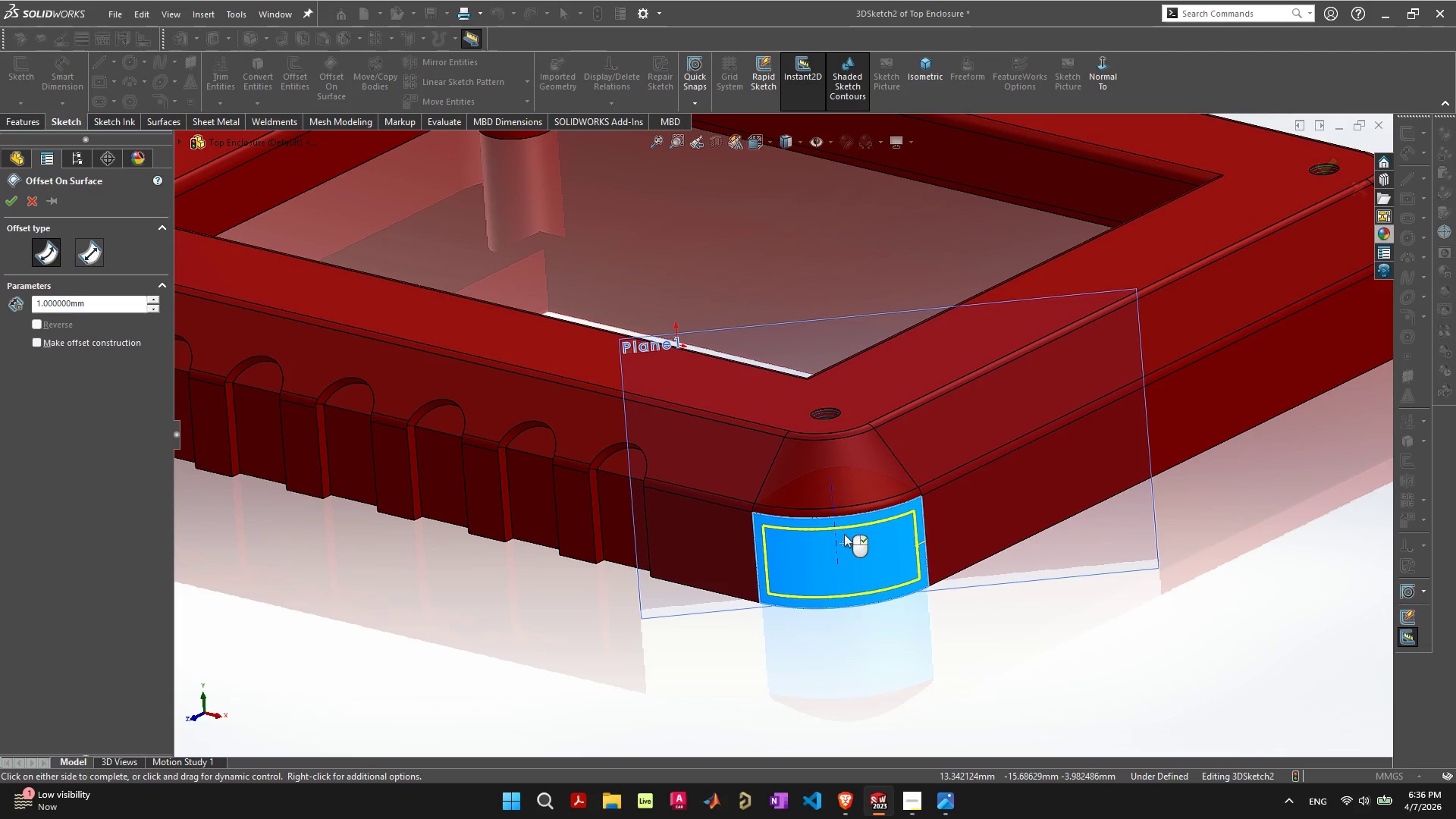 
wait(5.62)
 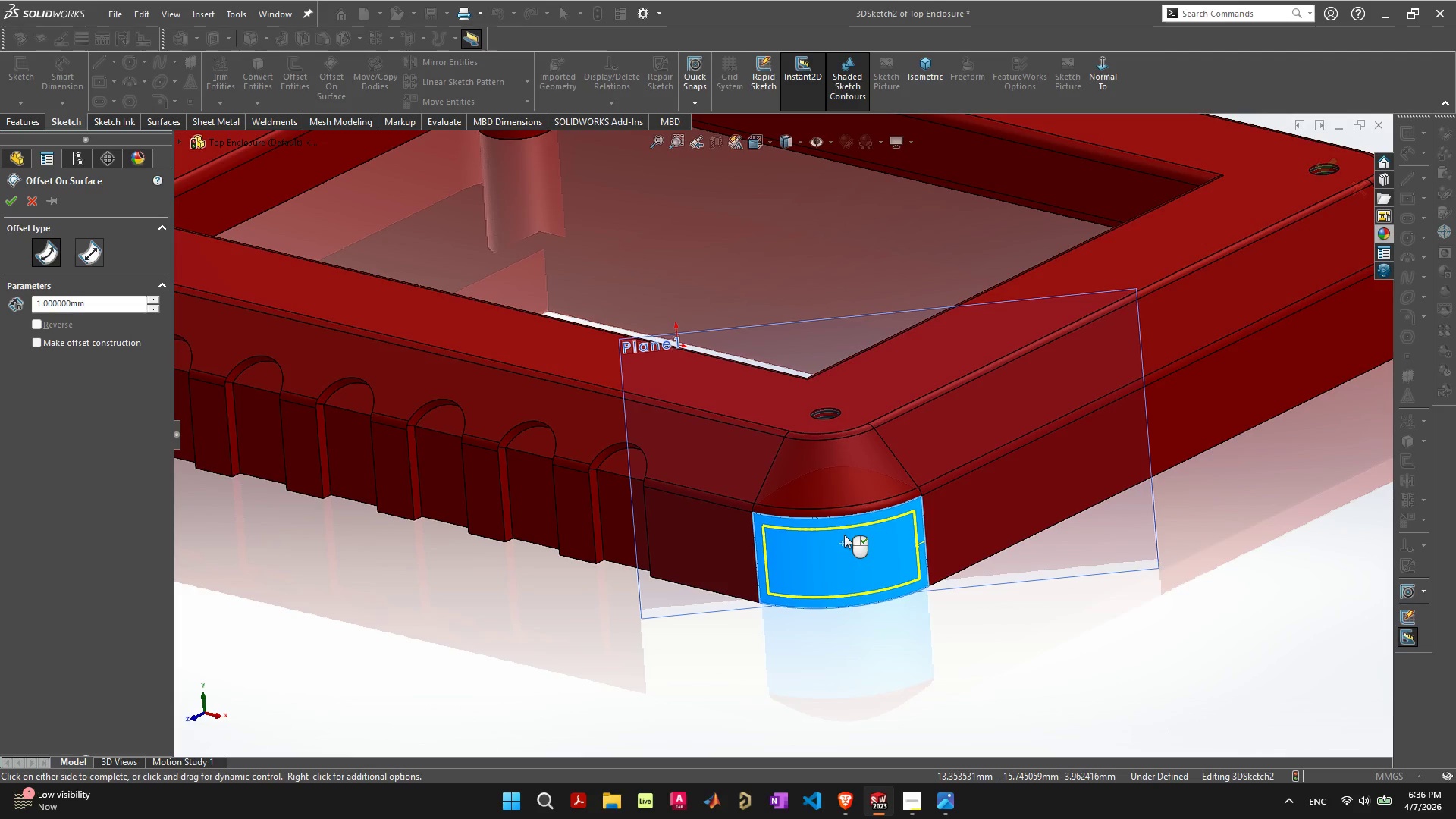 
key(Escape)
 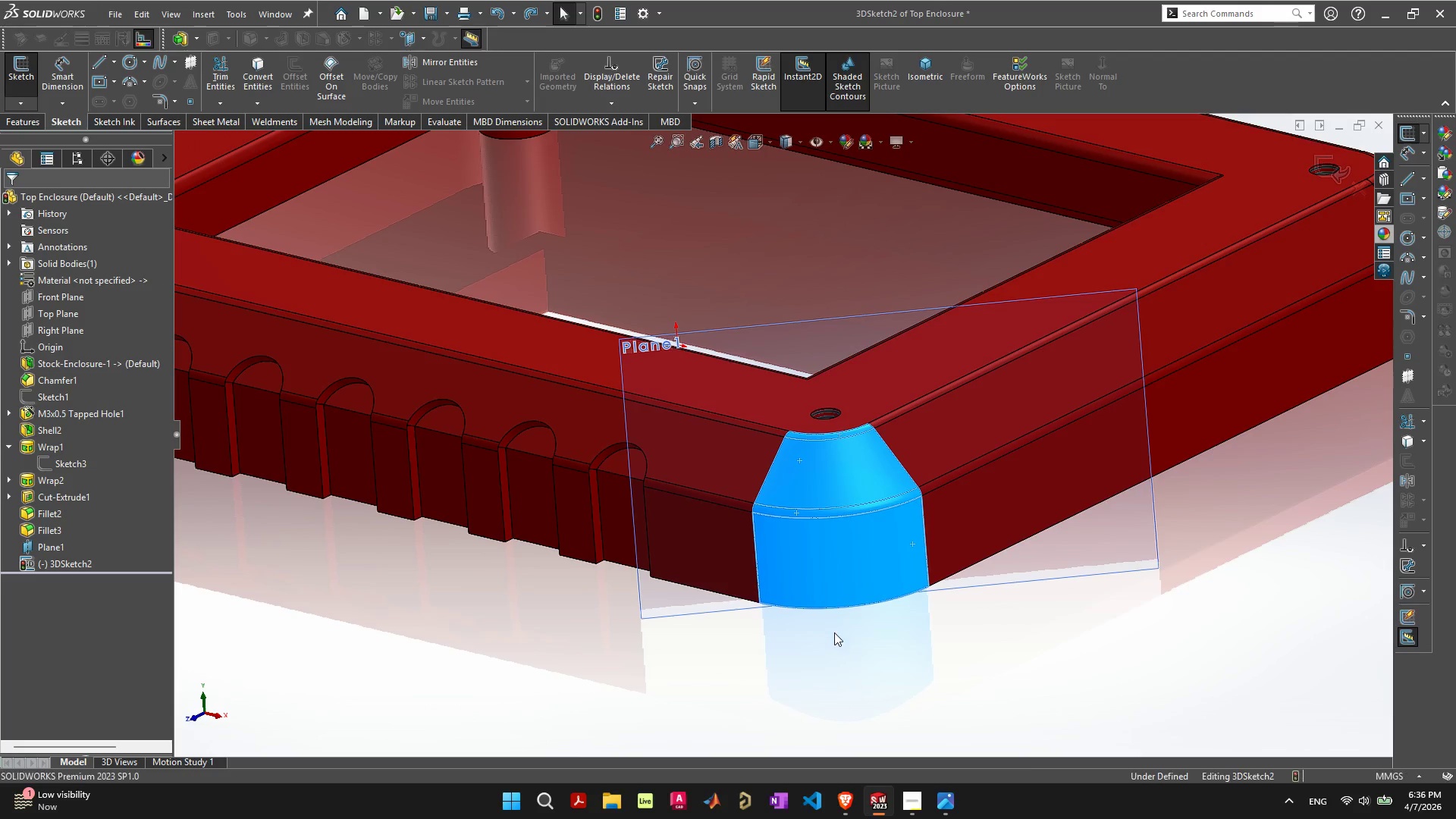 
left_click([834, 632])
 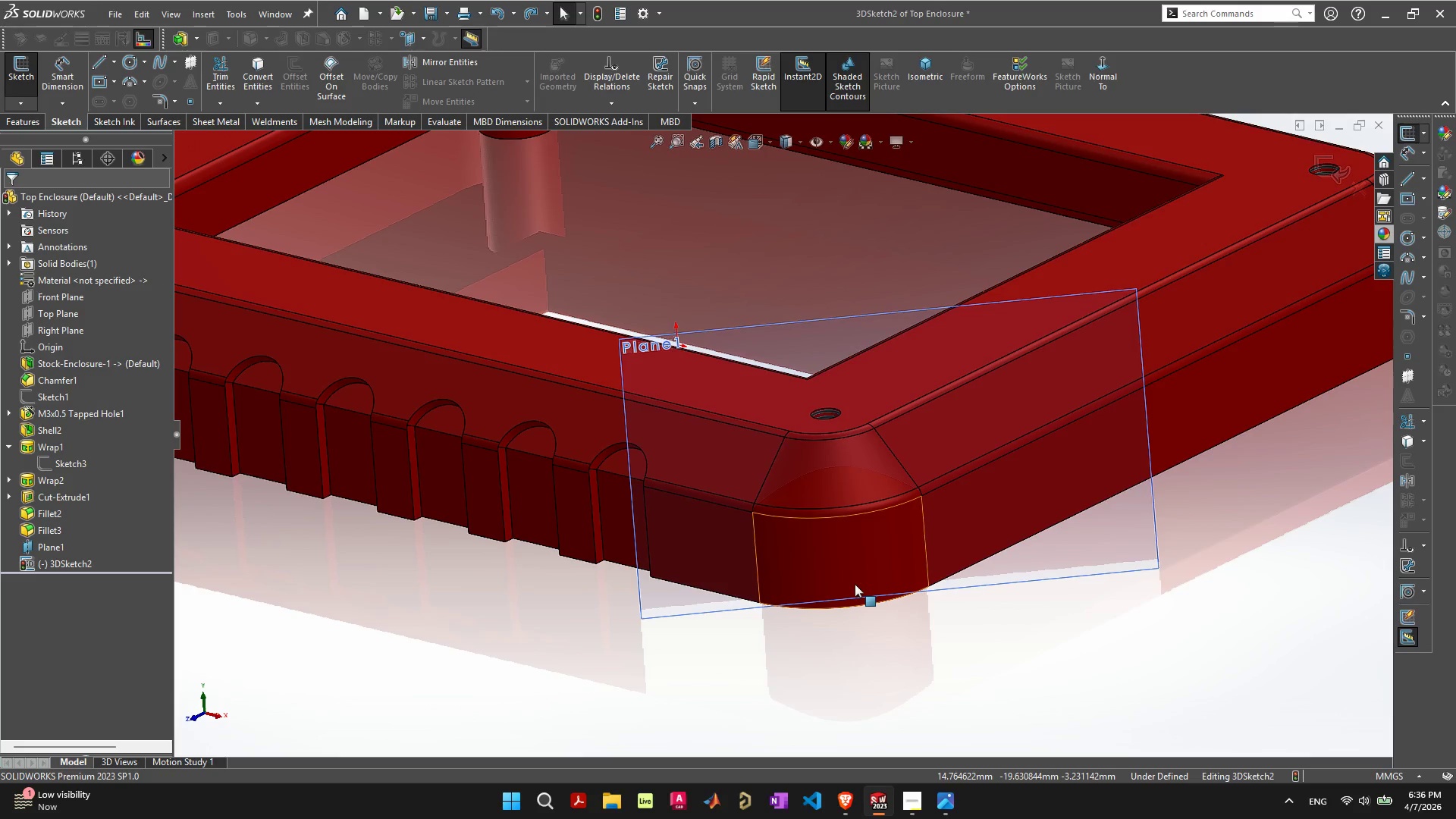 
left_click([855, 584])
 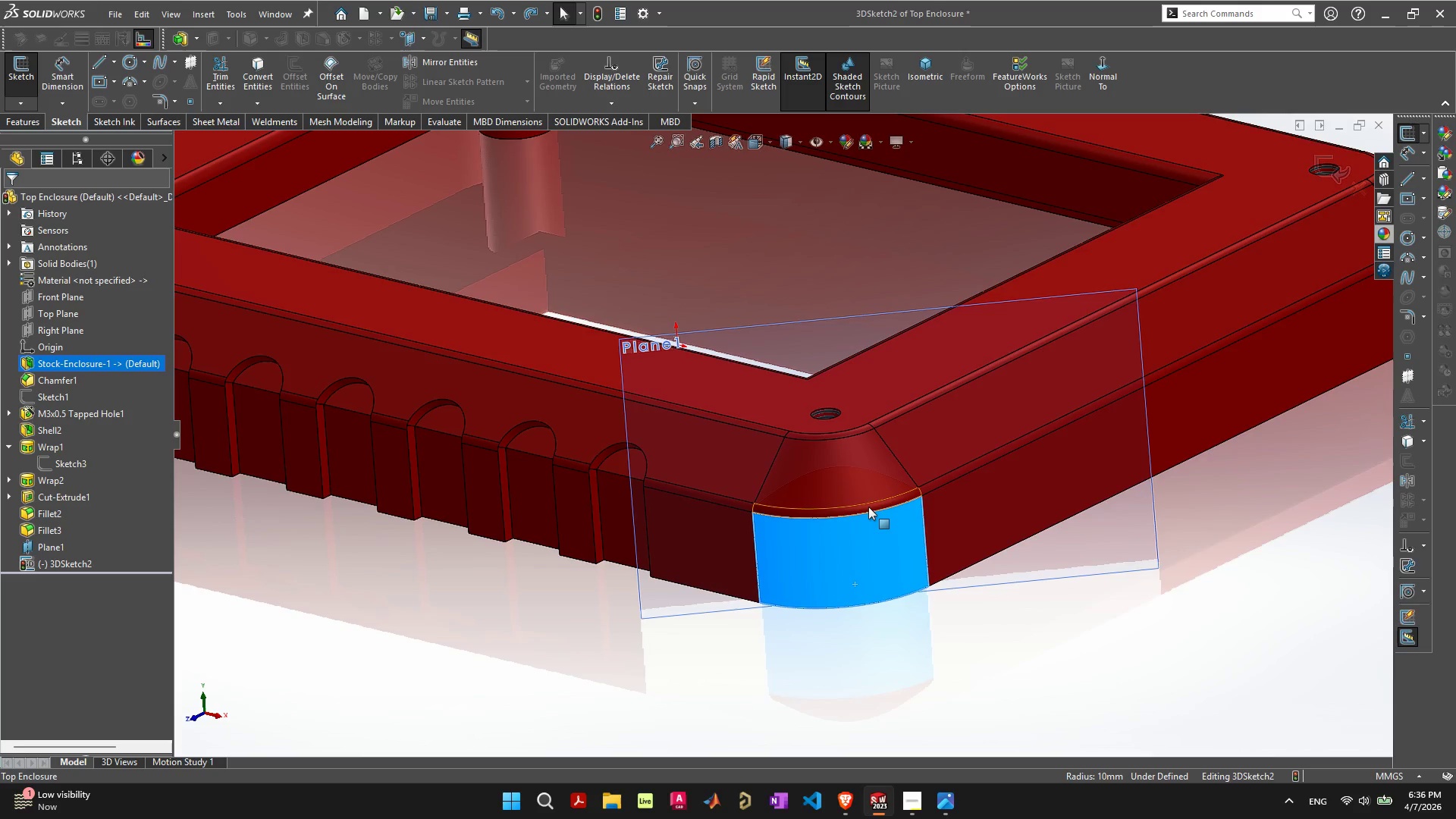 
hold_key(key=ShiftLeft, duration=1.51)
left_click([871, 507])
 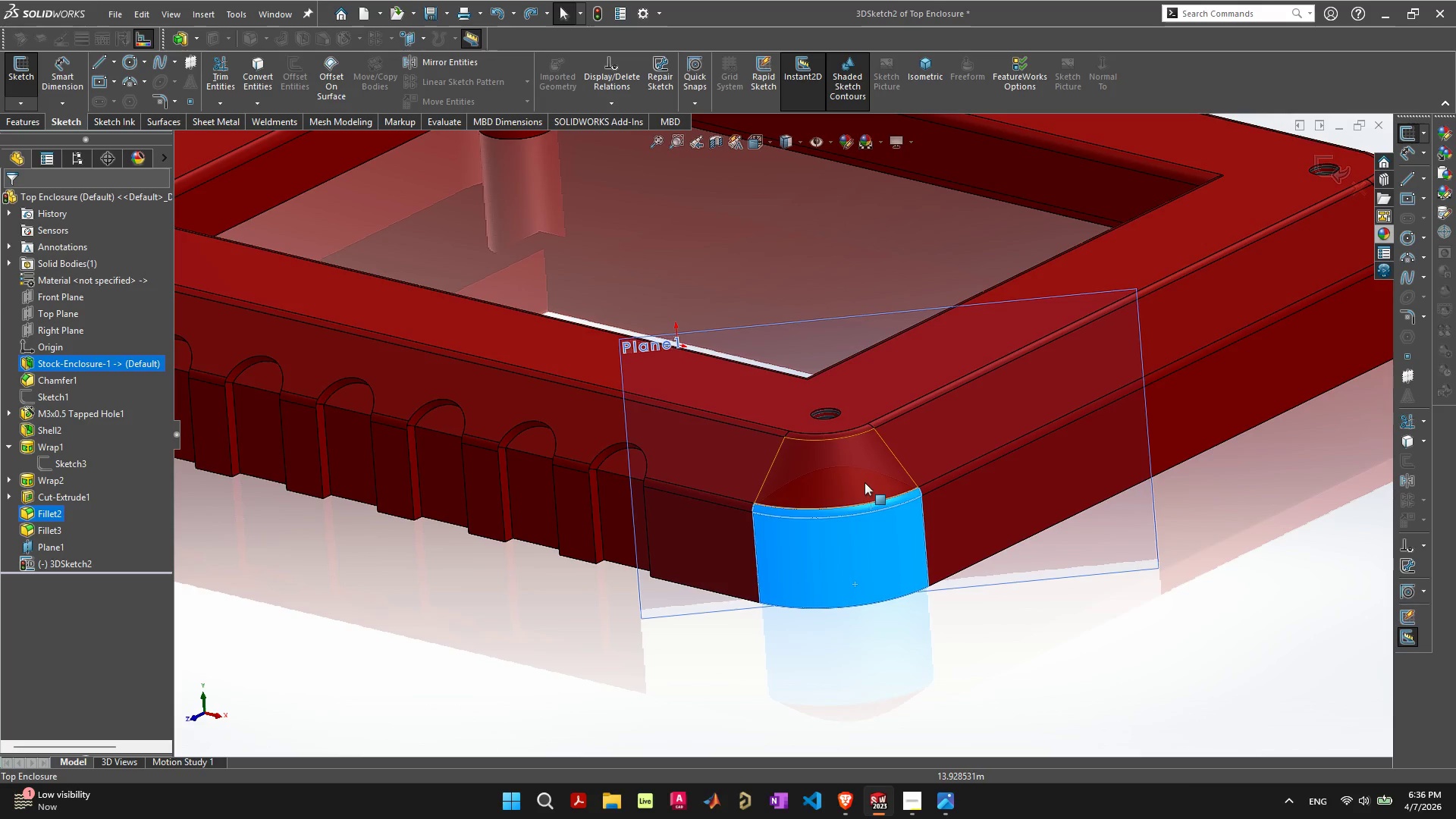 
double_click([860, 463])
 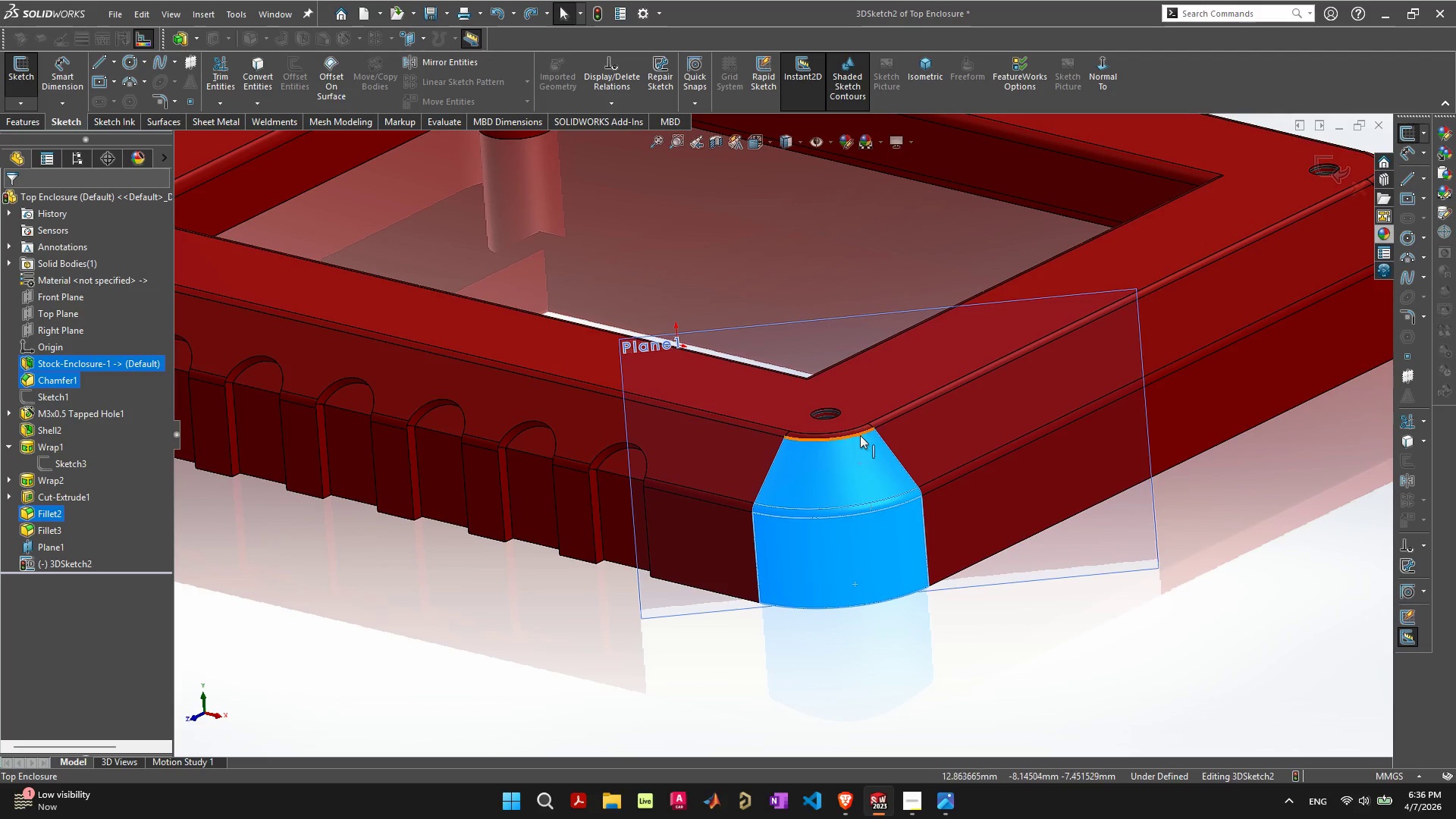 
key(Shift+ShiftLeft)
 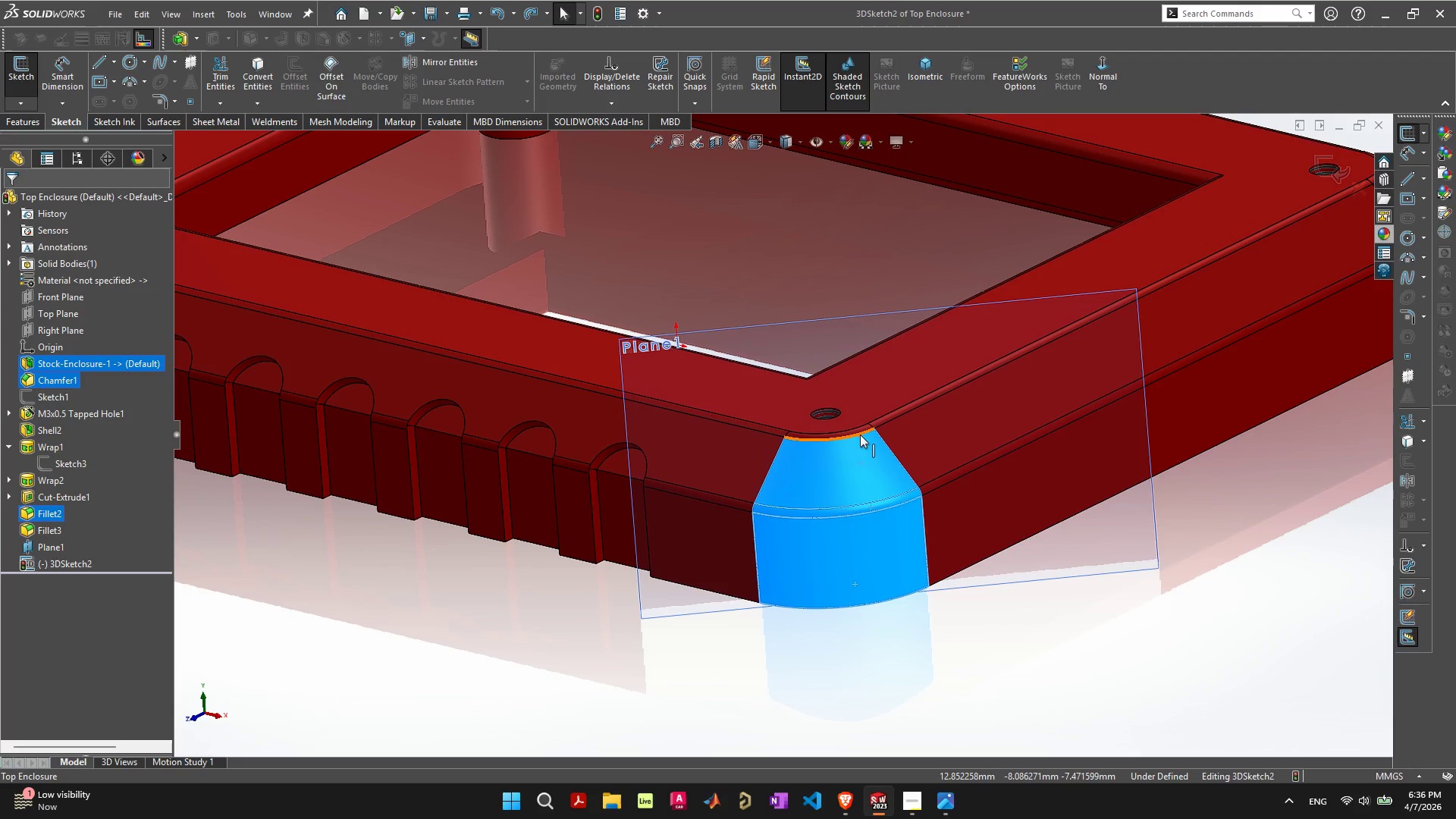 
key(Shift+ShiftLeft)
 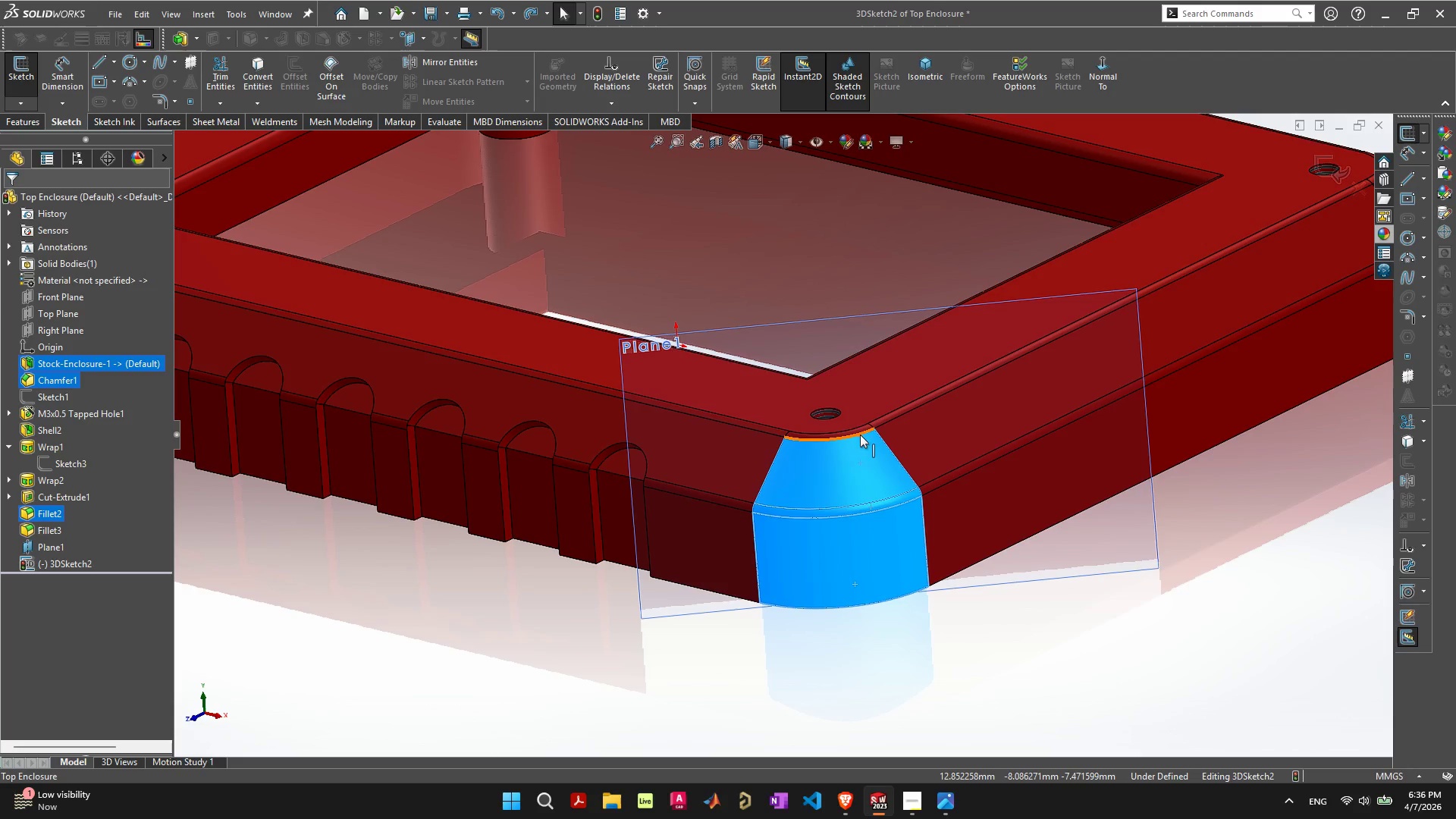 
key(Shift+ShiftLeft)
 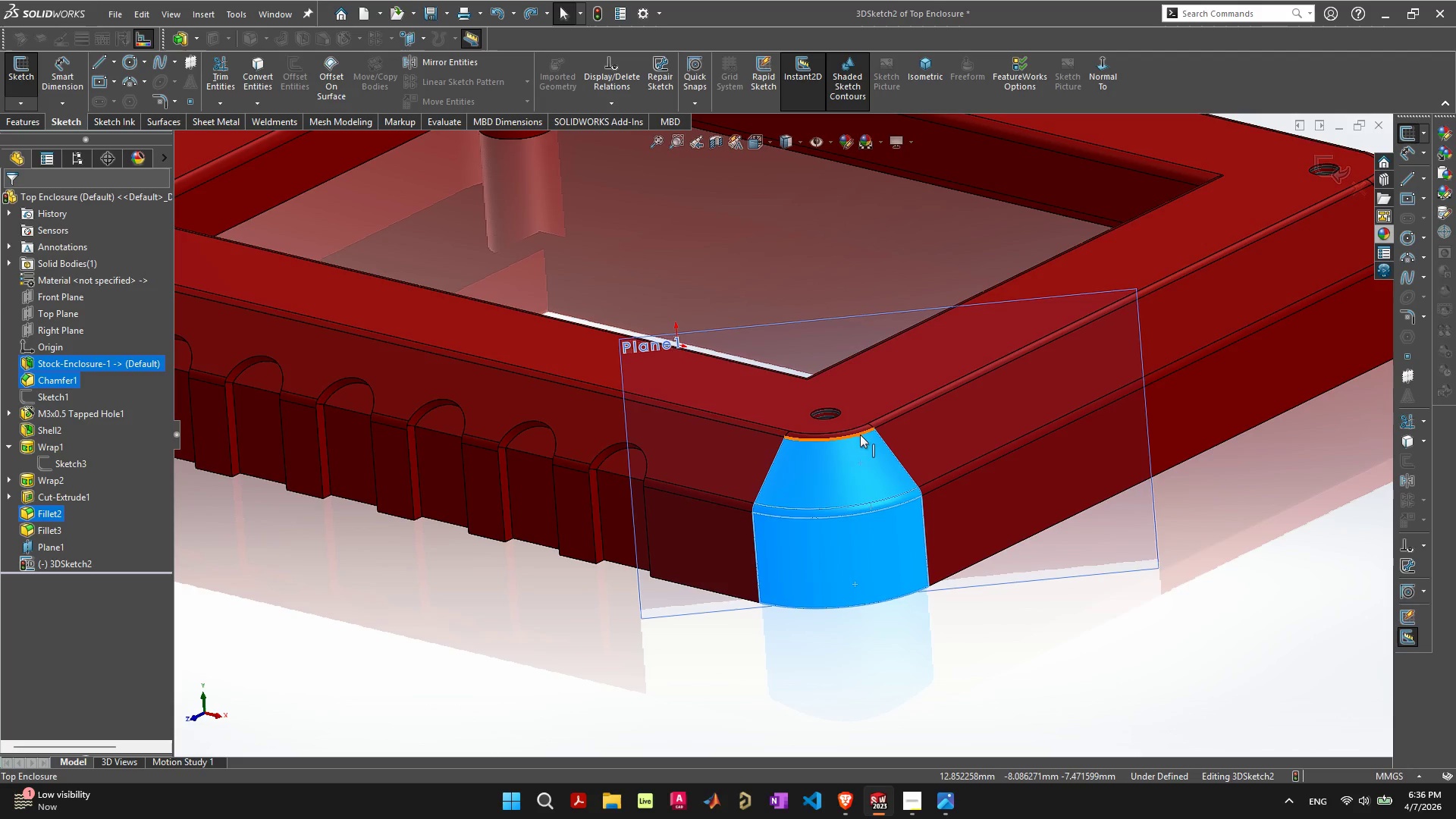 
key(Shift+ShiftLeft)
 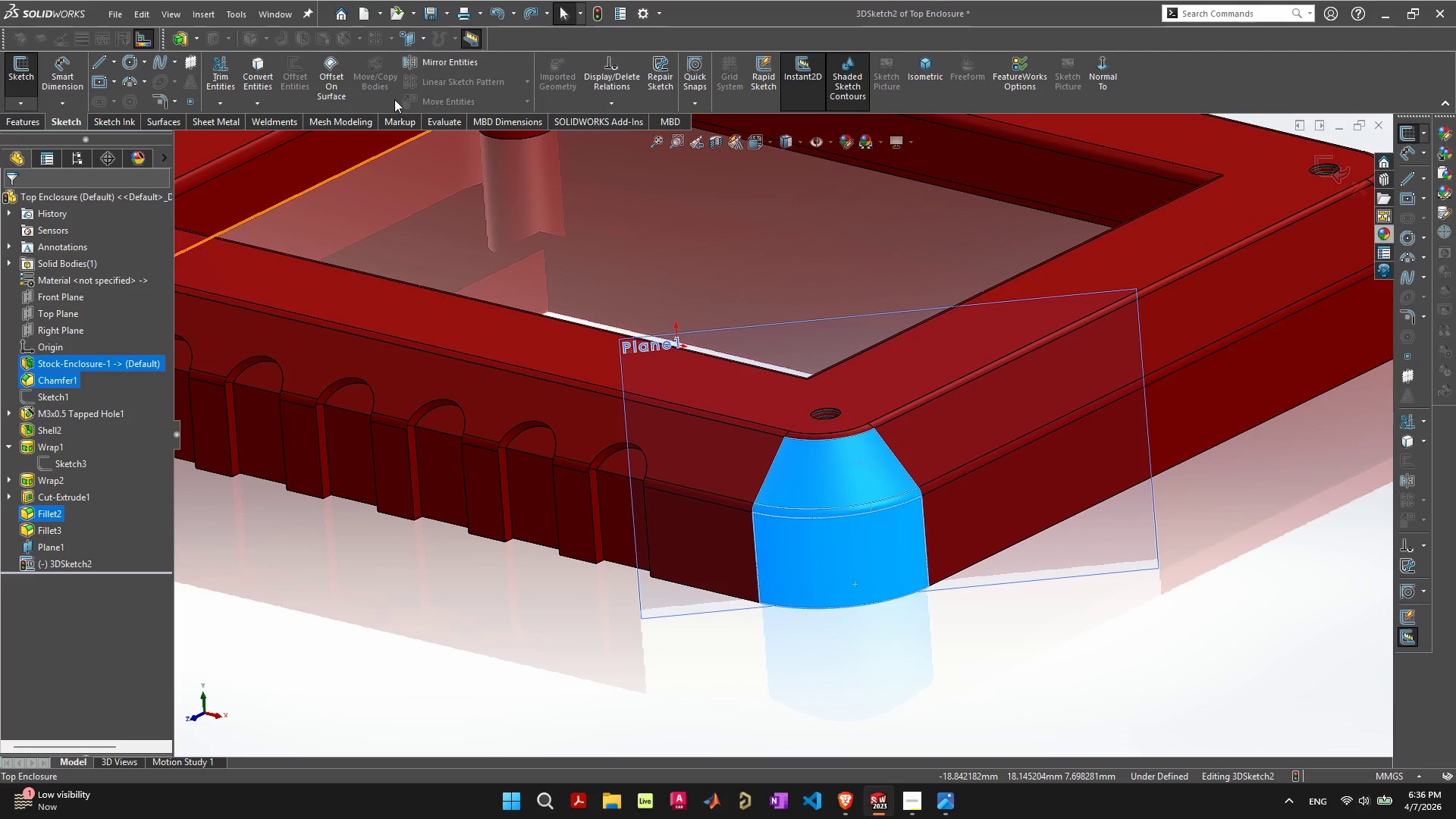 
mouse_move([329, 91])
 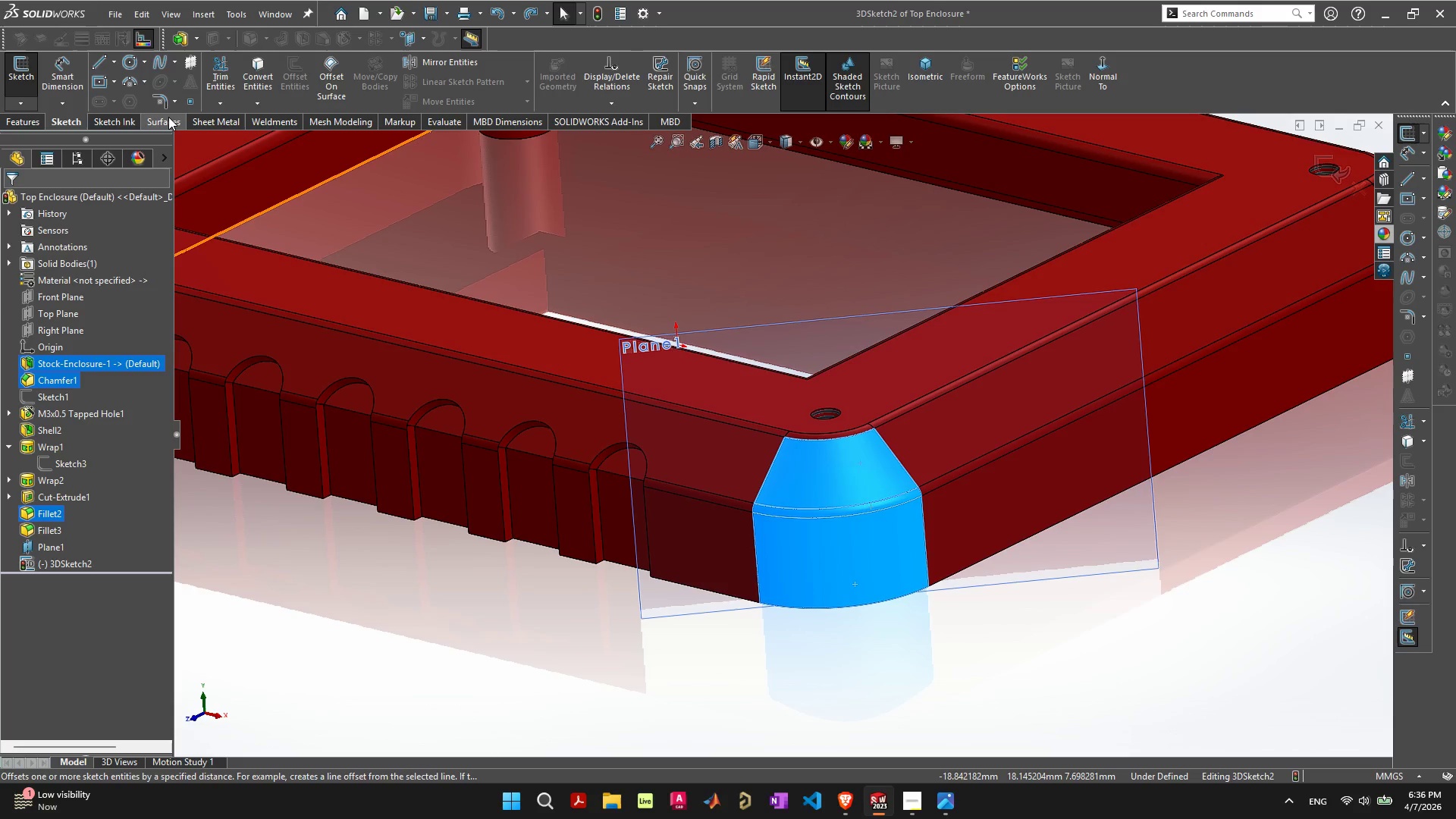 
left_click([168, 117])
 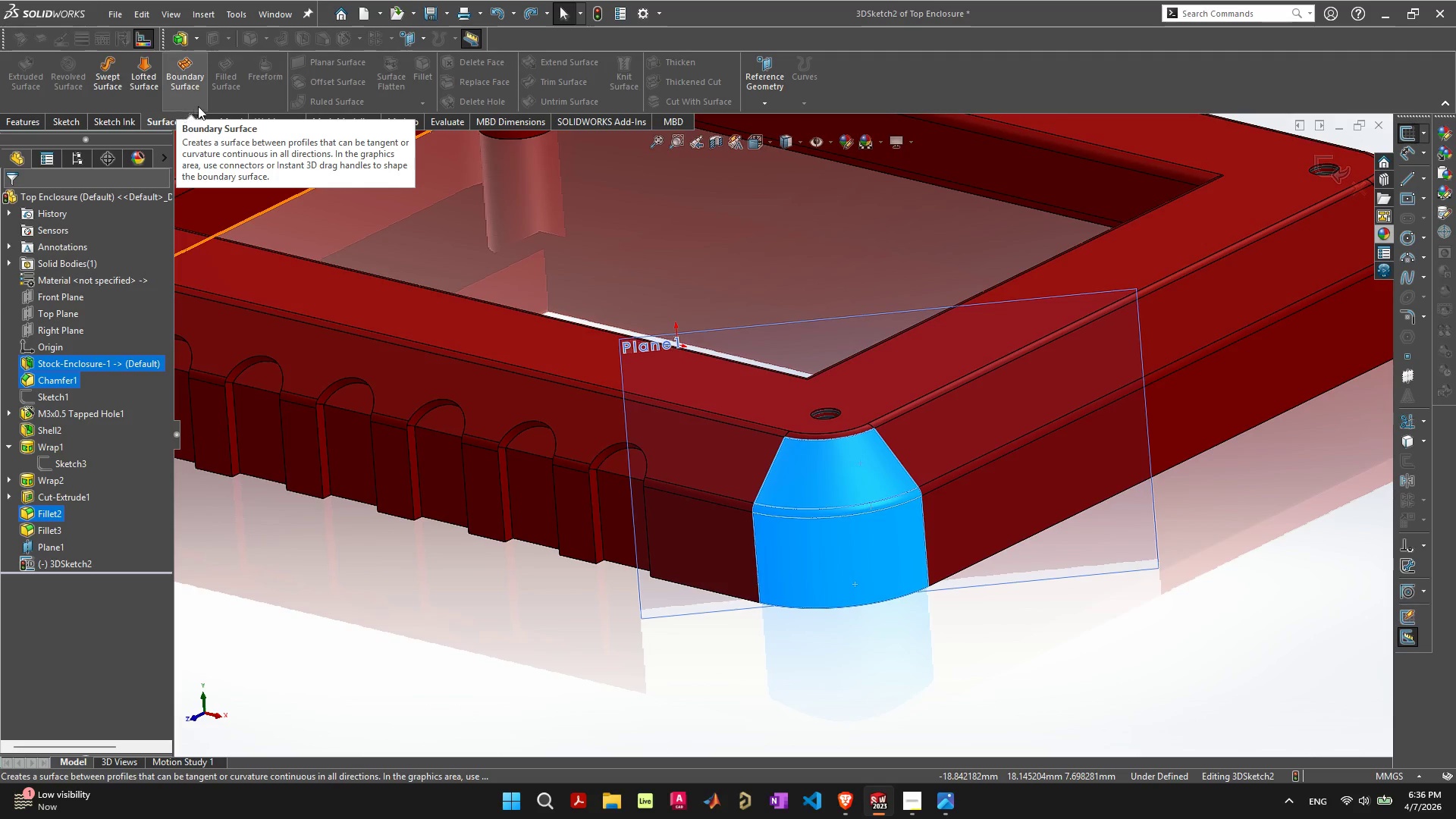 
wait(5.03)
 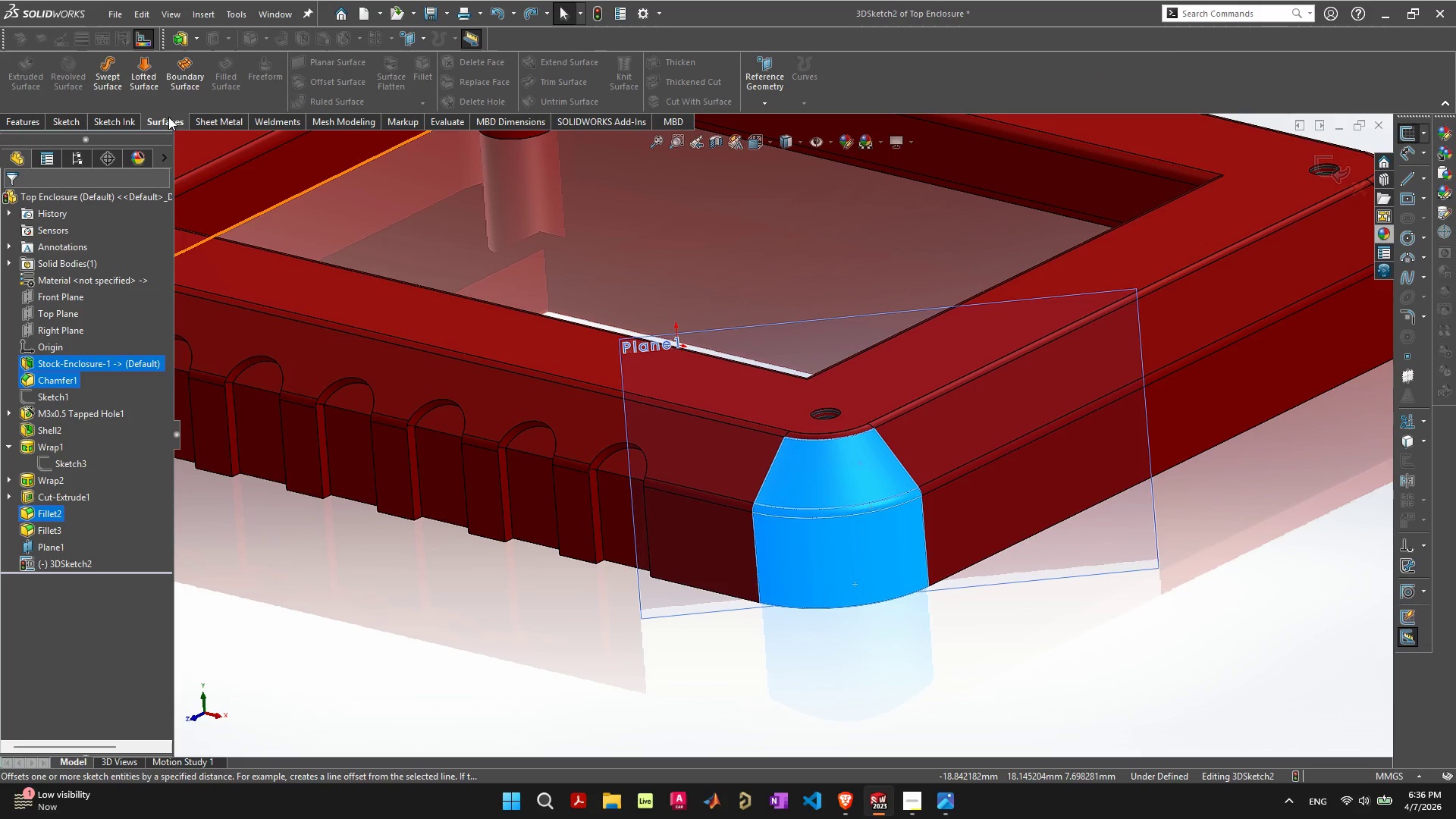 
left_click([1329, 158])
 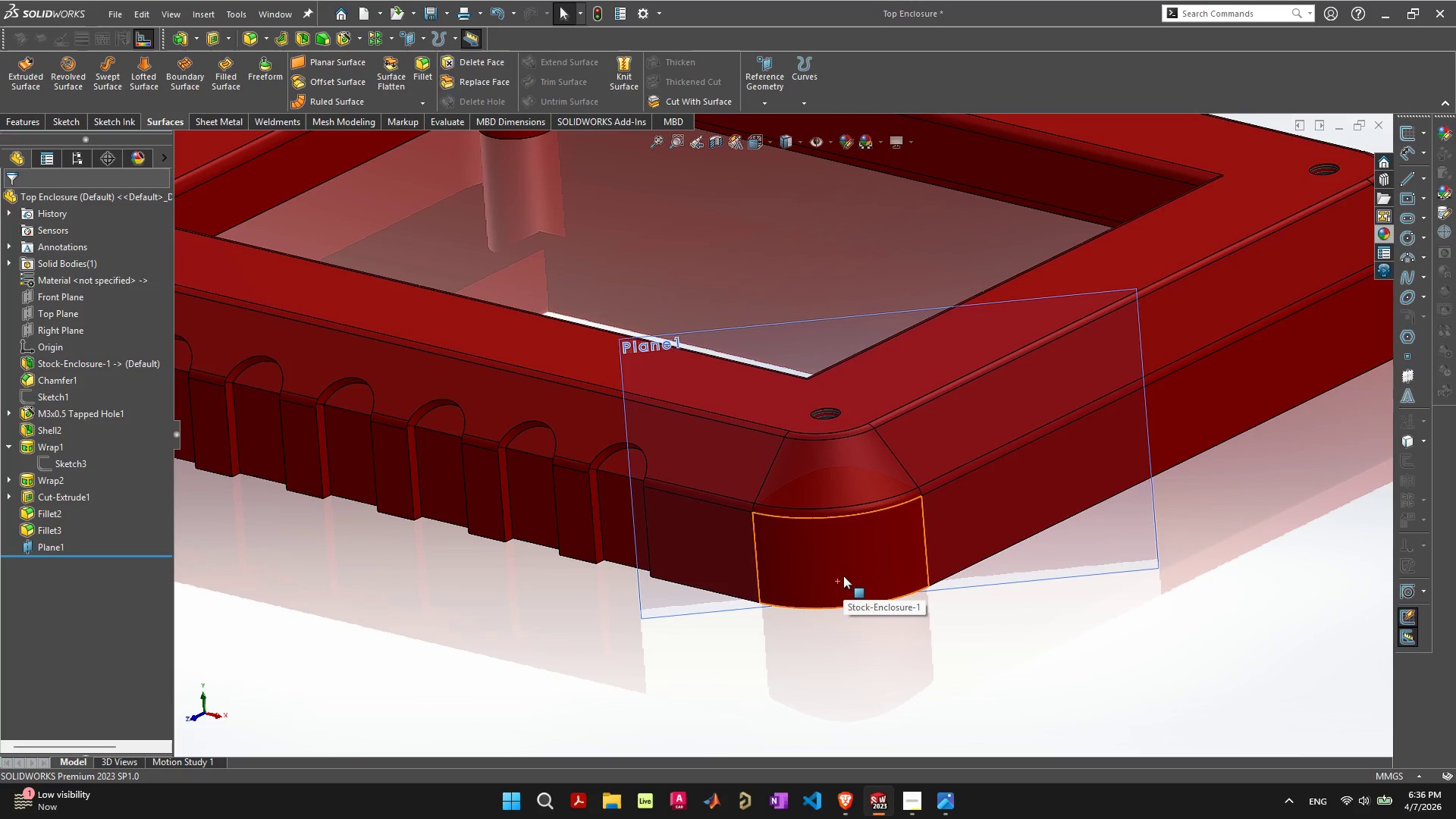 
left_click([843, 574])
 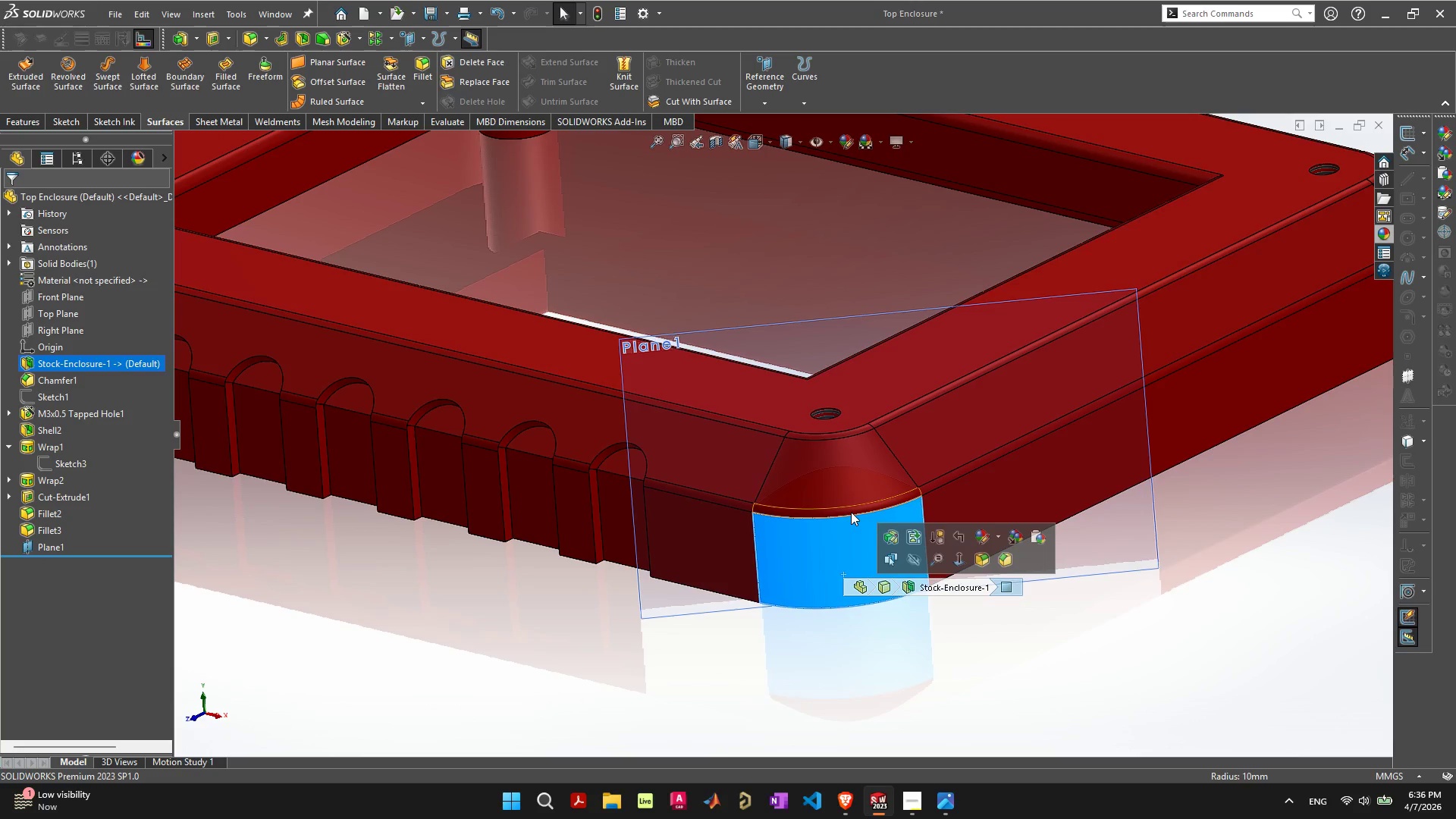 
hold_key(key=ShiftLeft, duration=1.51)
left_click([851, 511])
 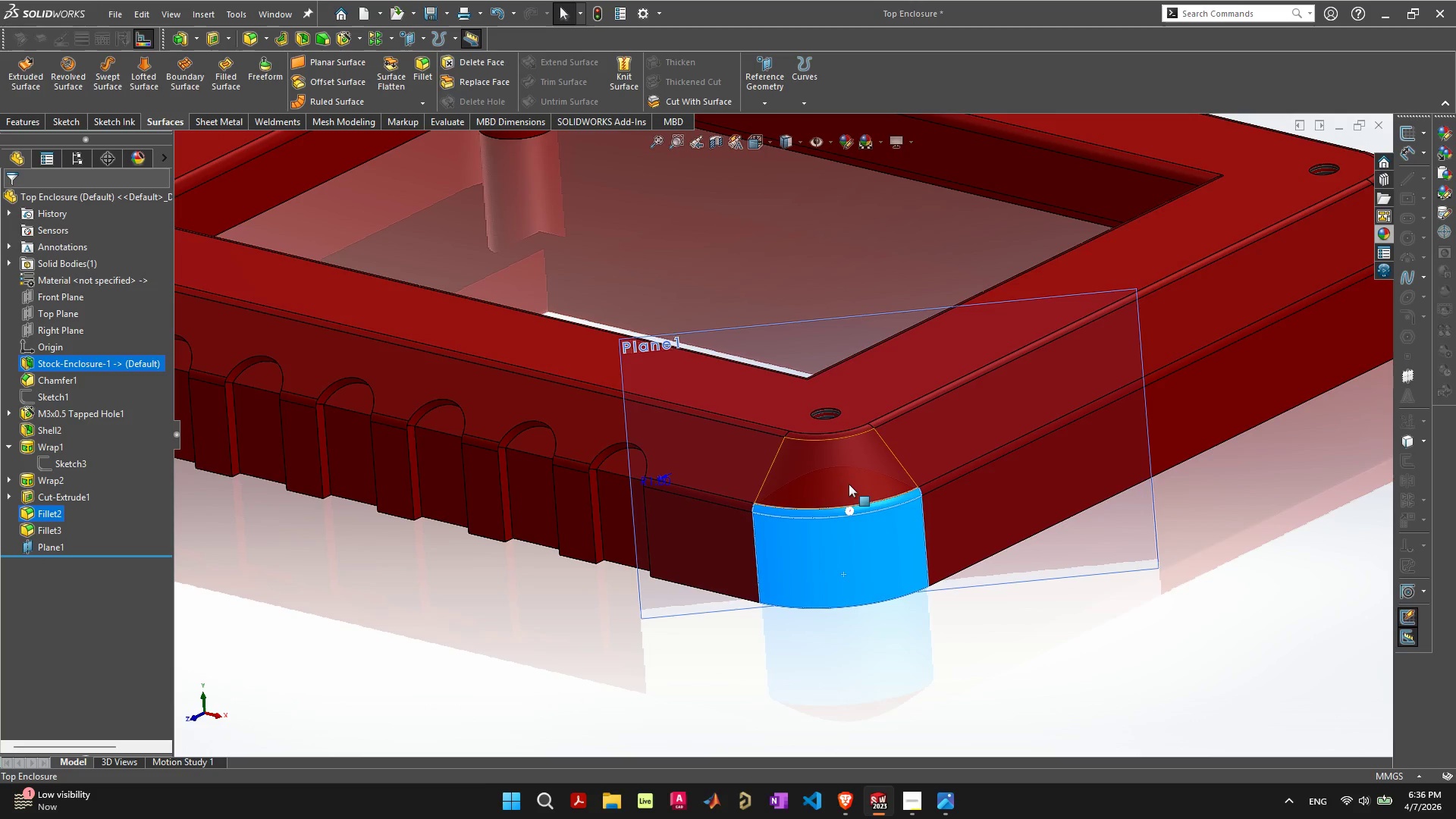 
double_click([849, 484])
 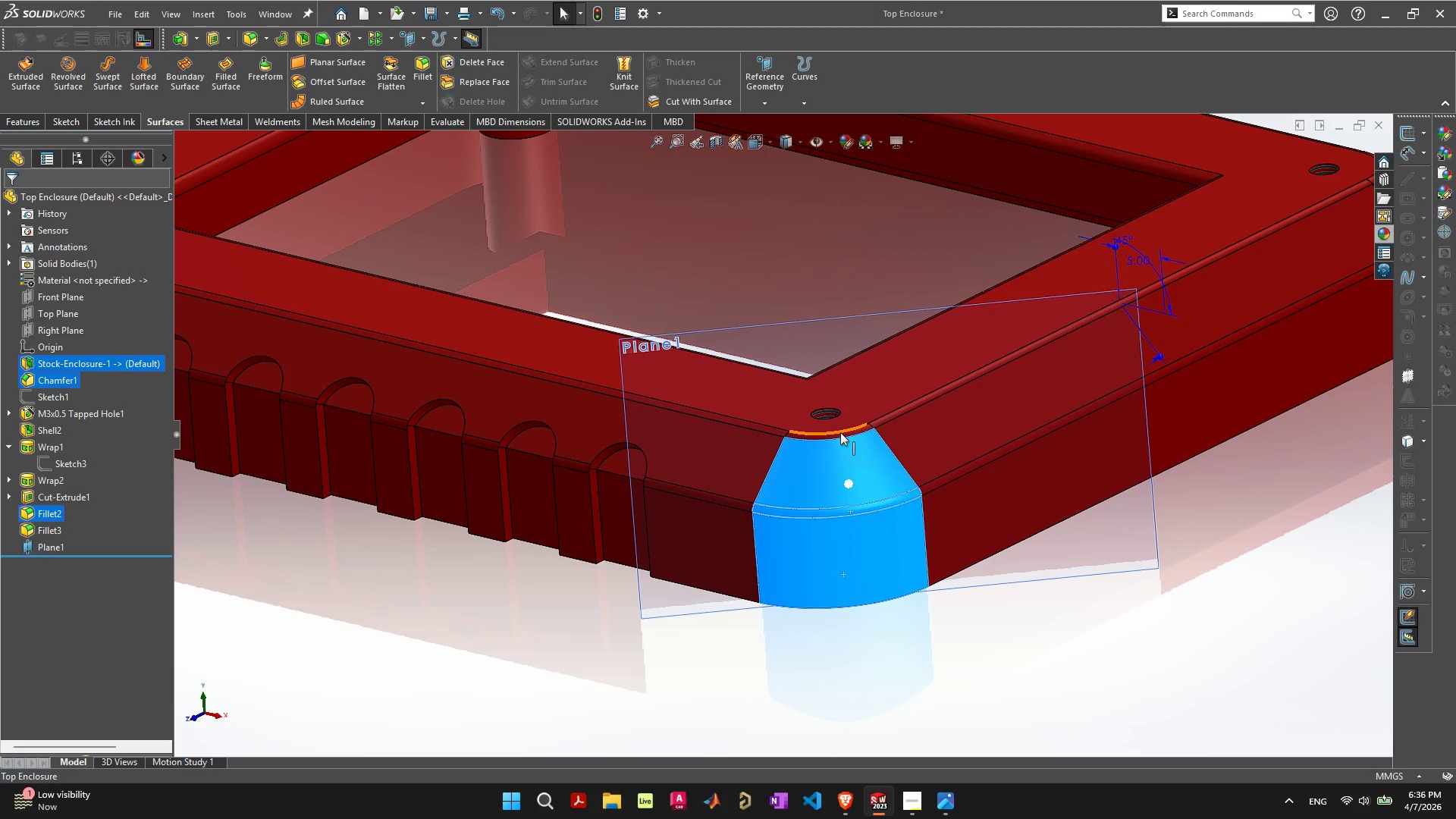 
hold_key(key=ShiftLeft, duration=1.5)
left_click([840, 435])
 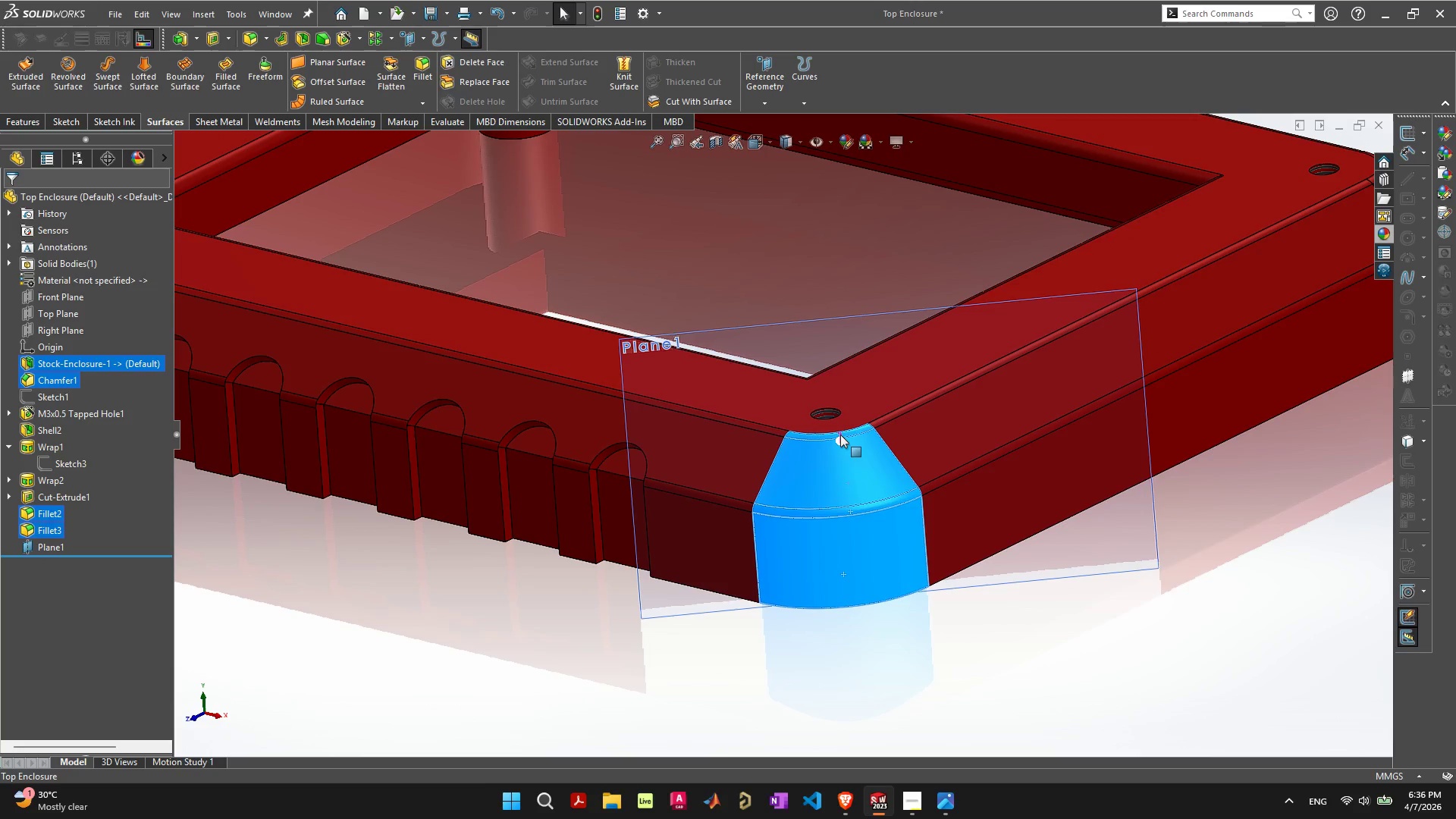 
hold_key(key=ShiftLeft, duration=0.75)
 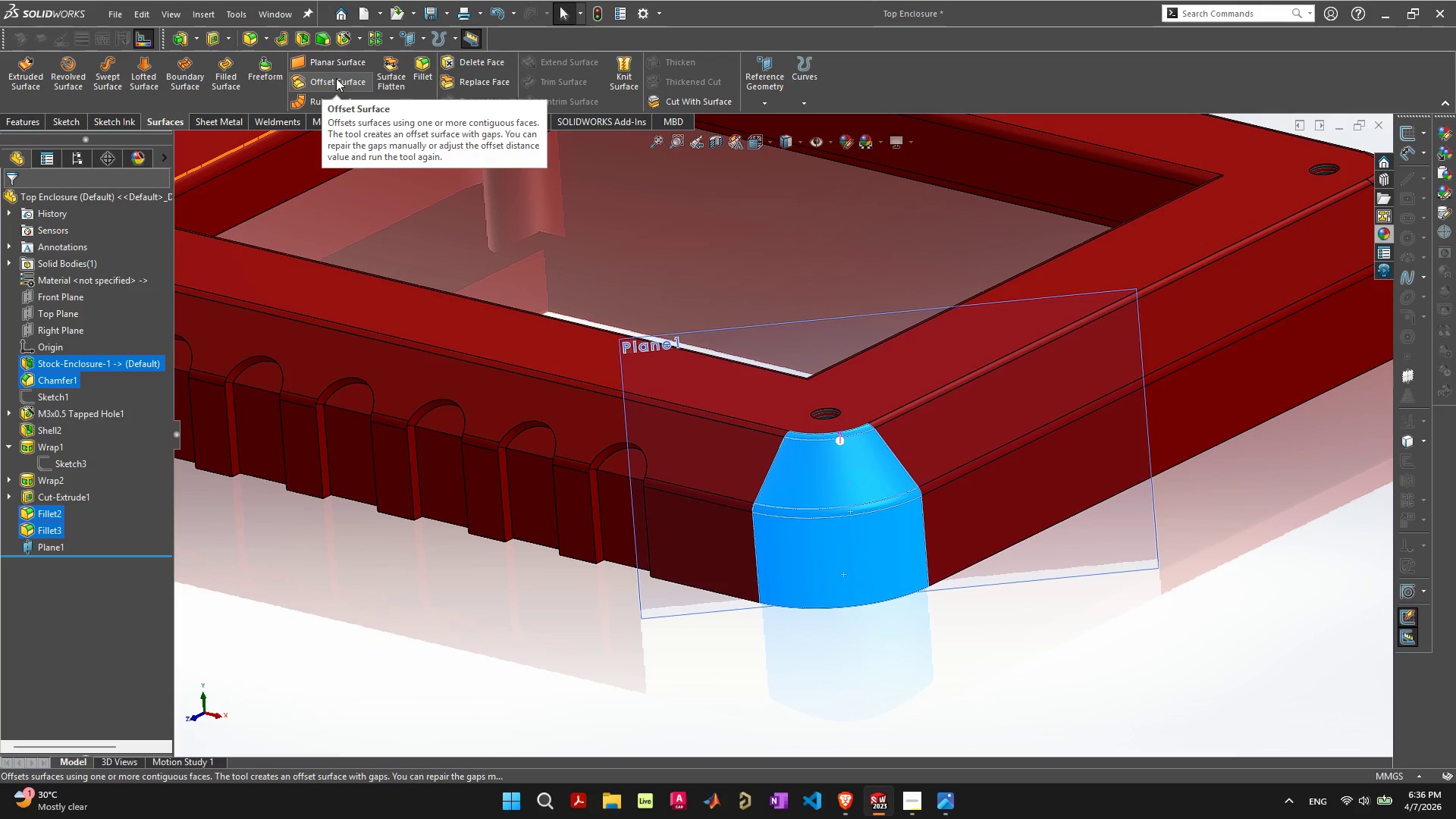 
wait(11.17)
 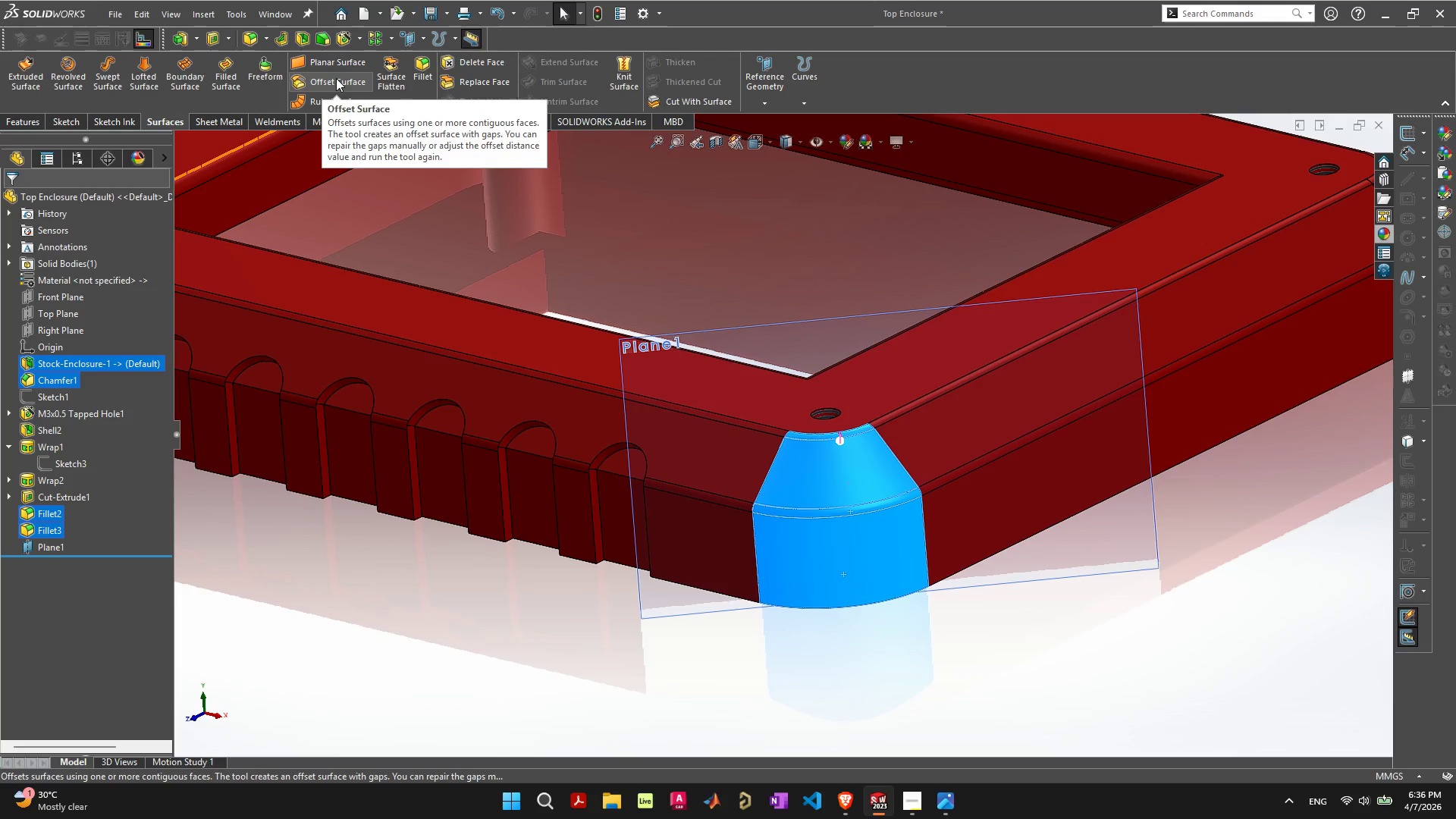 
left_click([344, 62])
 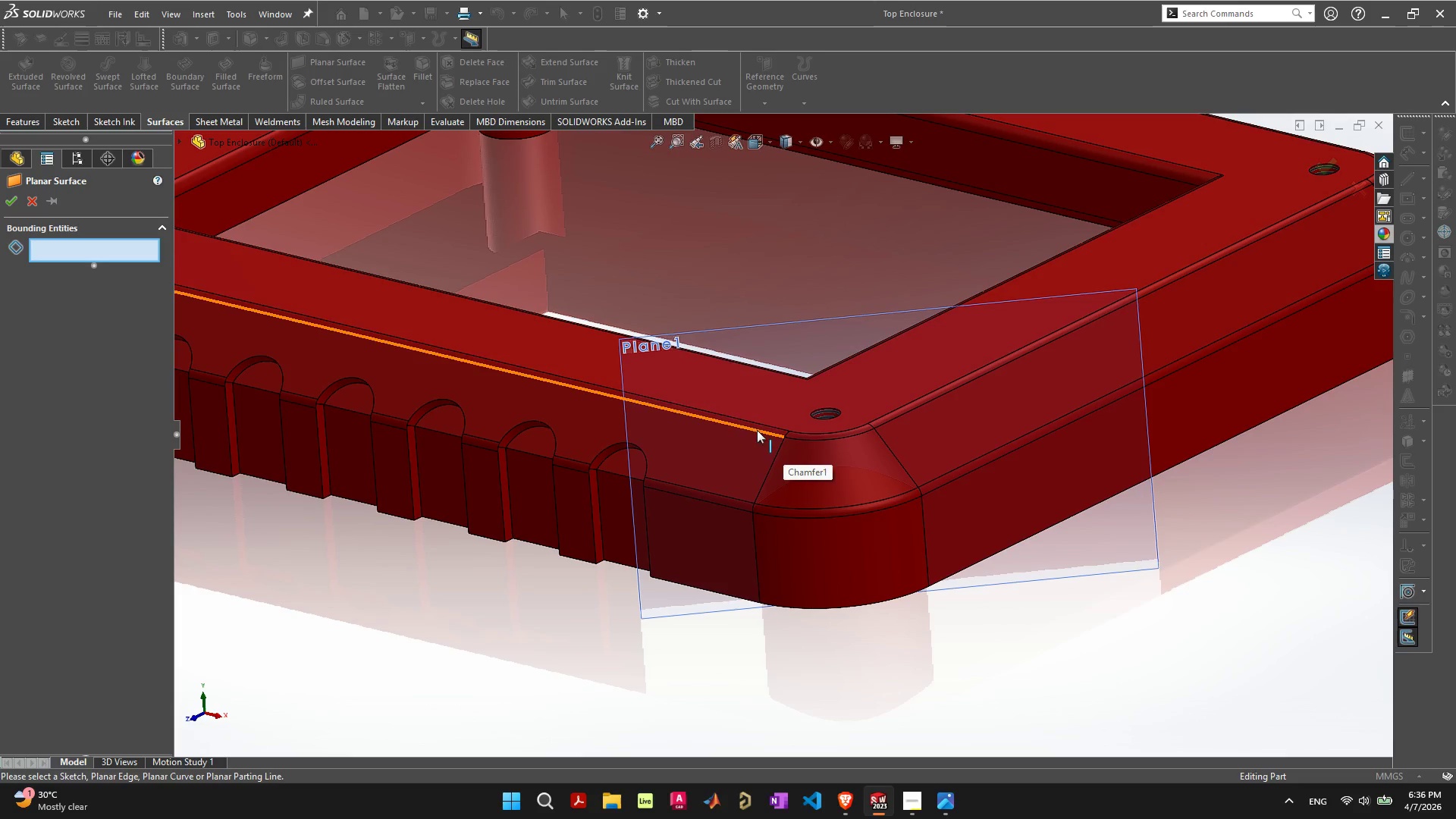 
wait(6.25)
 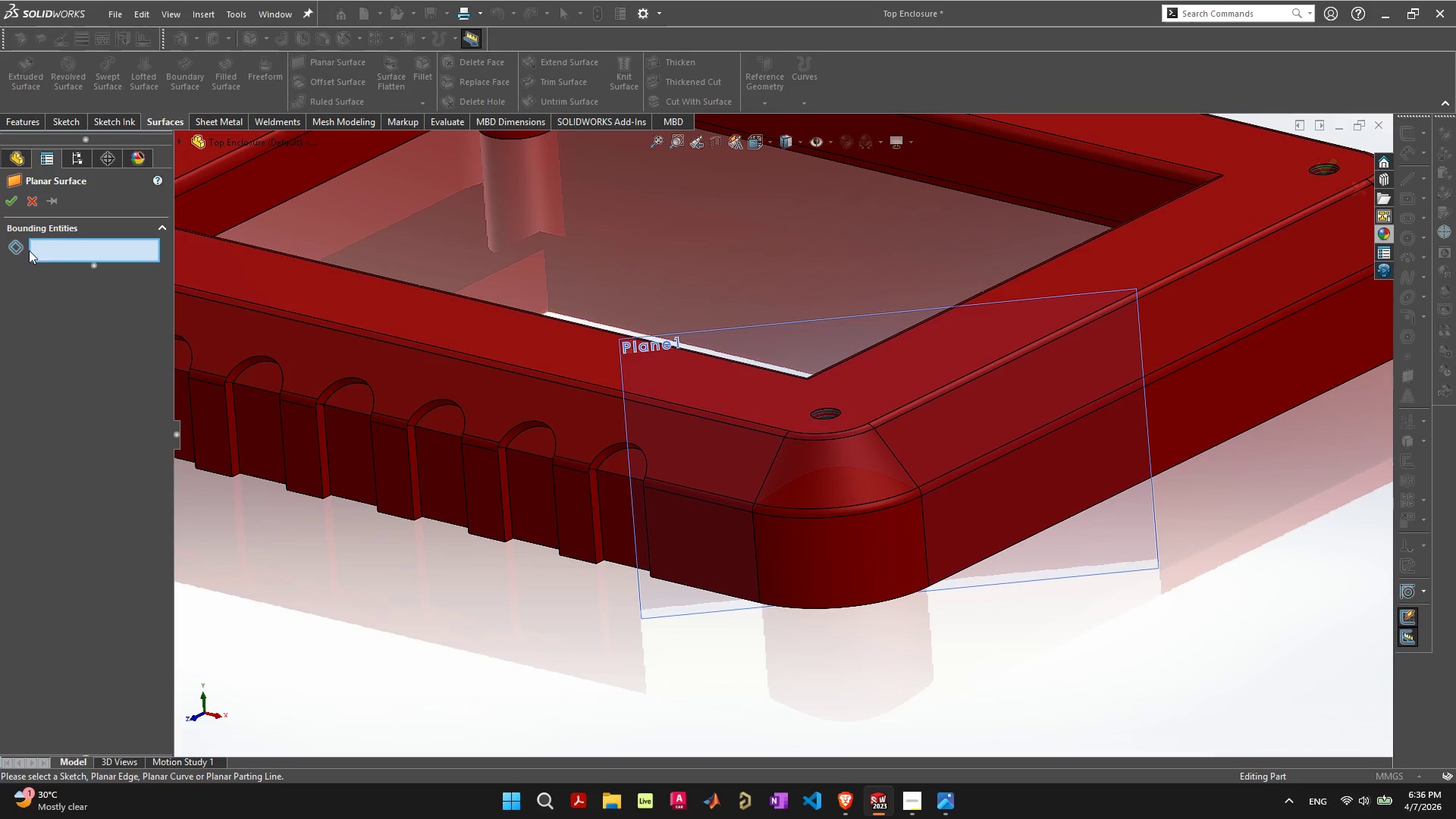 
left_click([752, 428])
 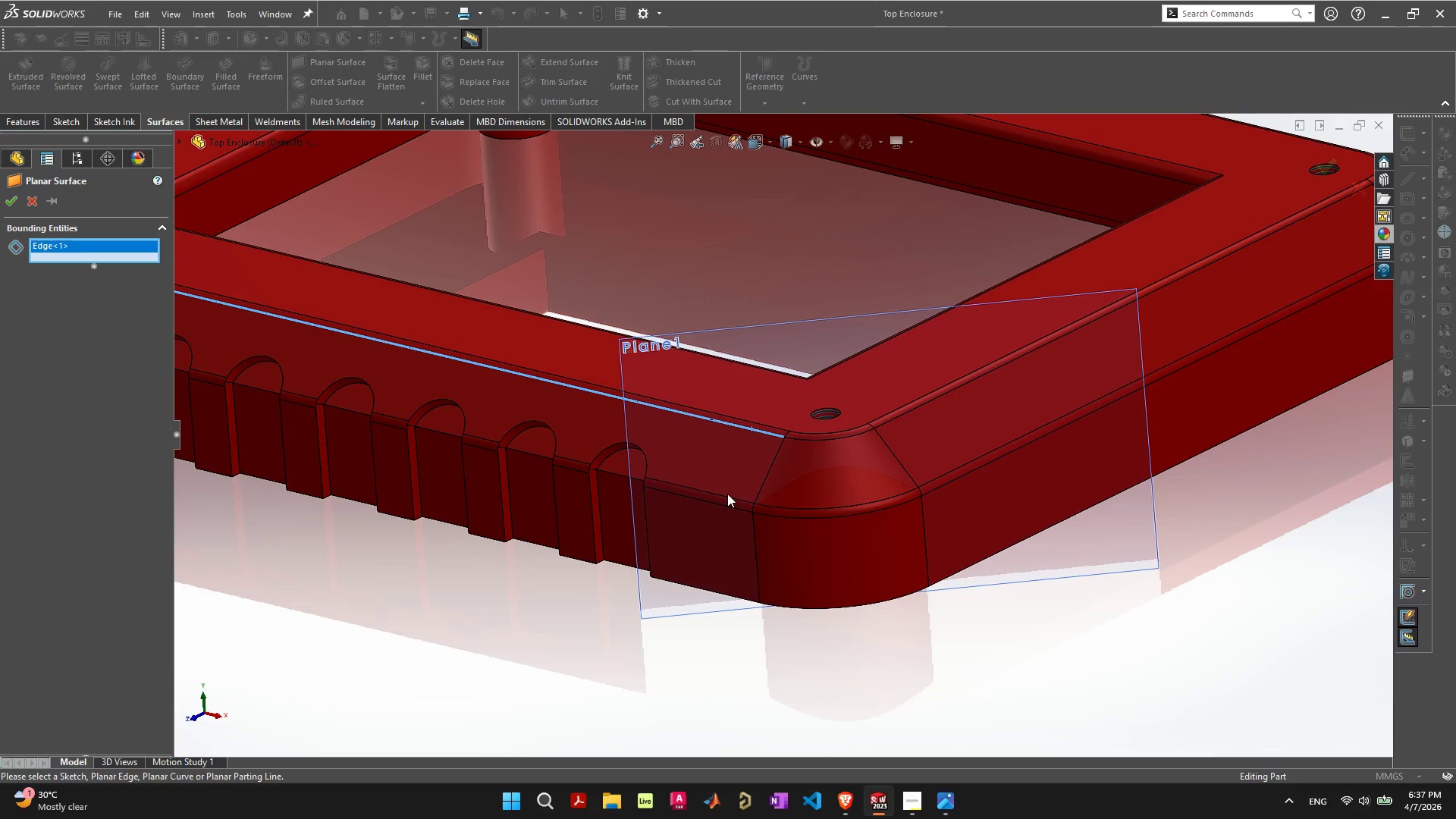 
left_click([728, 495])
 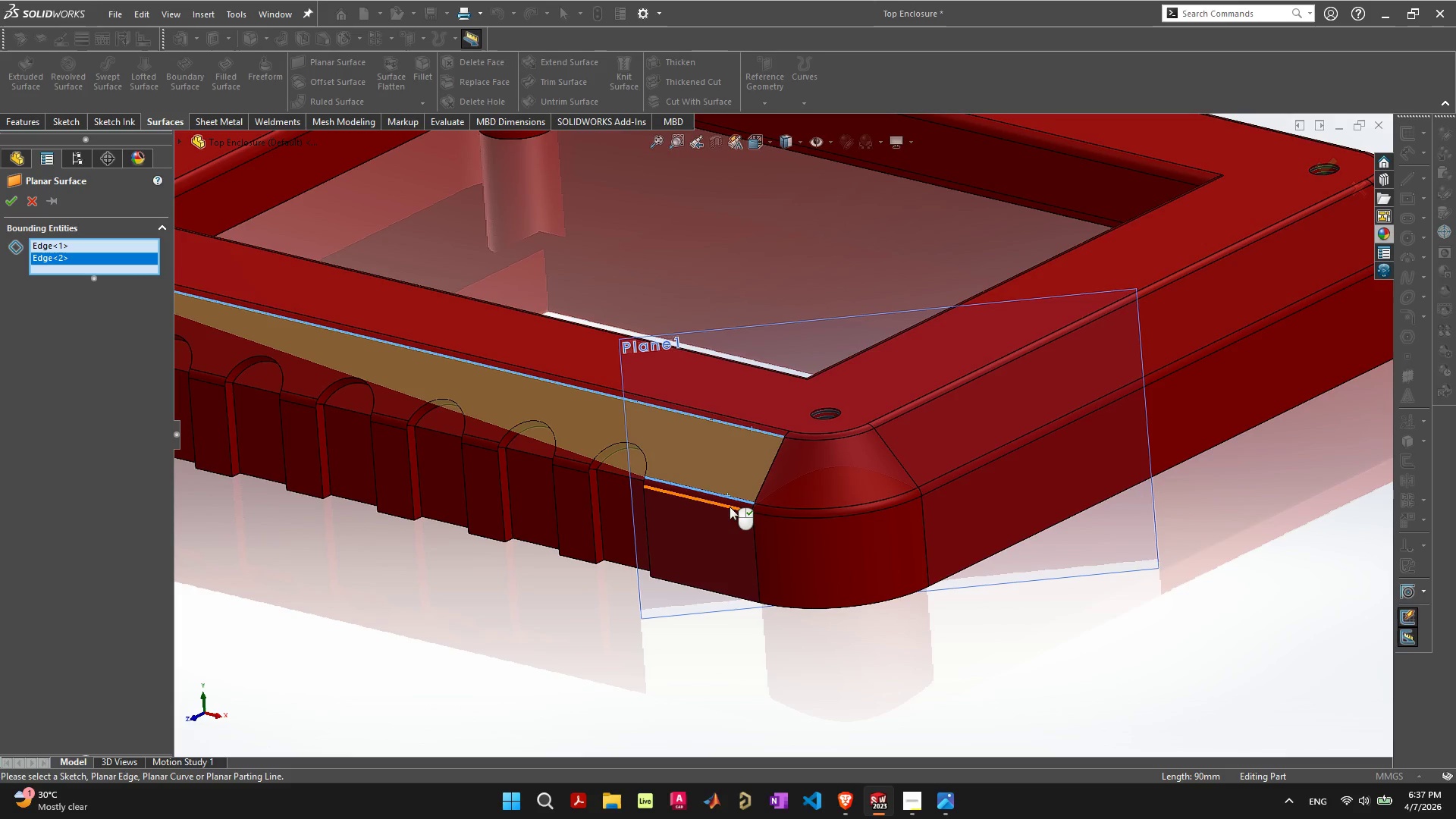 
left_click([730, 507])
 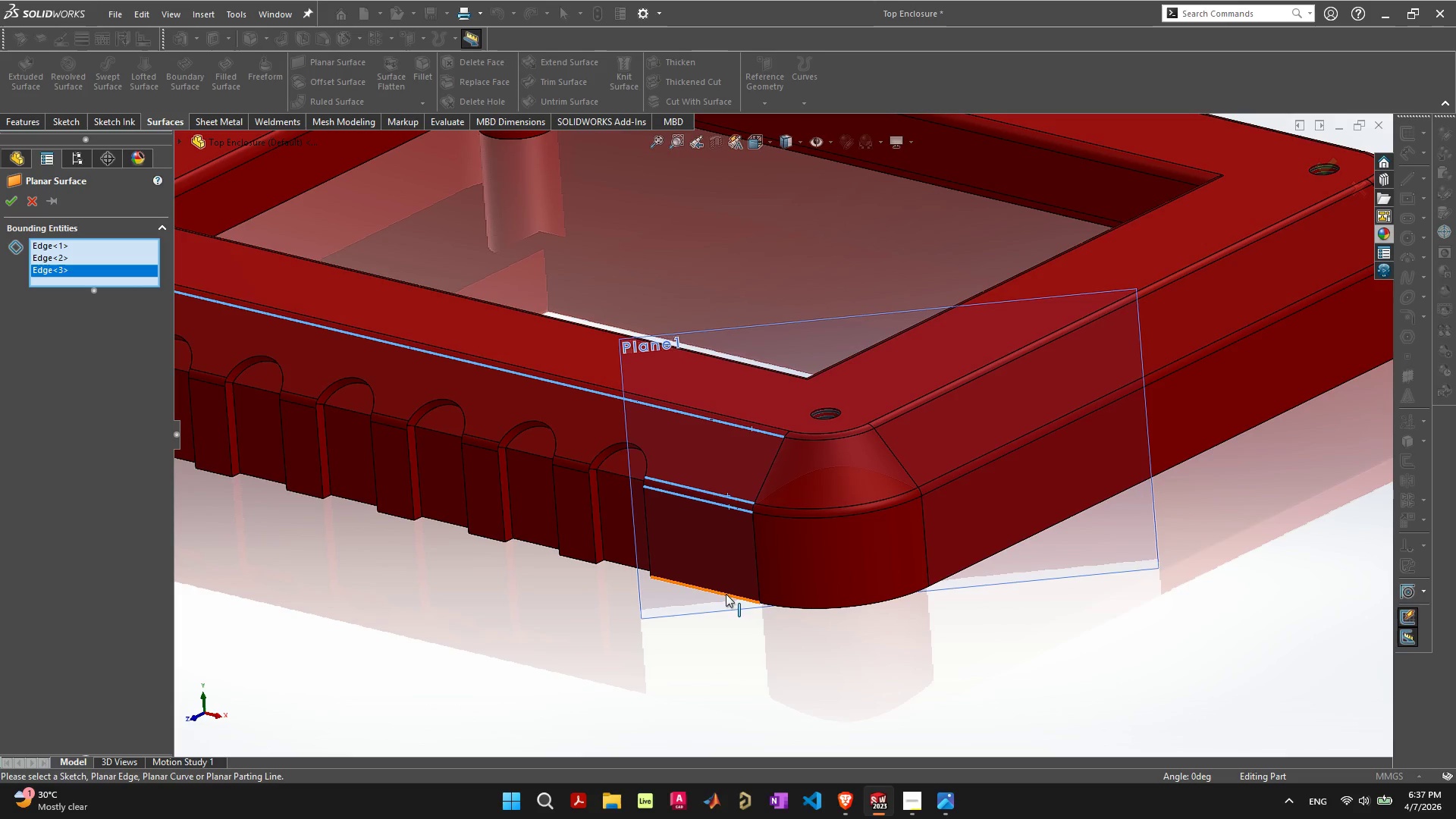 
left_click([726, 595])
 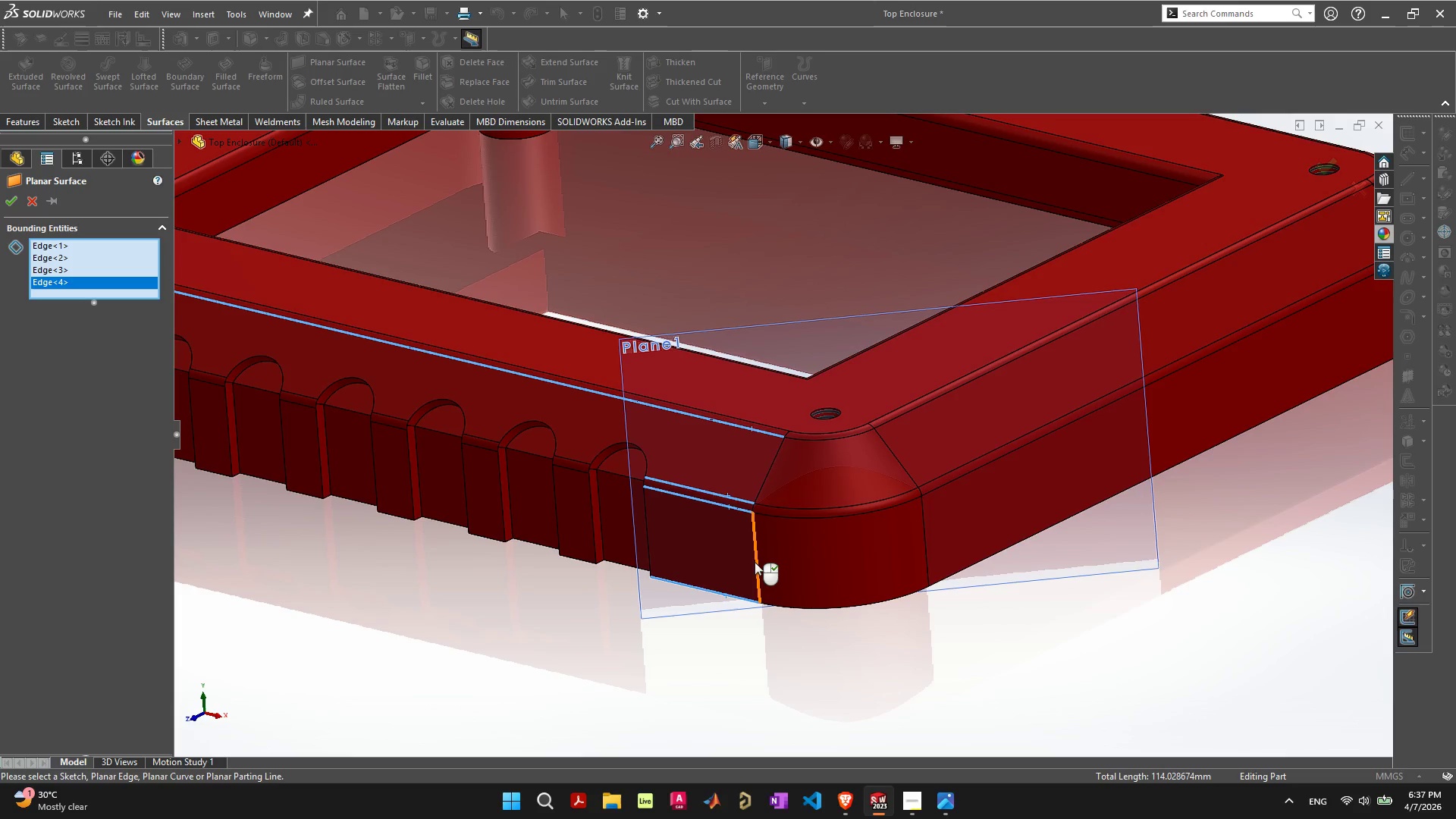 
left_click([755, 562])
 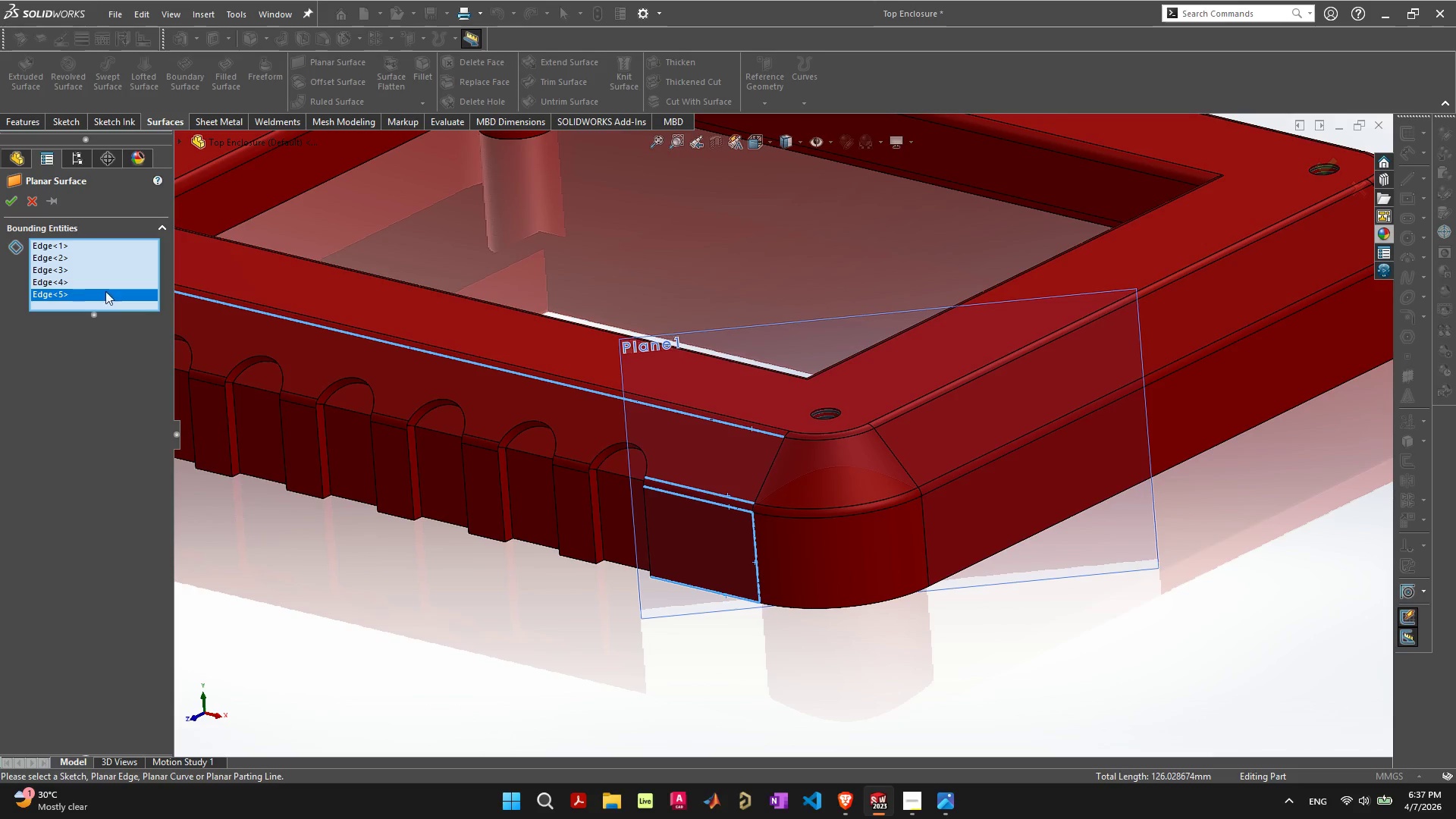 
left_click([84, 246])
 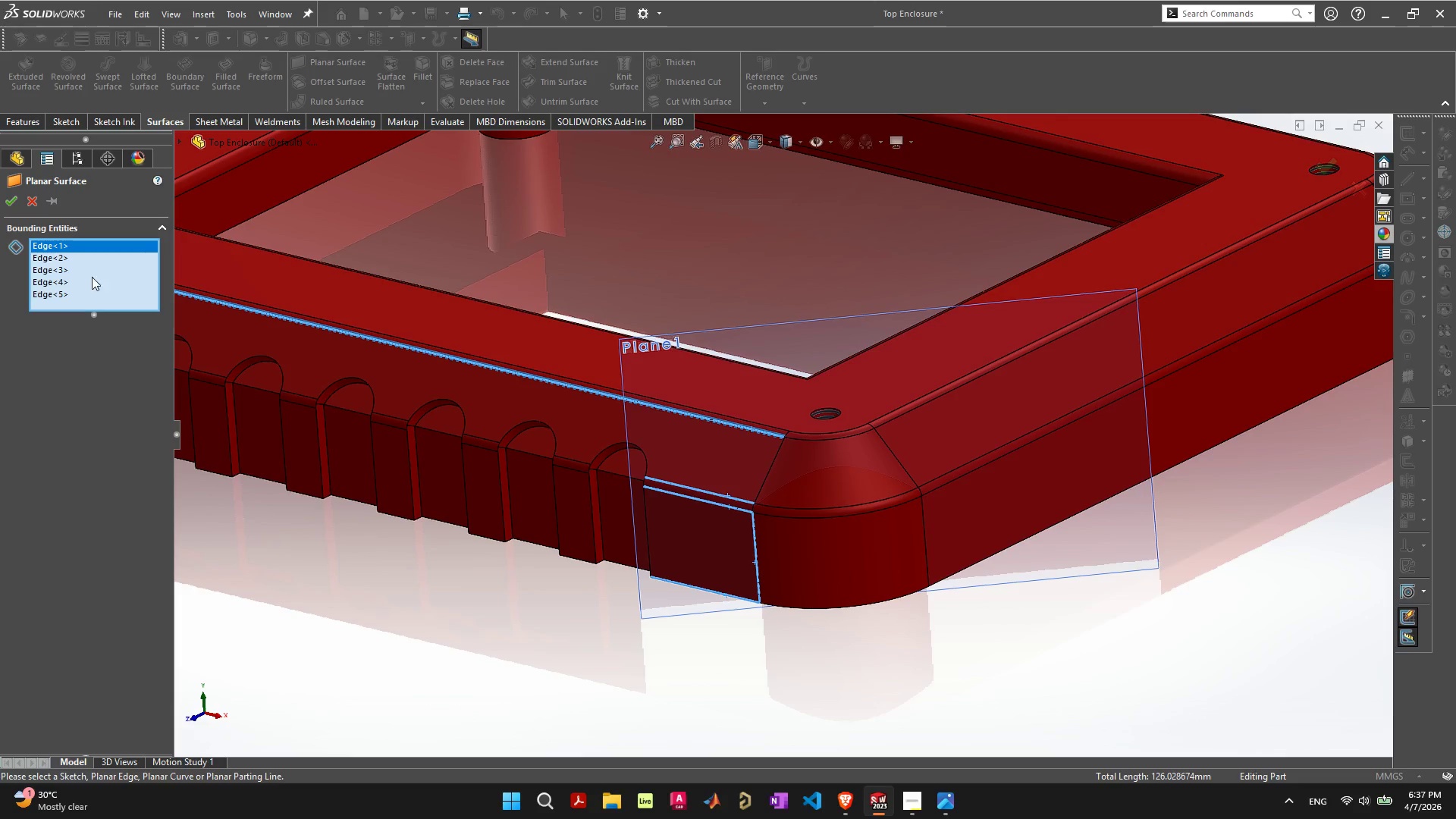 
hold_key(key=ShiftLeft, duration=0.66)
double_click([96, 294])
 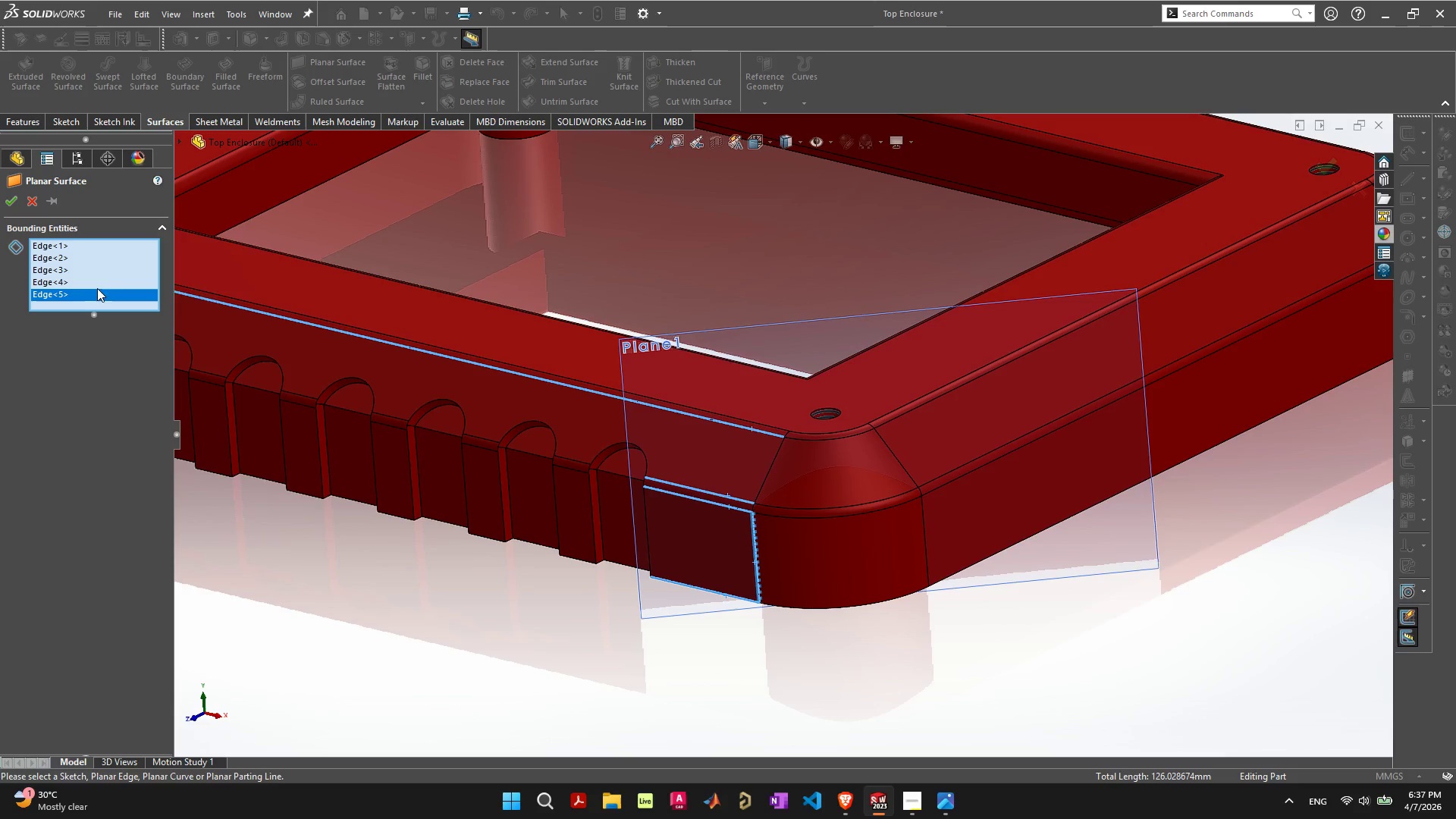 
key(Delete)
 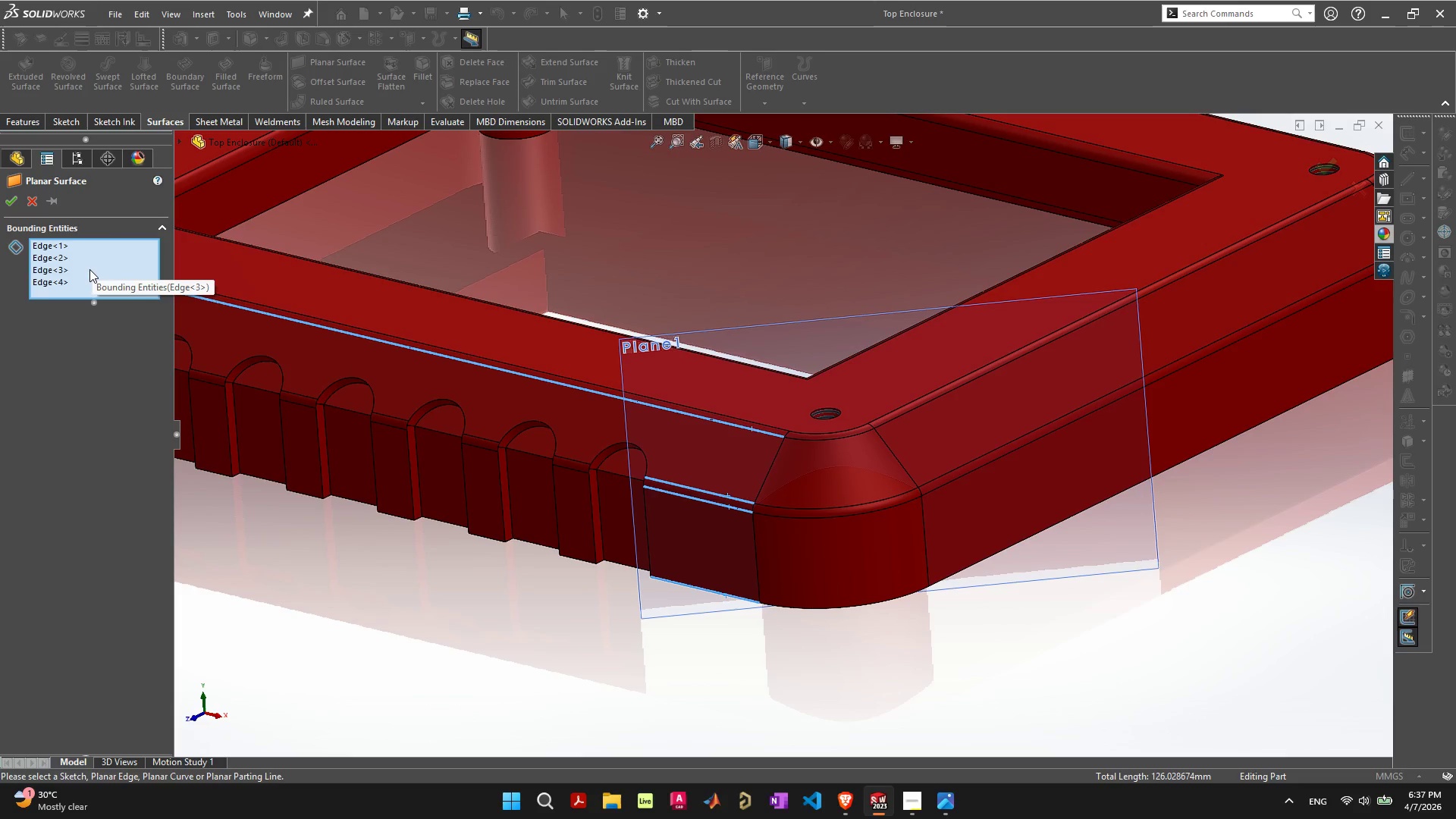 
left_click([89, 269])
 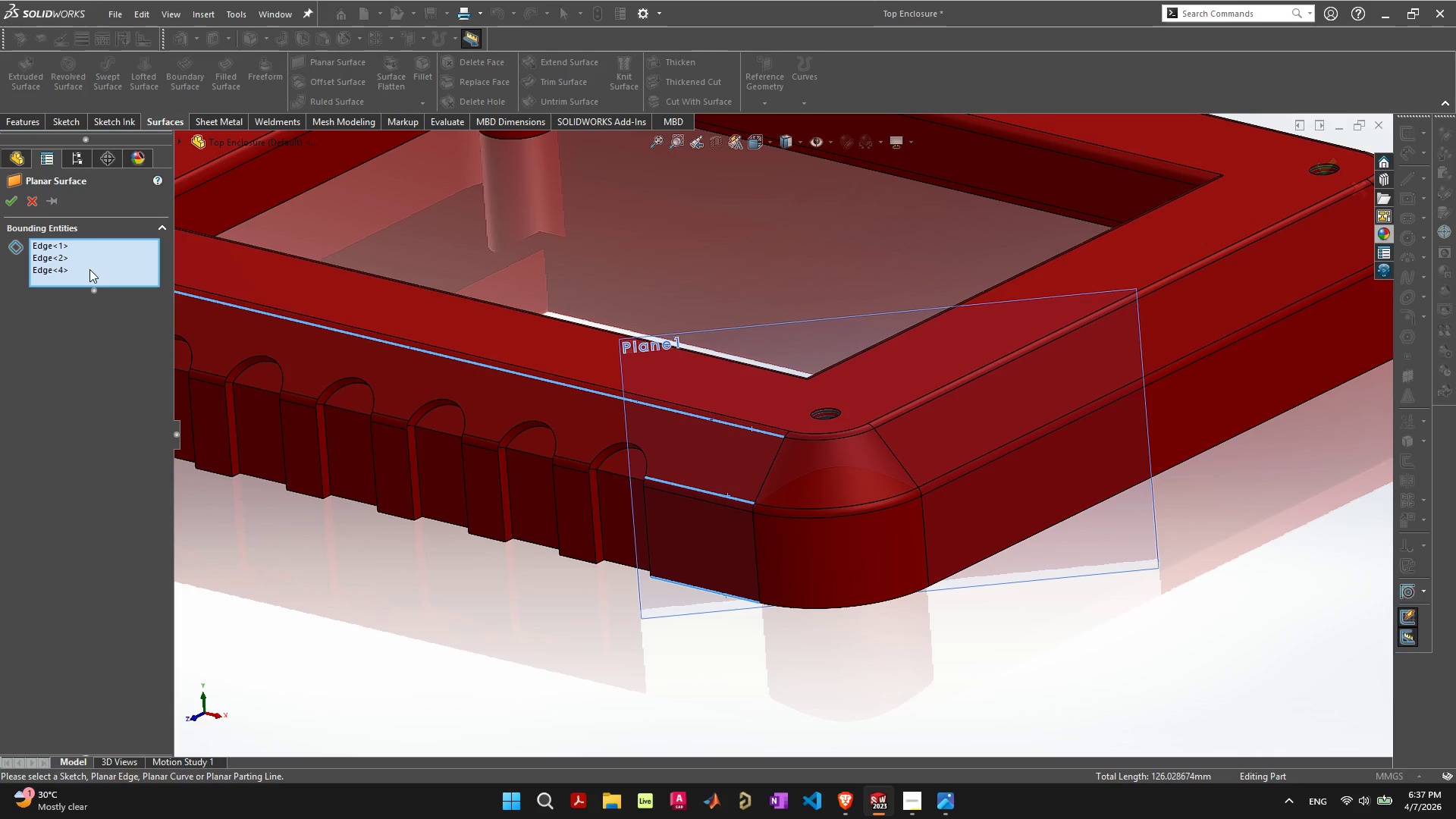 
key(Delete)
 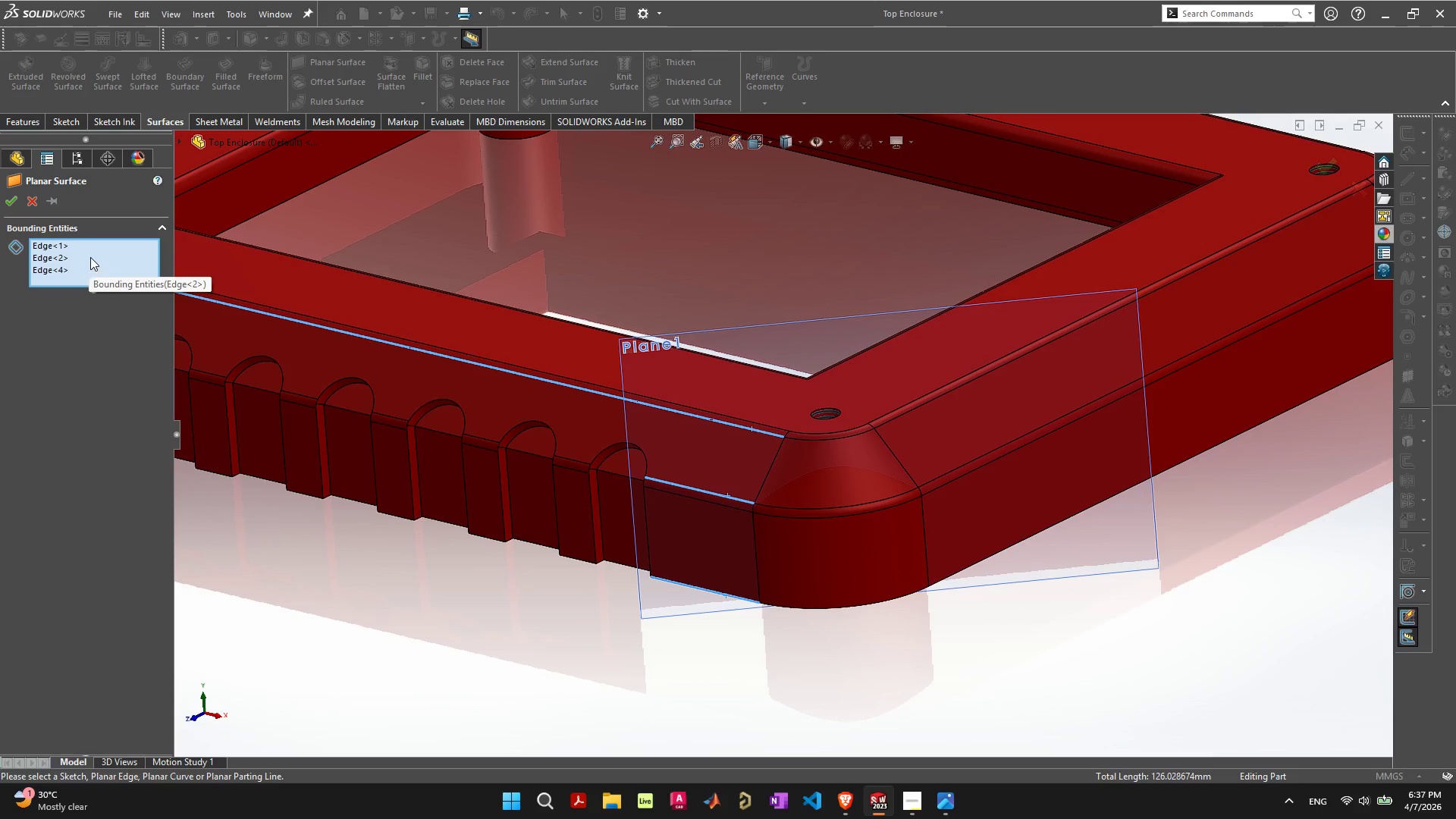 
left_click([91, 256])
 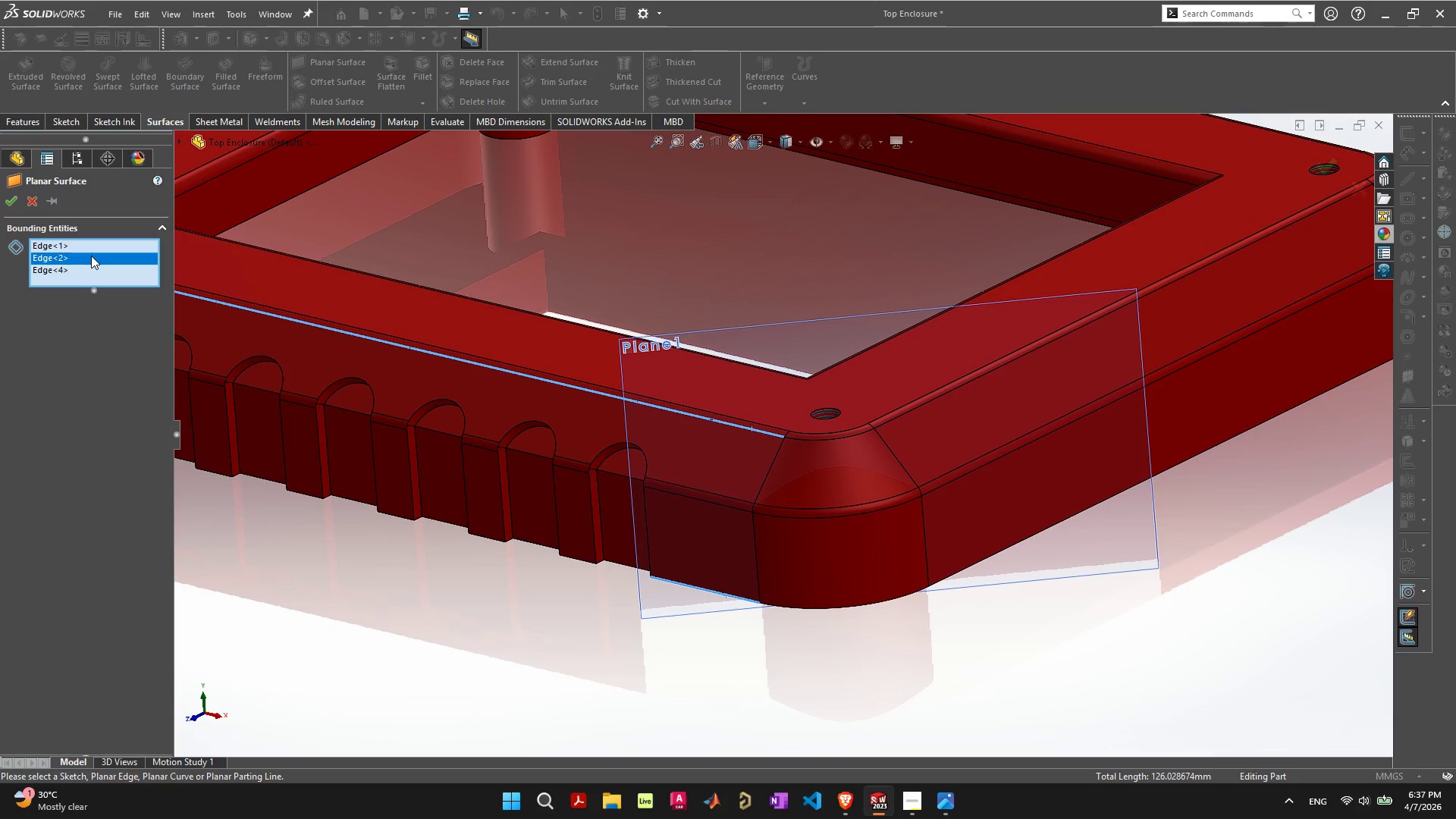 
key(Delete)
 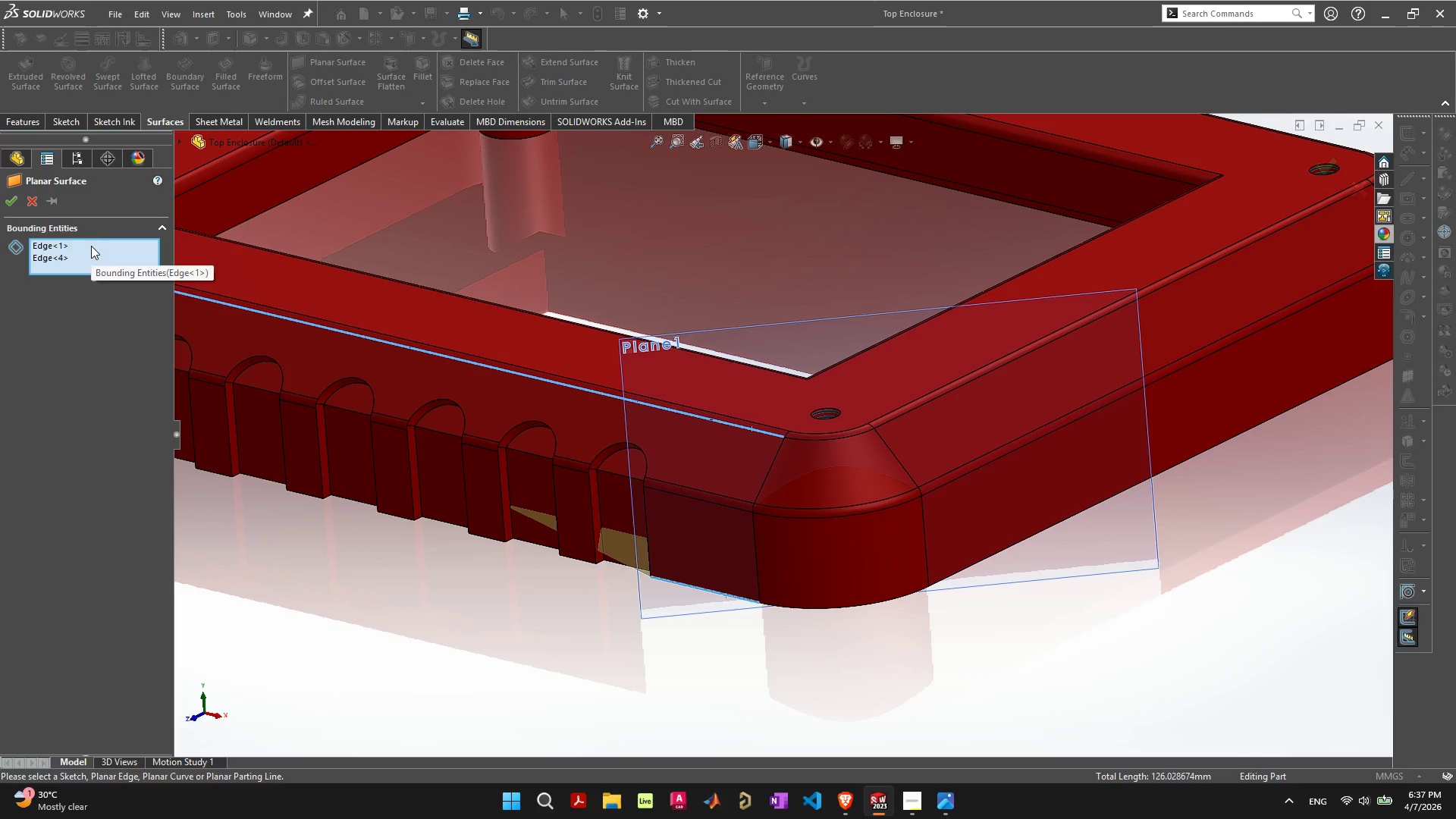 
double_click([91, 246])
 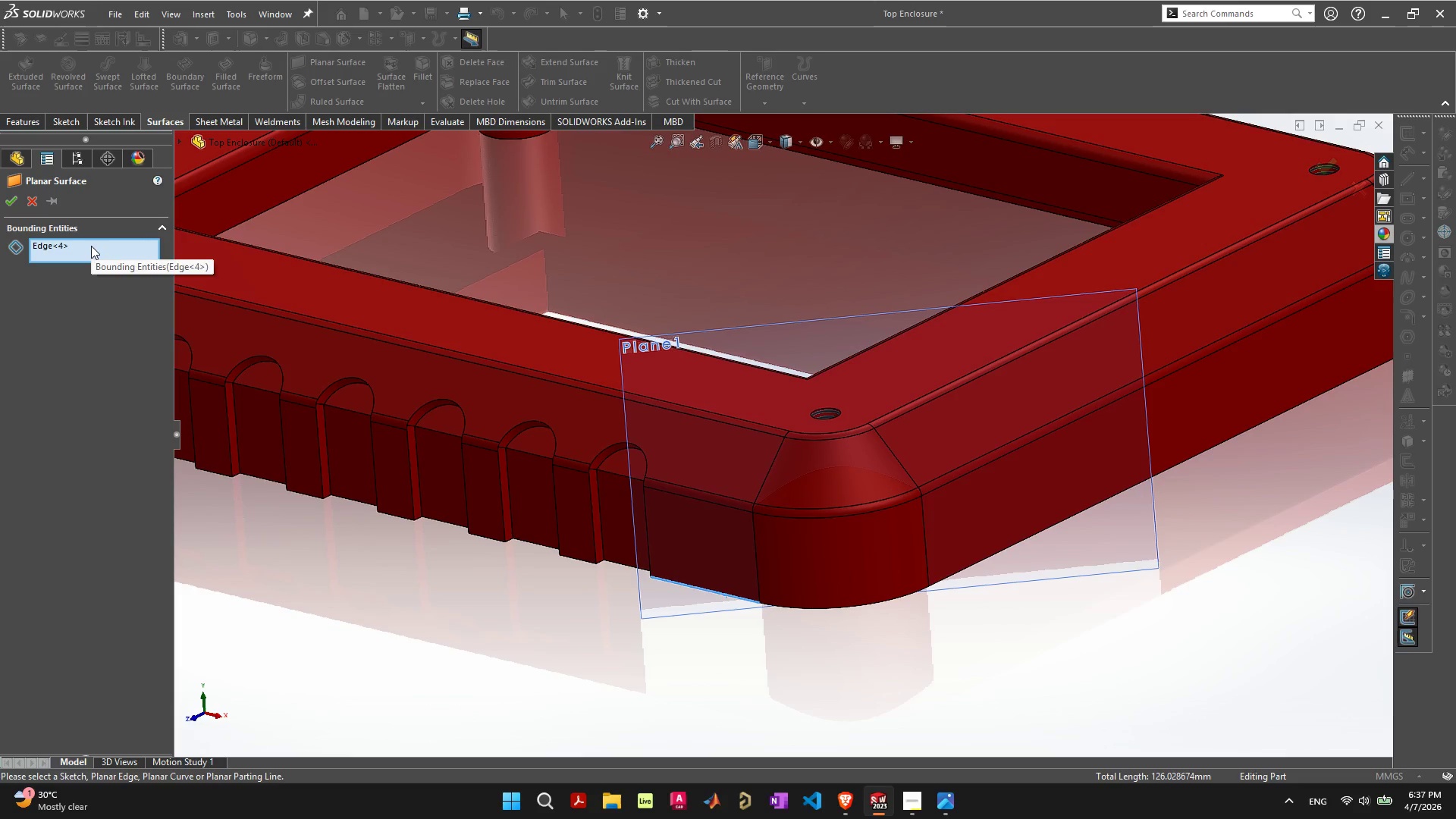 
key(Delete)
 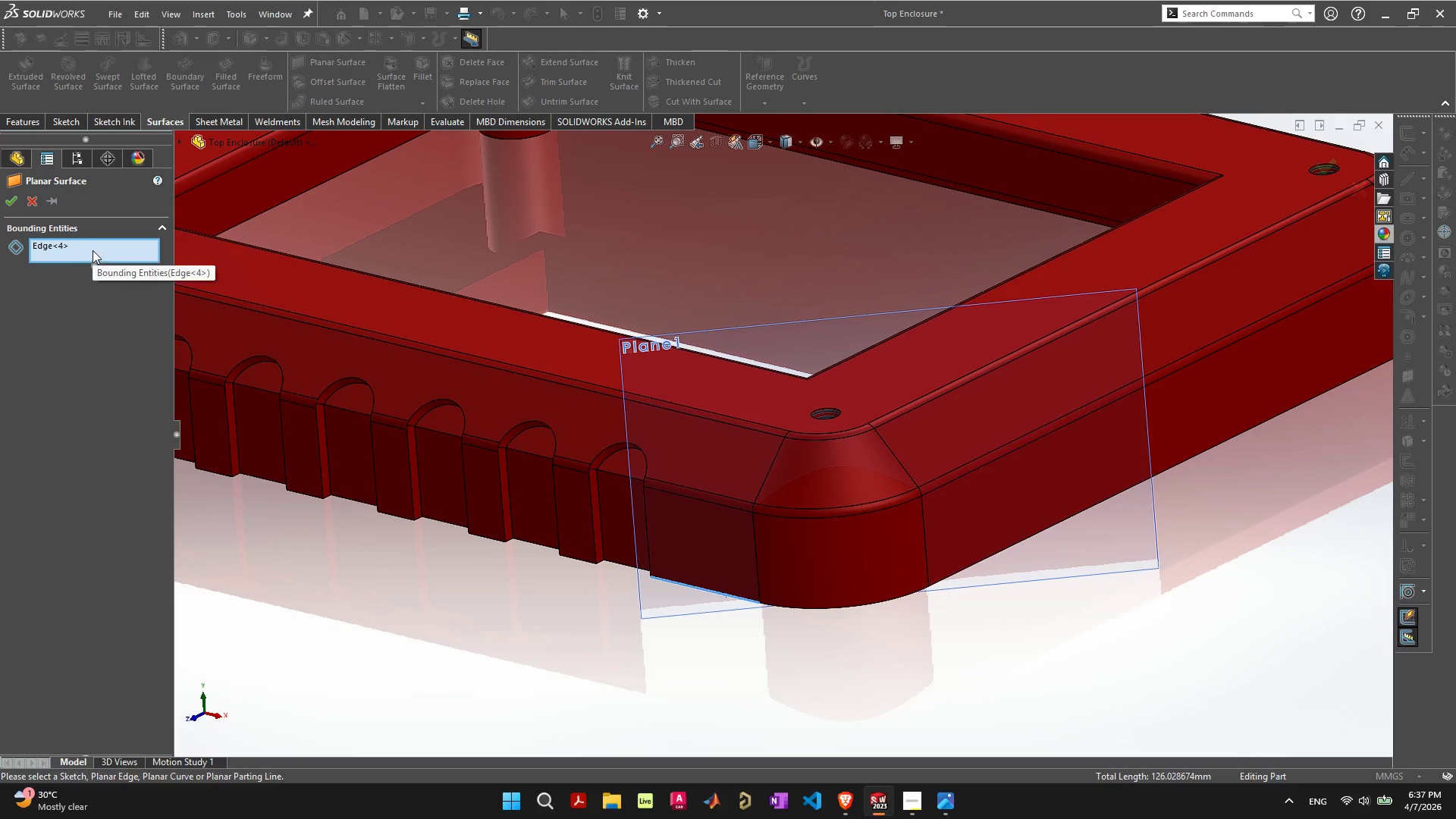 
left_click([97, 245])
 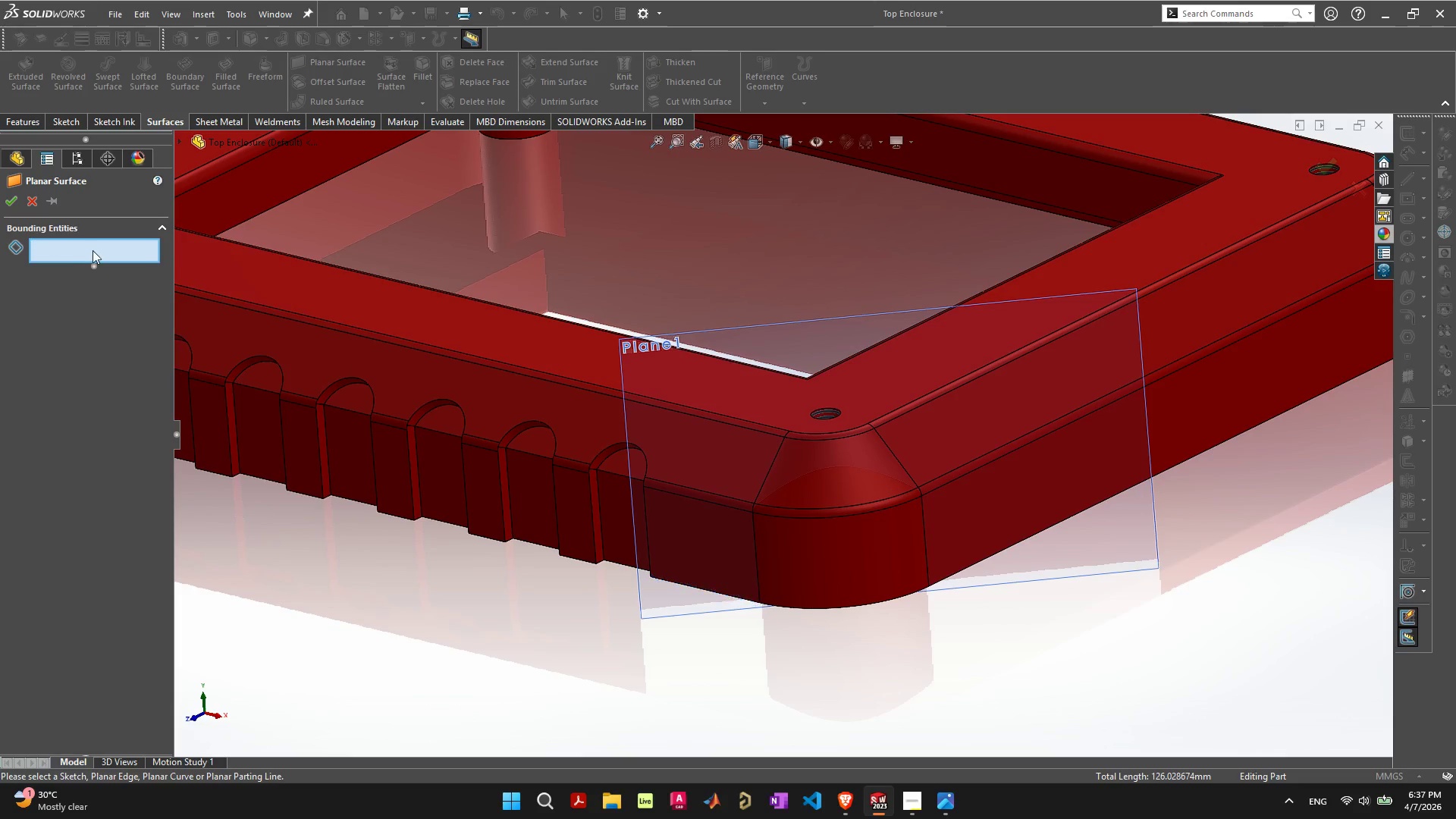 
key(Delete)
 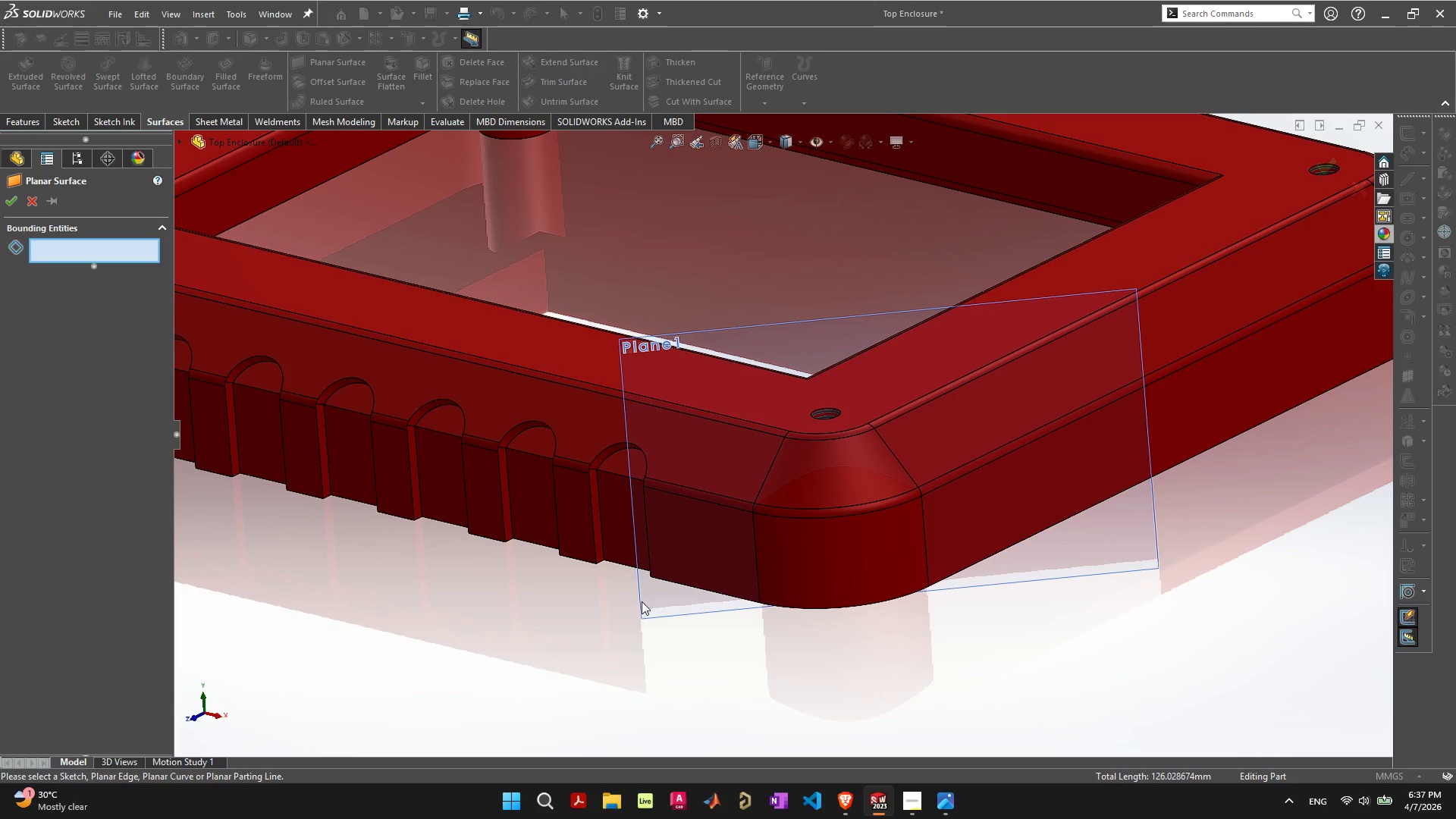 
left_click([755, 552])
 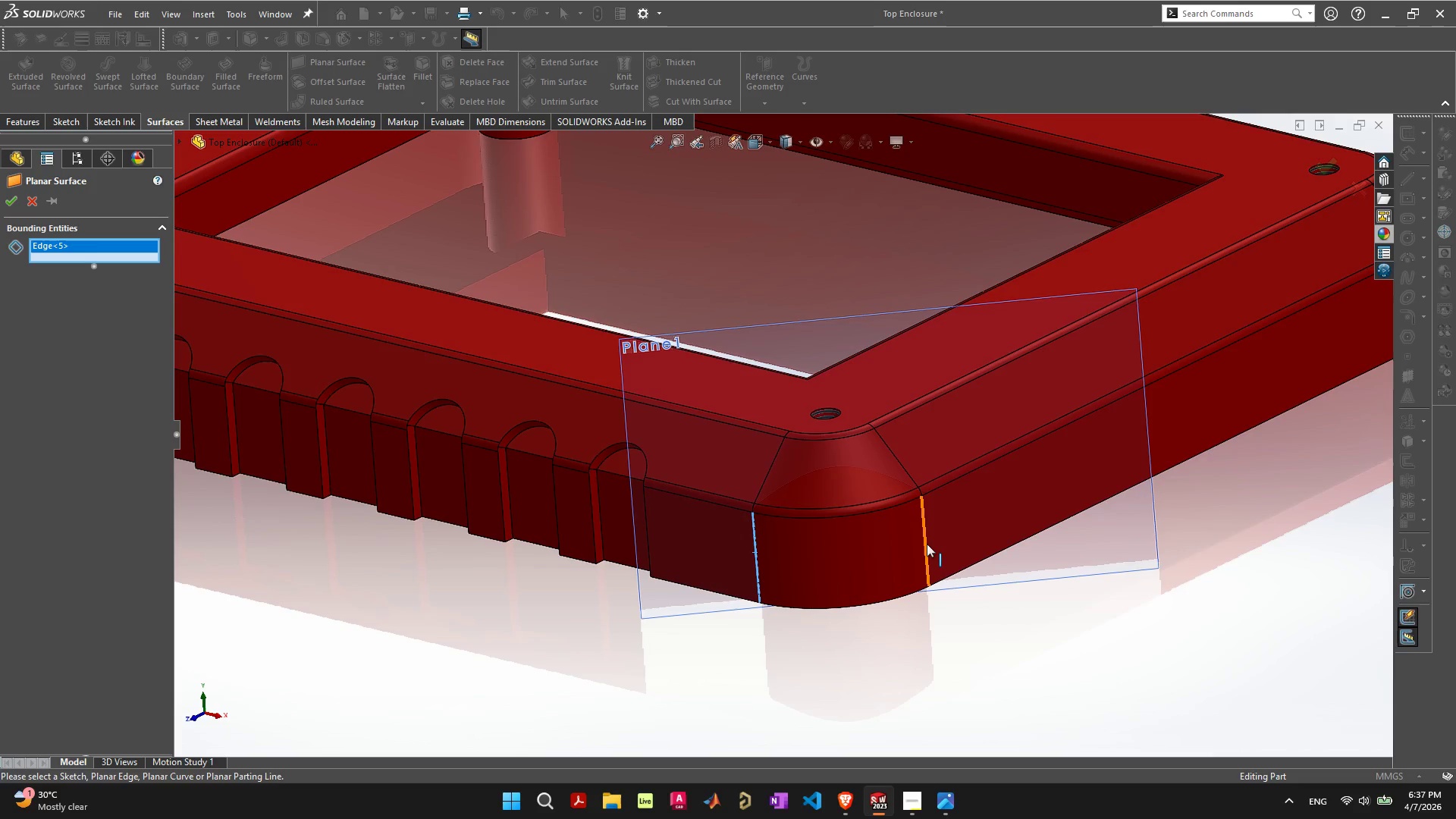 
left_click([927, 544])
 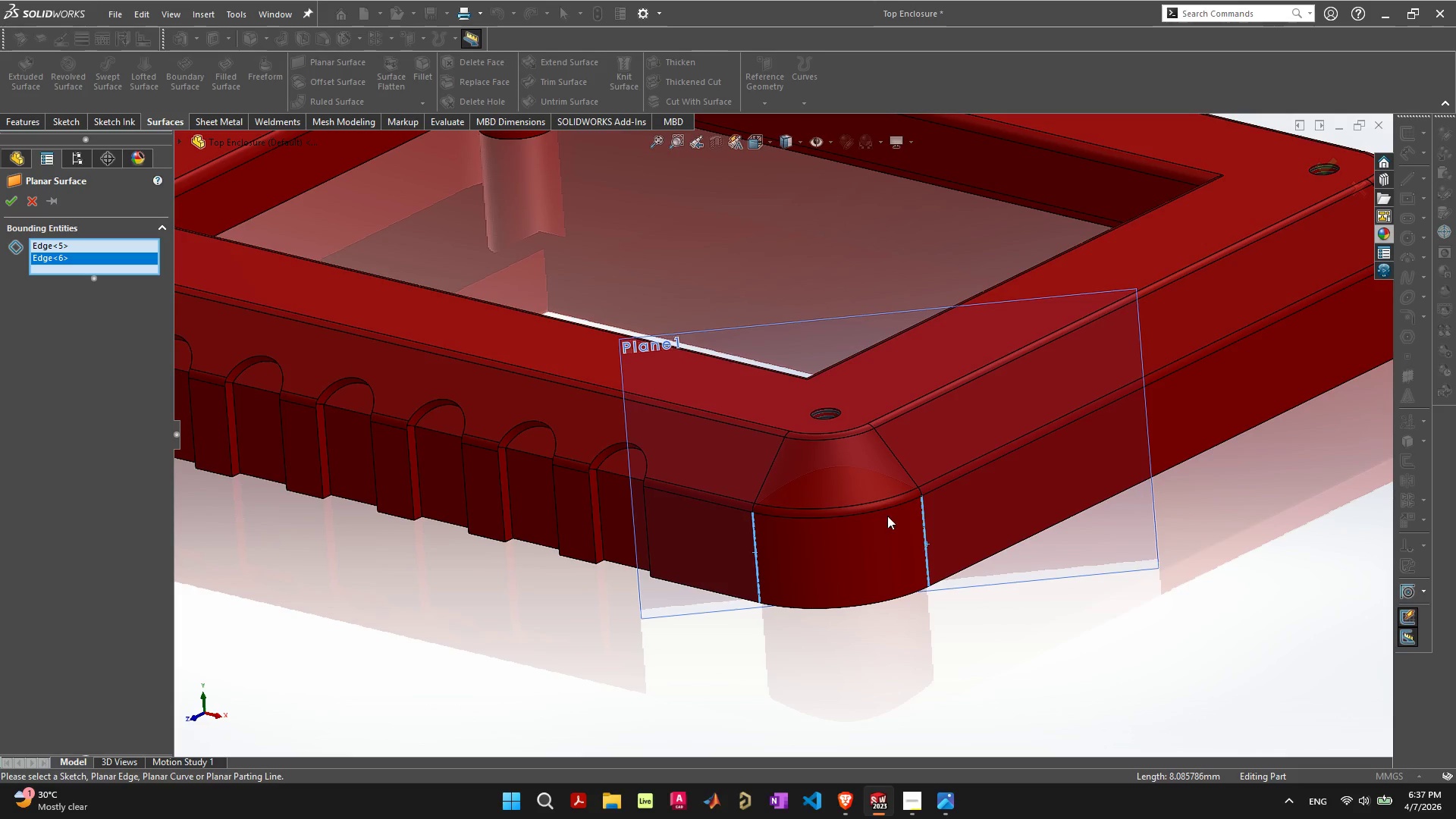 
left_click([886, 508])
 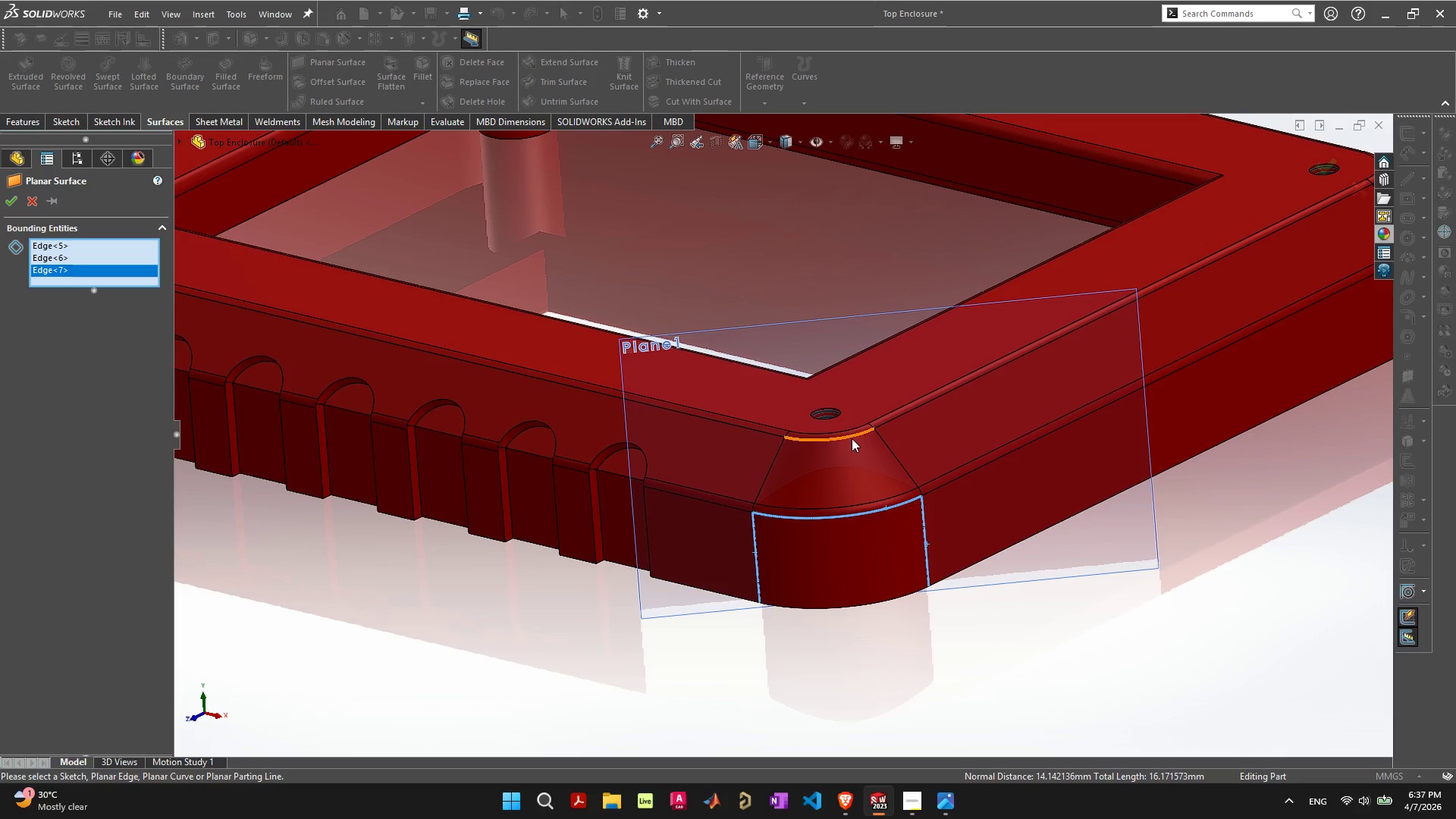 
left_click([850, 435])
 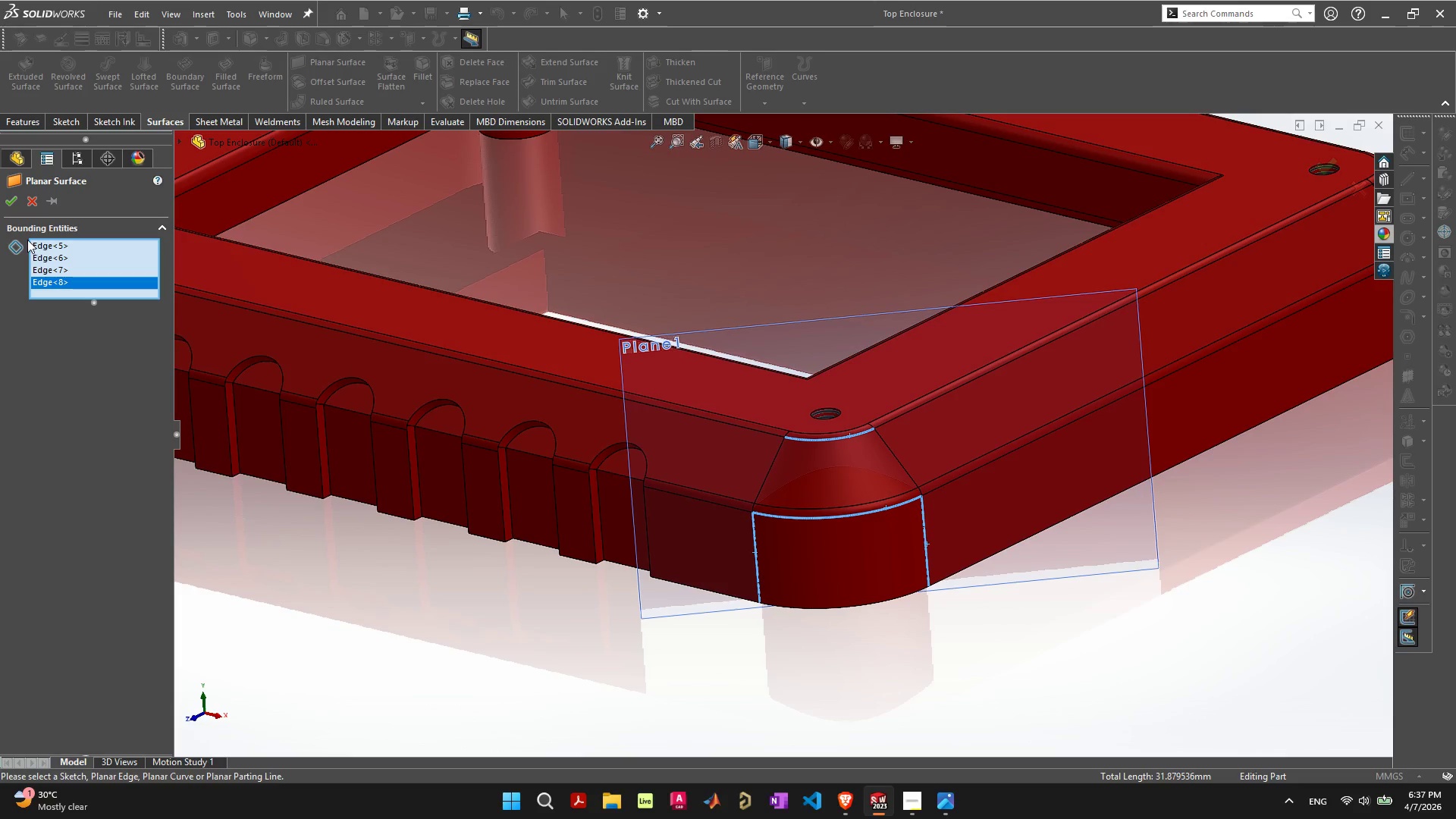 
left_click([30, 199])
 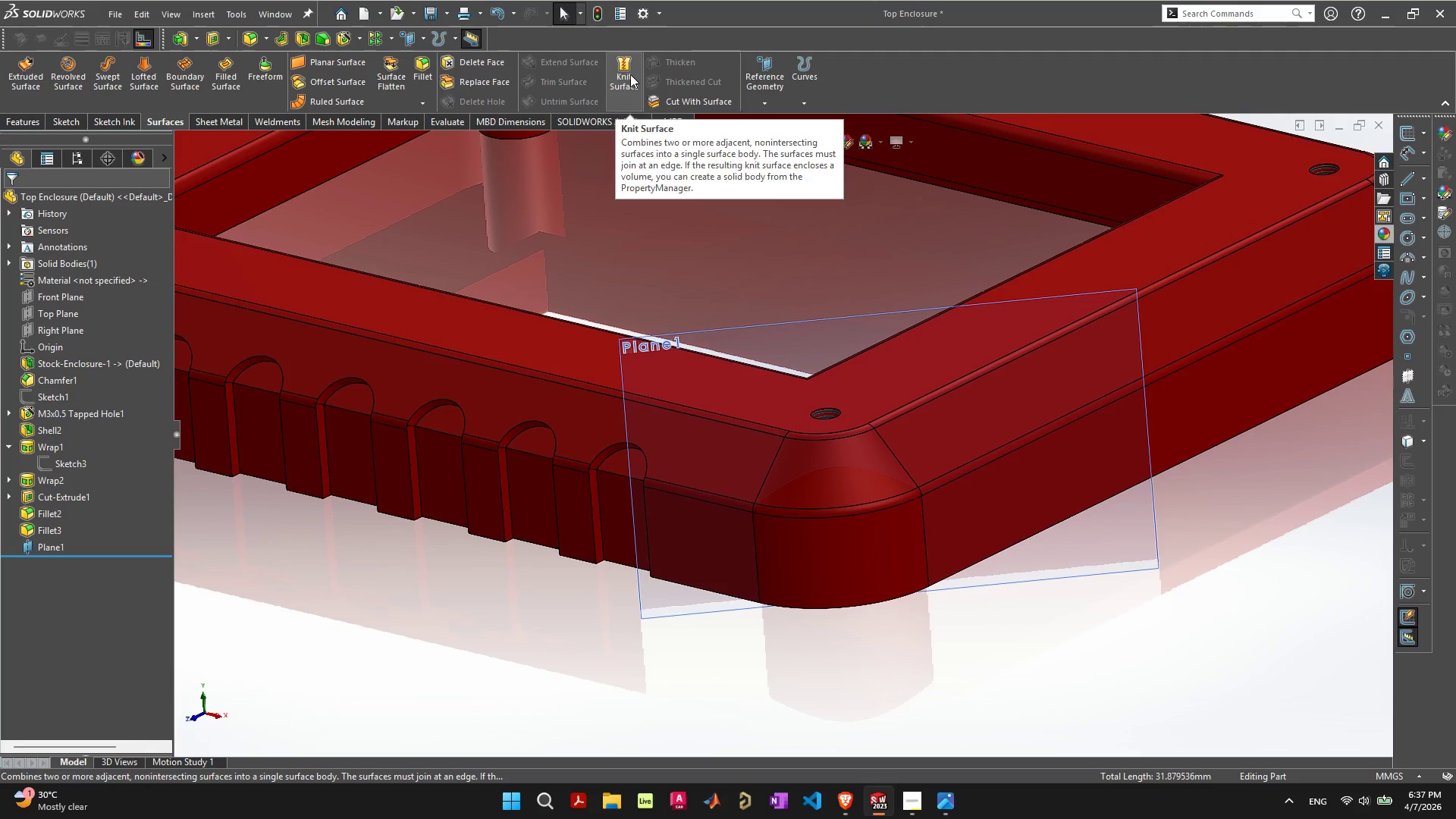 
mouse_move([488, 86])
 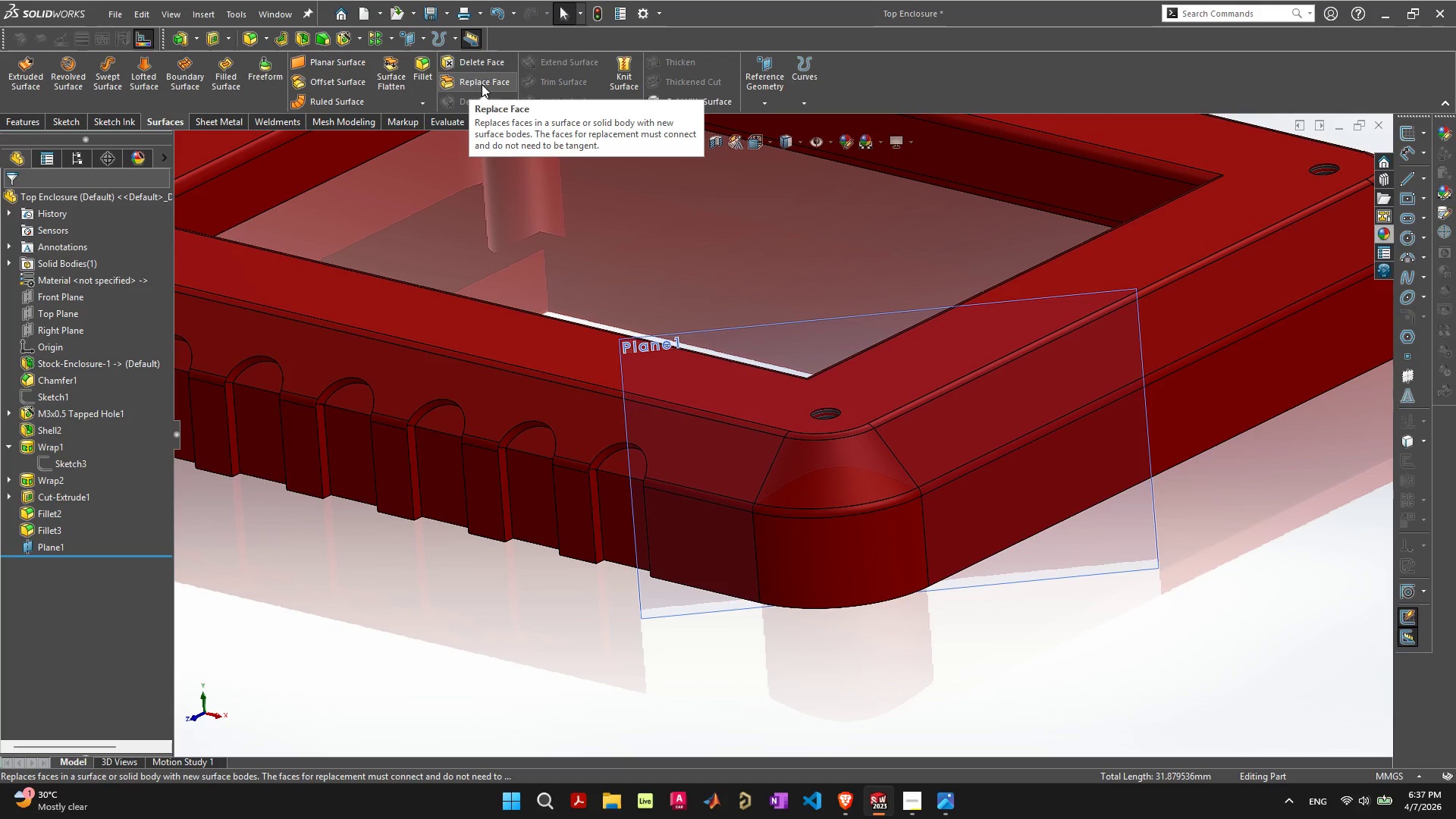 
wait(7.26)
 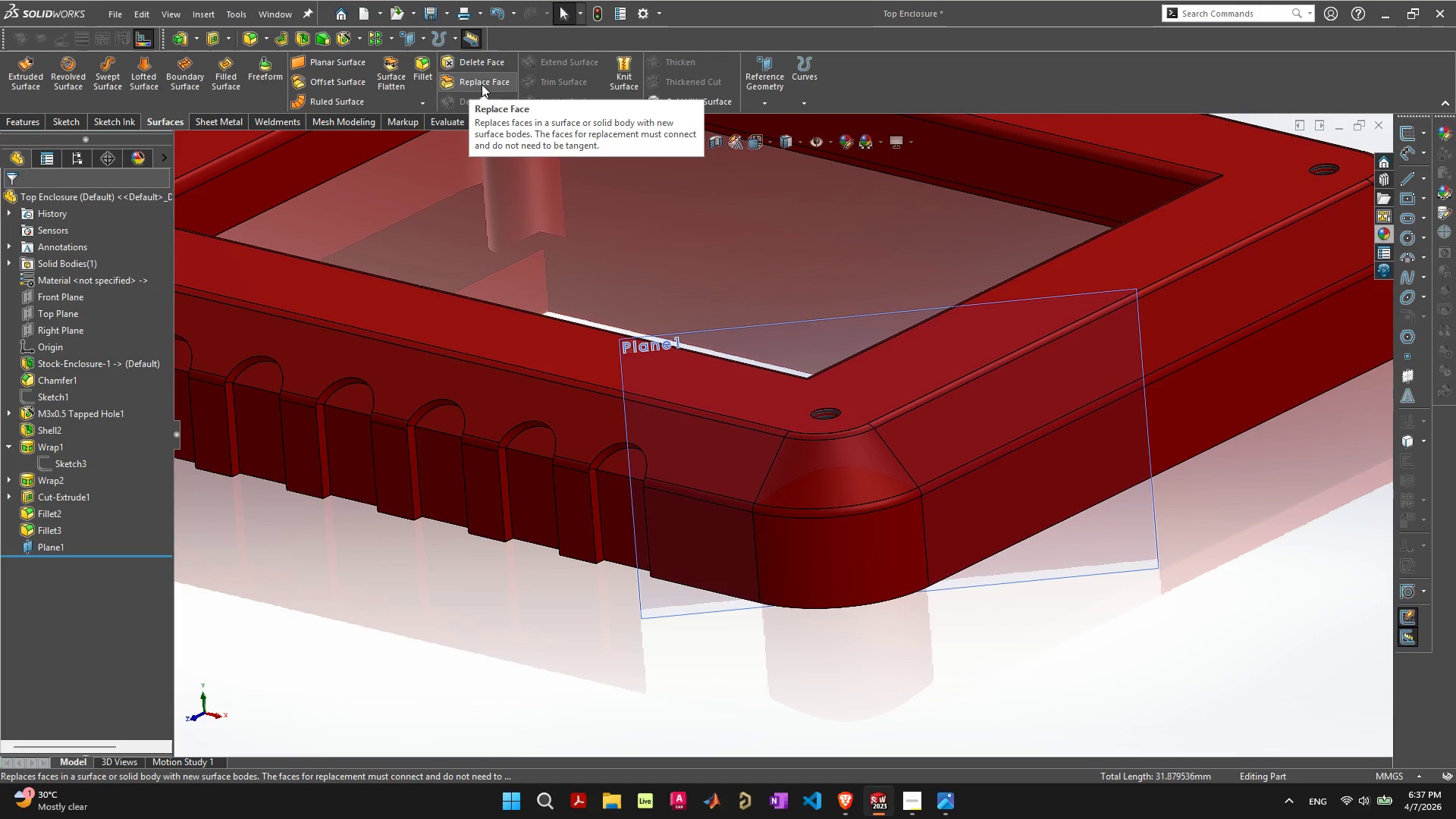 
left_click([482, 84])
 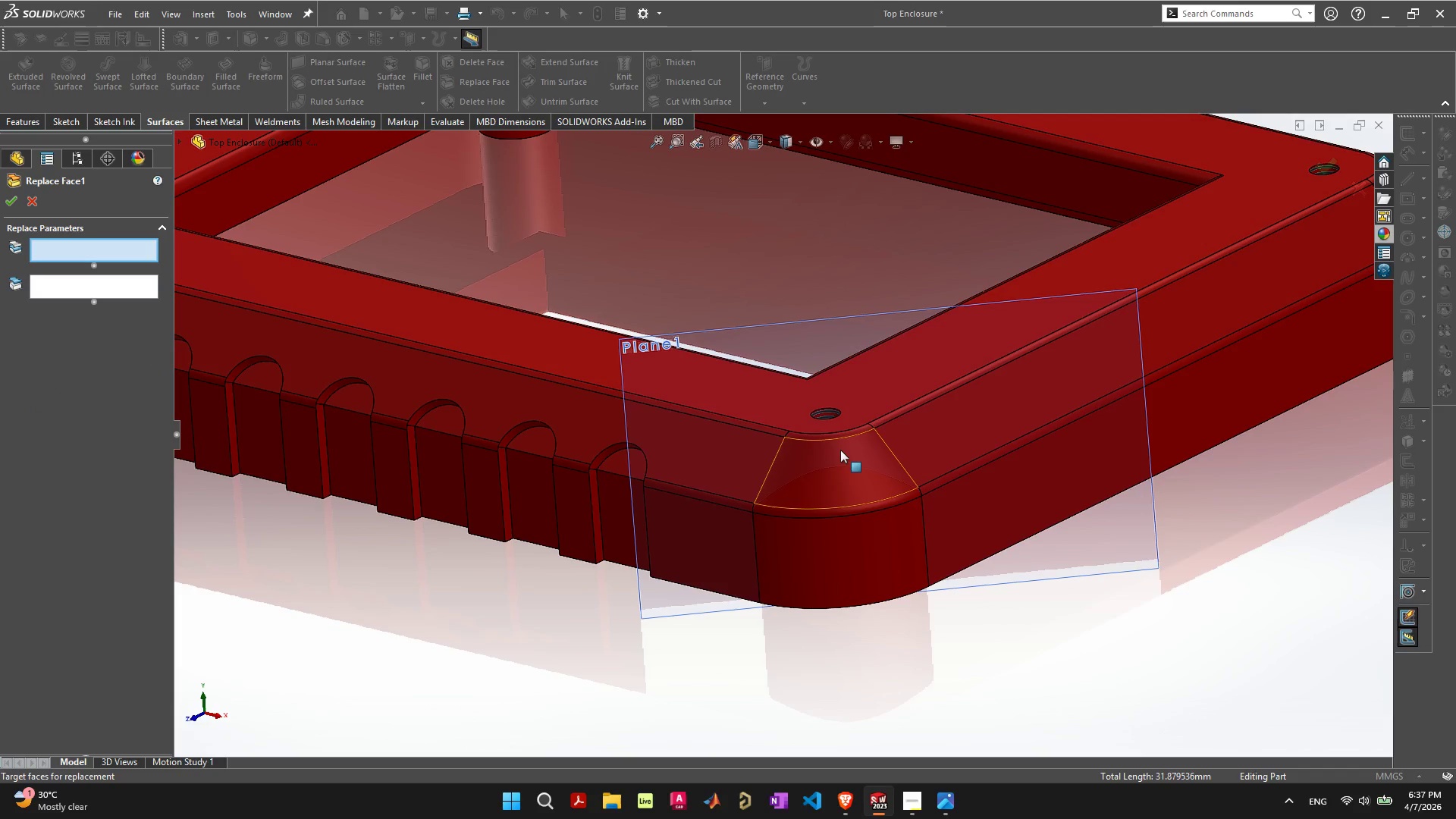 
left_click([837, 435])
 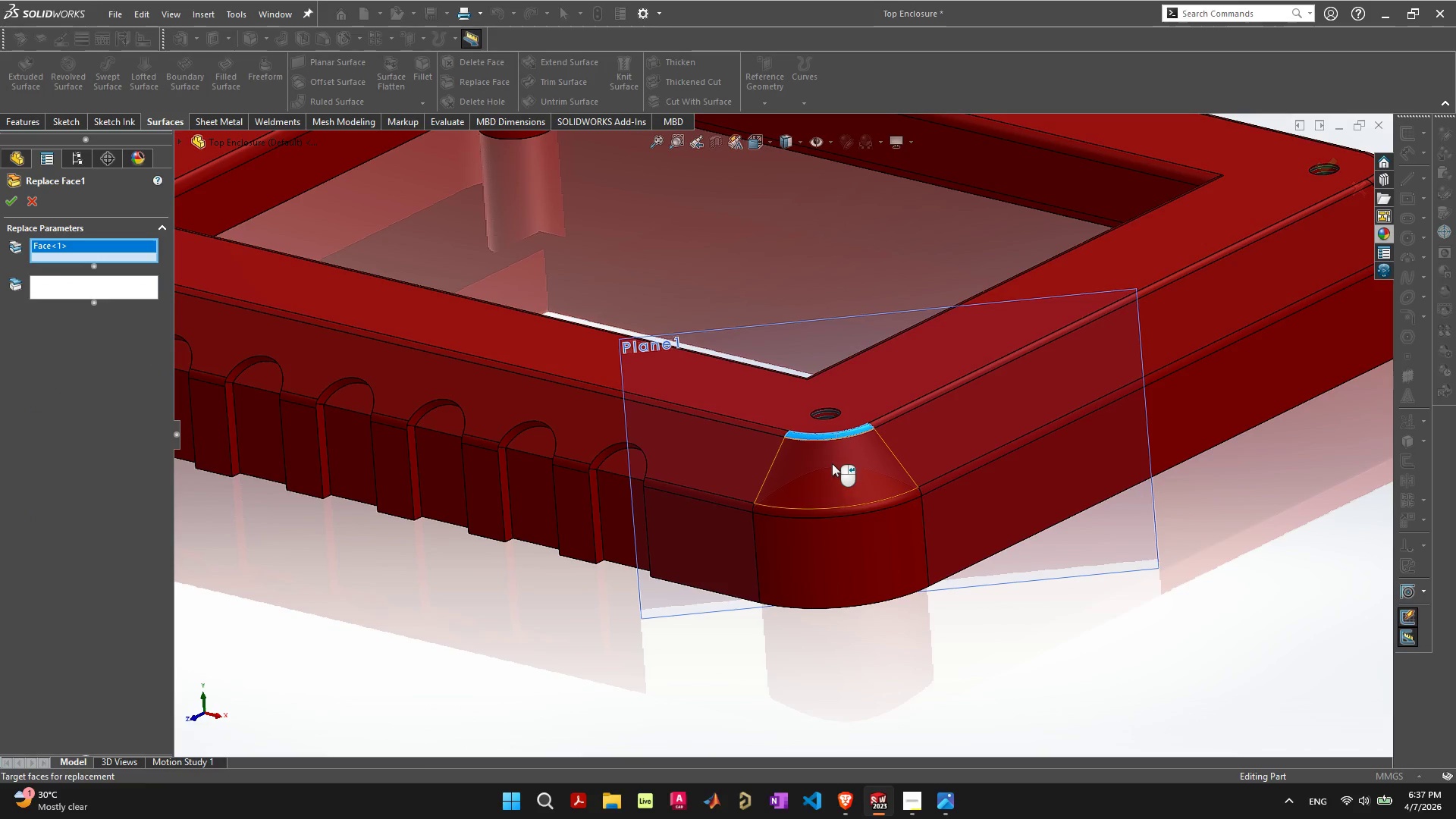 
left_click([830, 470])
 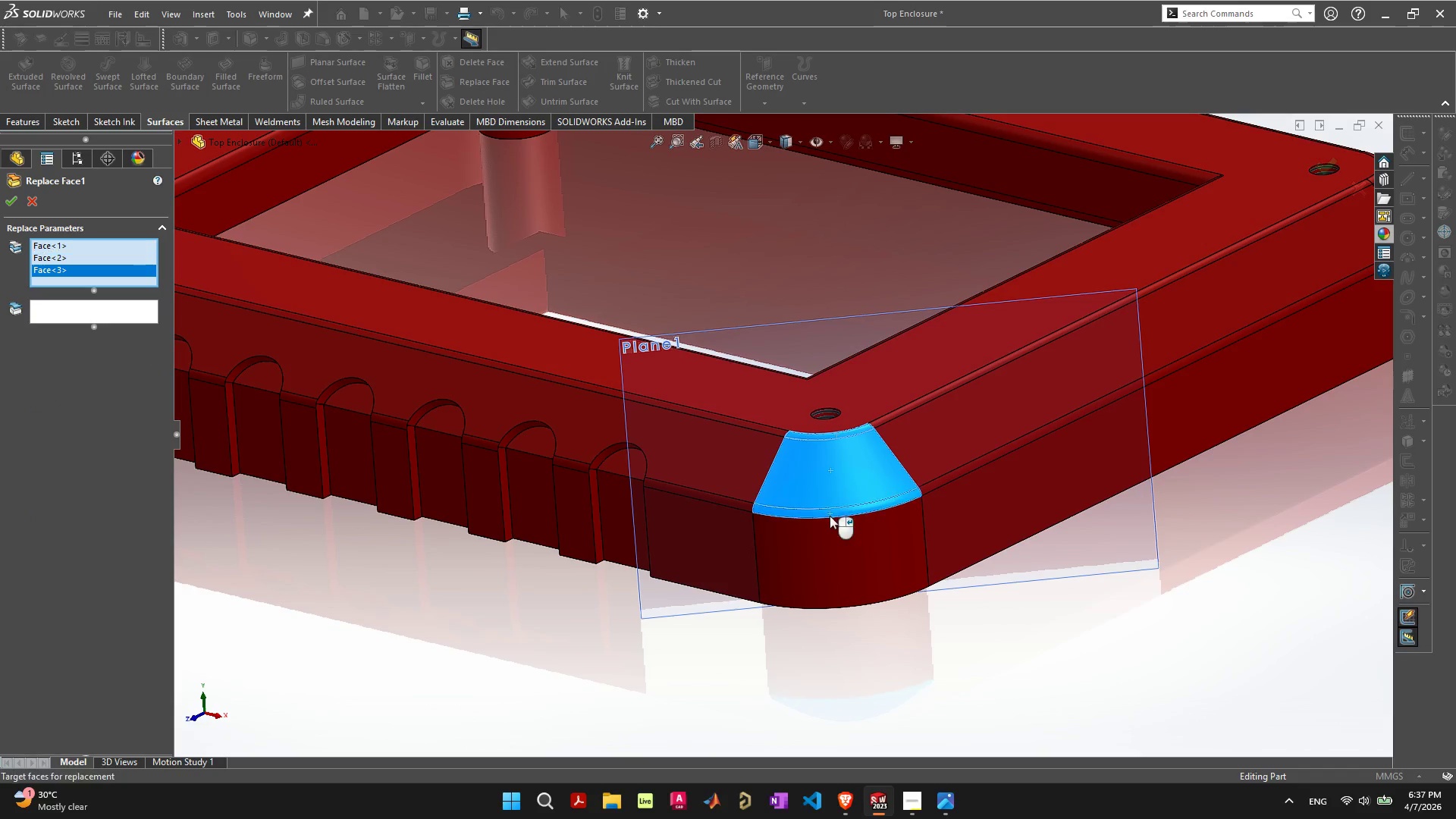 
double_click([832, 548])
 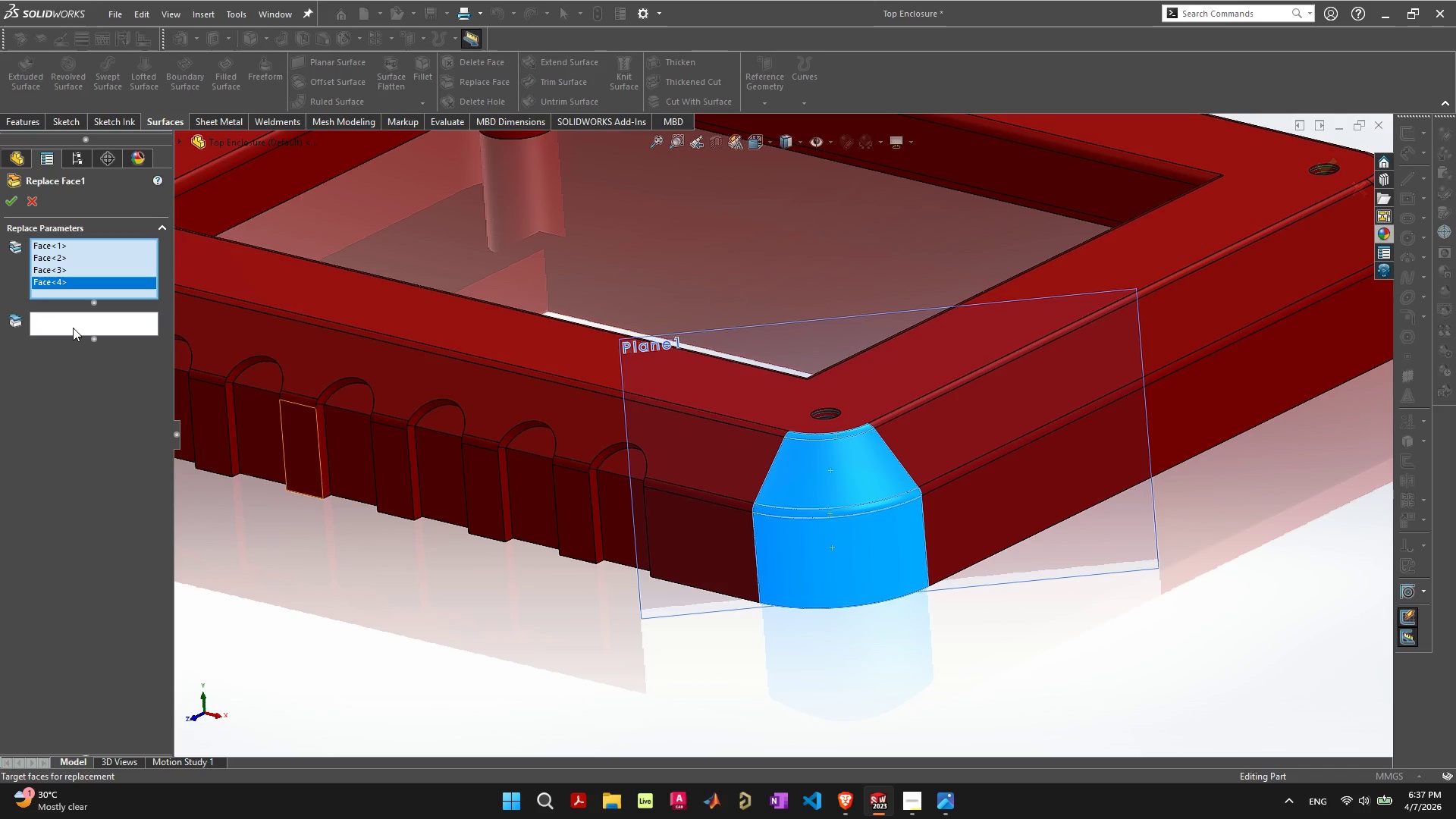 
left_click([73, 328])
 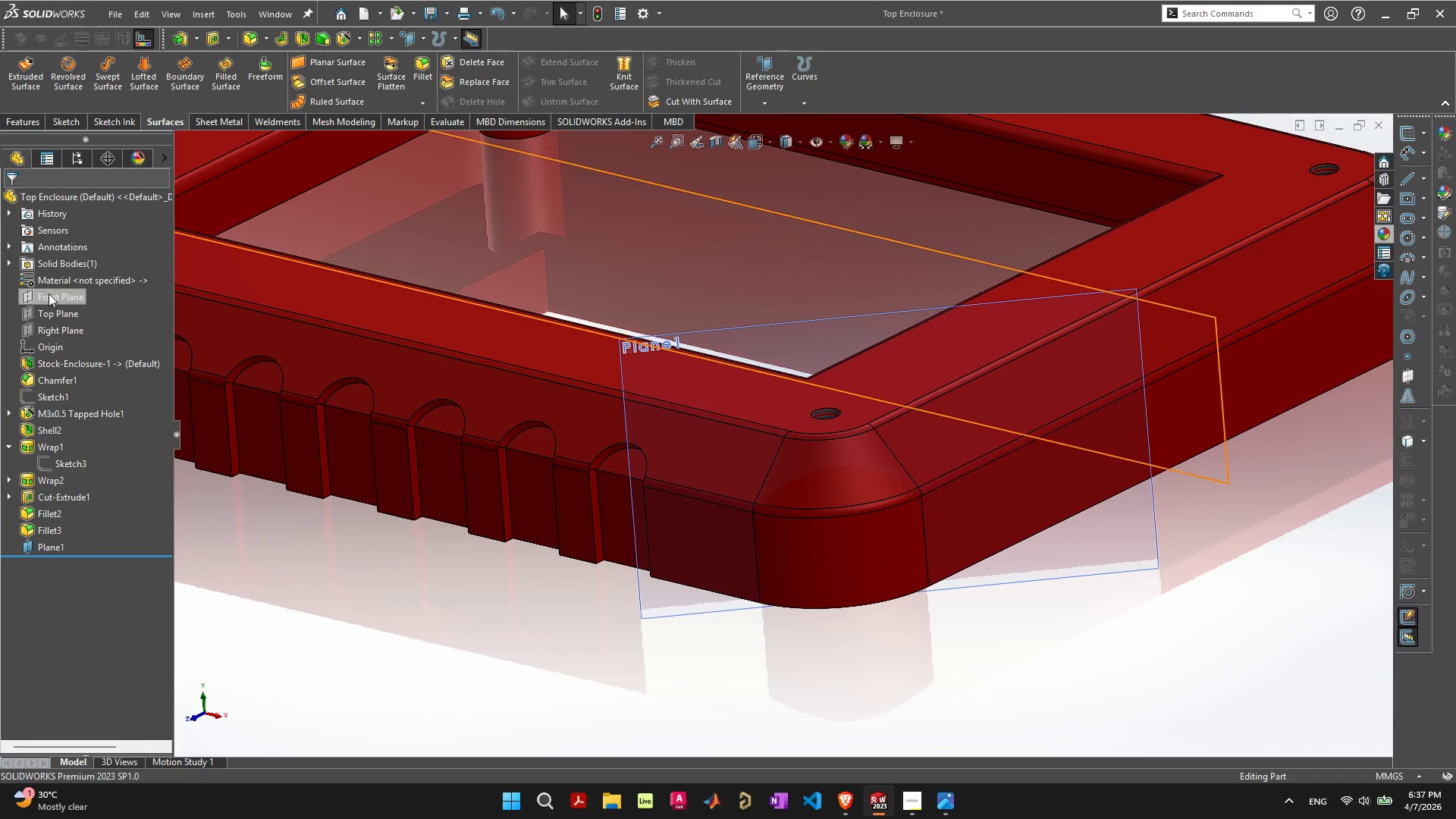 
wait(7.11)
 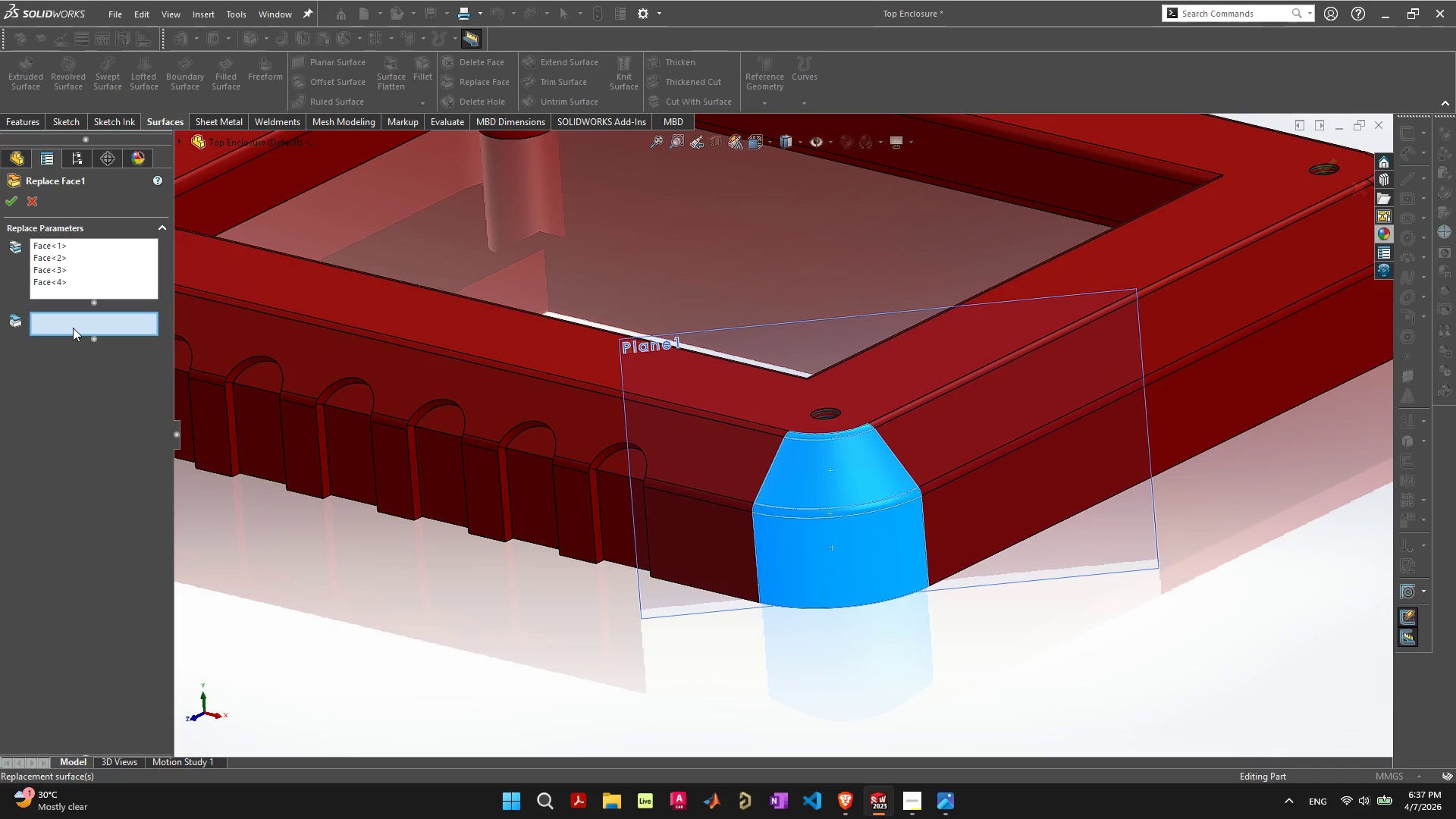 
mouse_move([413, 74])
 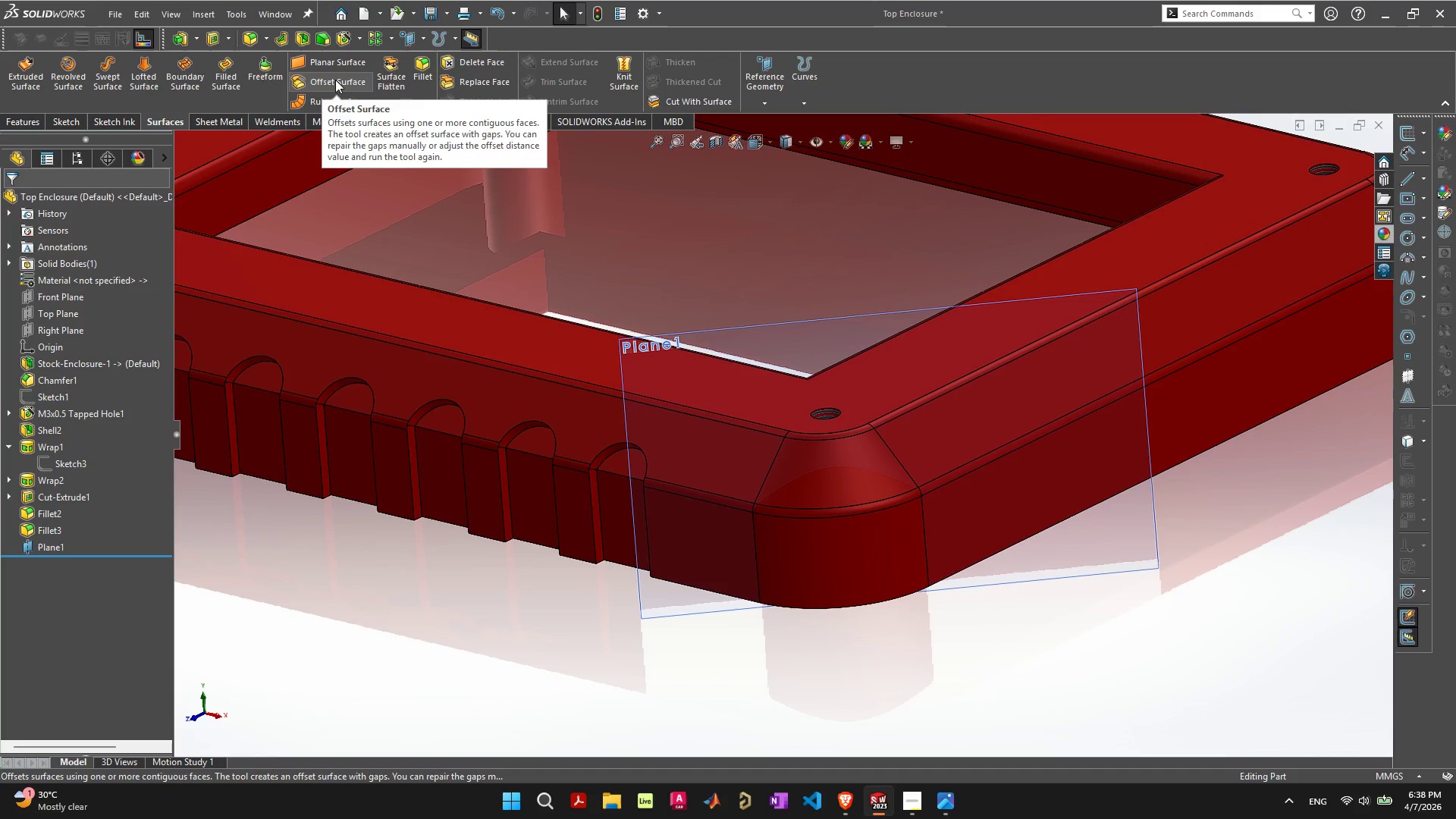 
wait(28.04)
 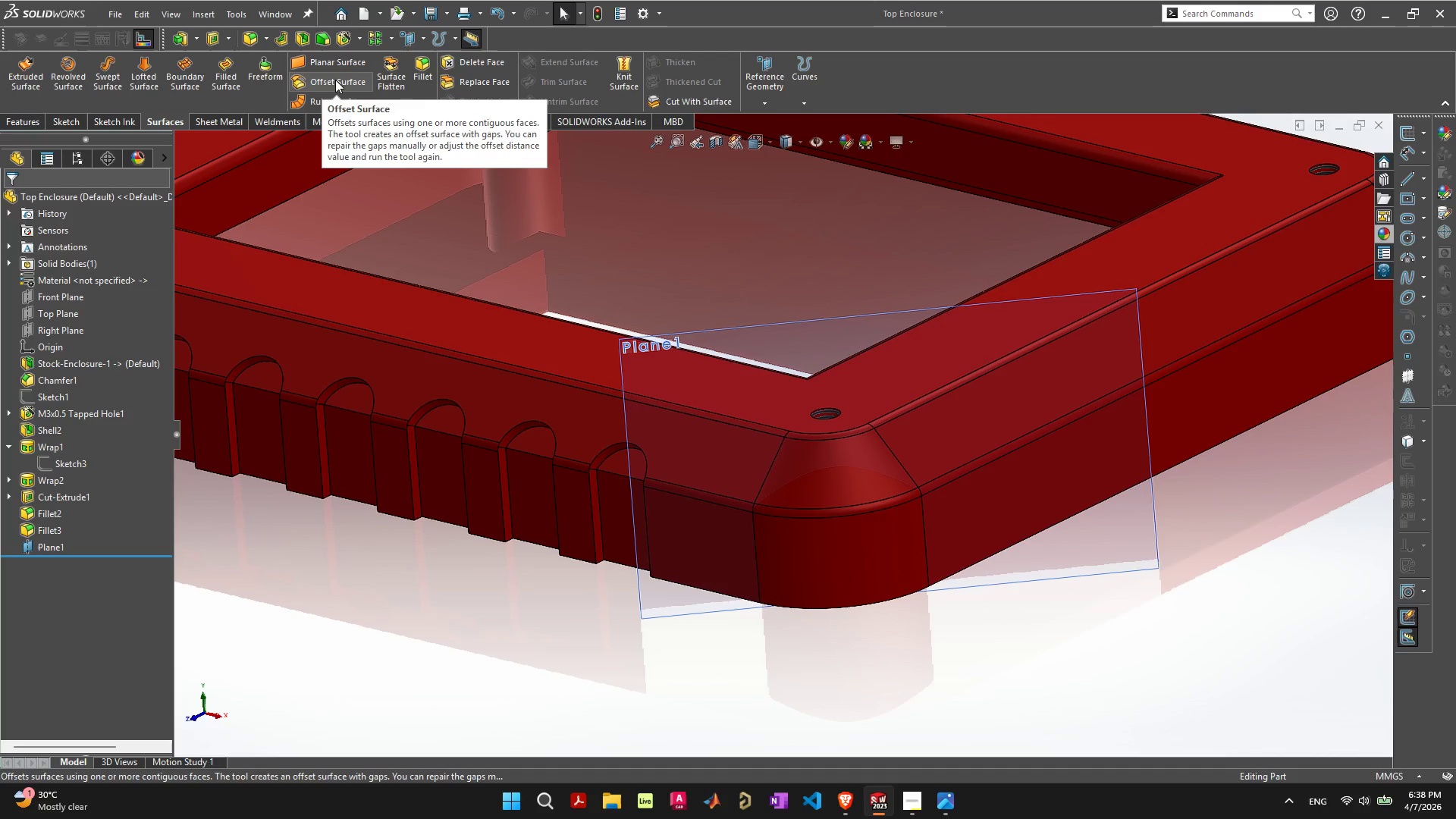 
left_click([335, 80])
 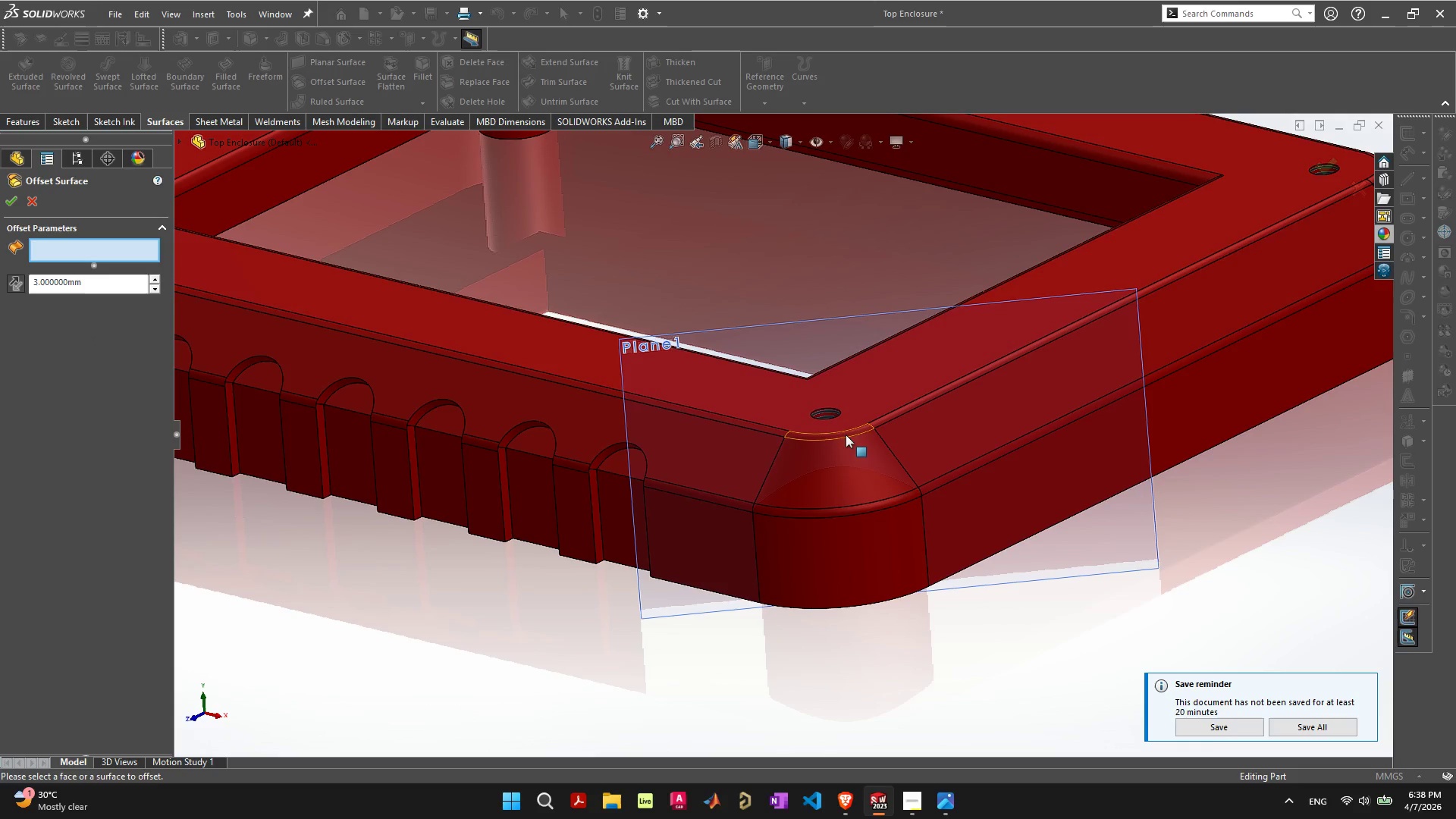 
double_click([843, 459])
 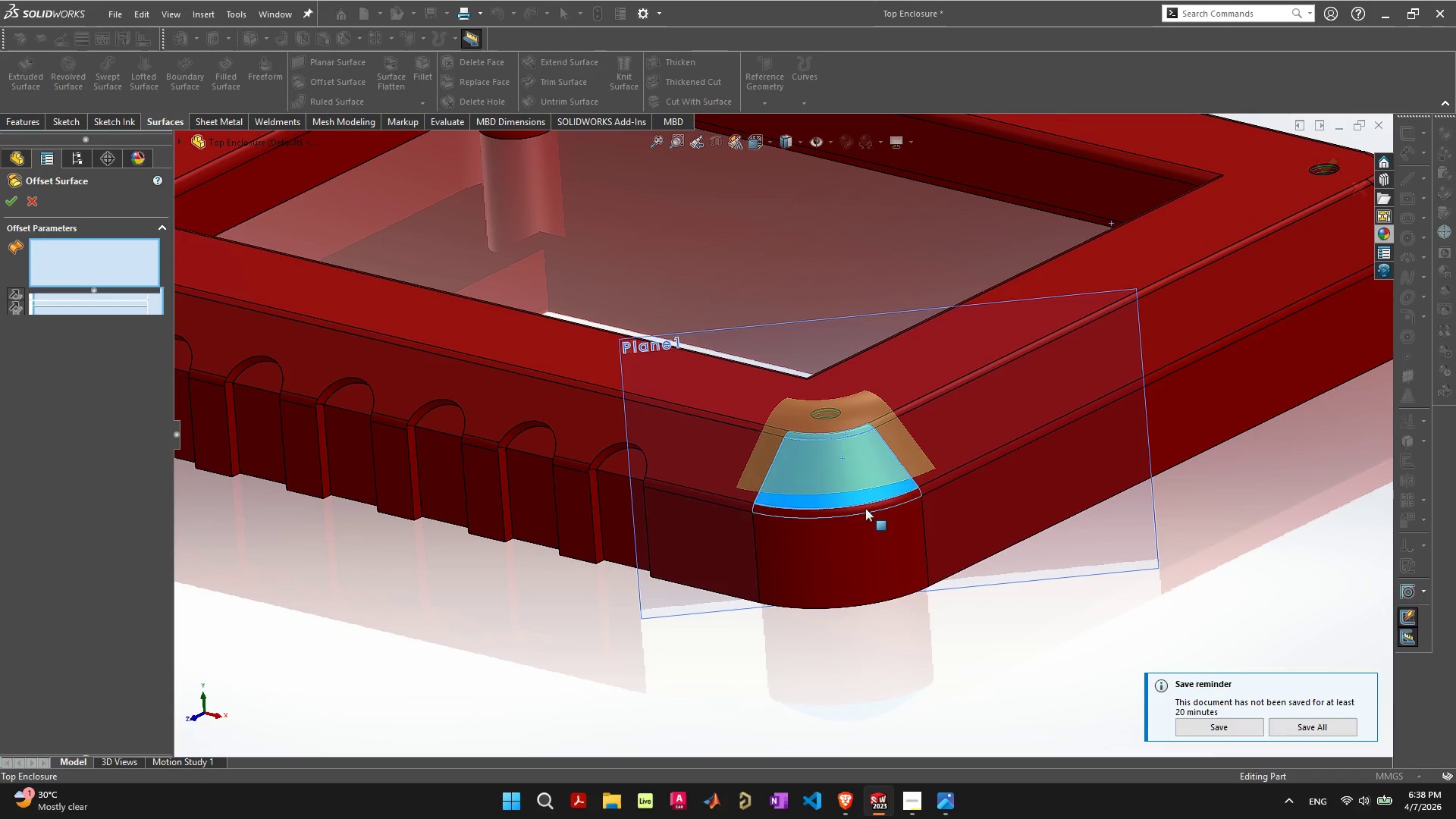 
double_click([851, 547])
 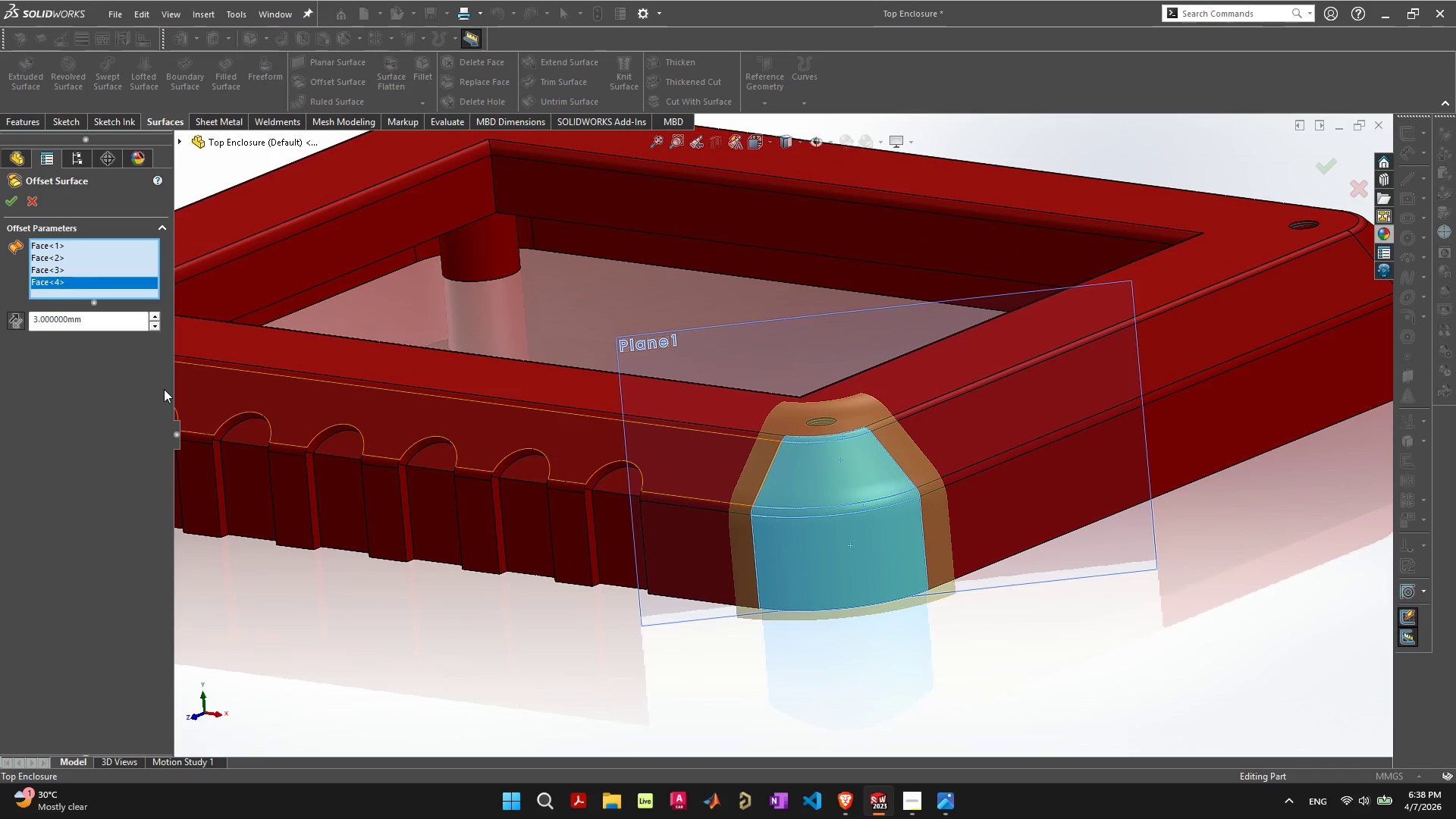 
wait(7.86)
 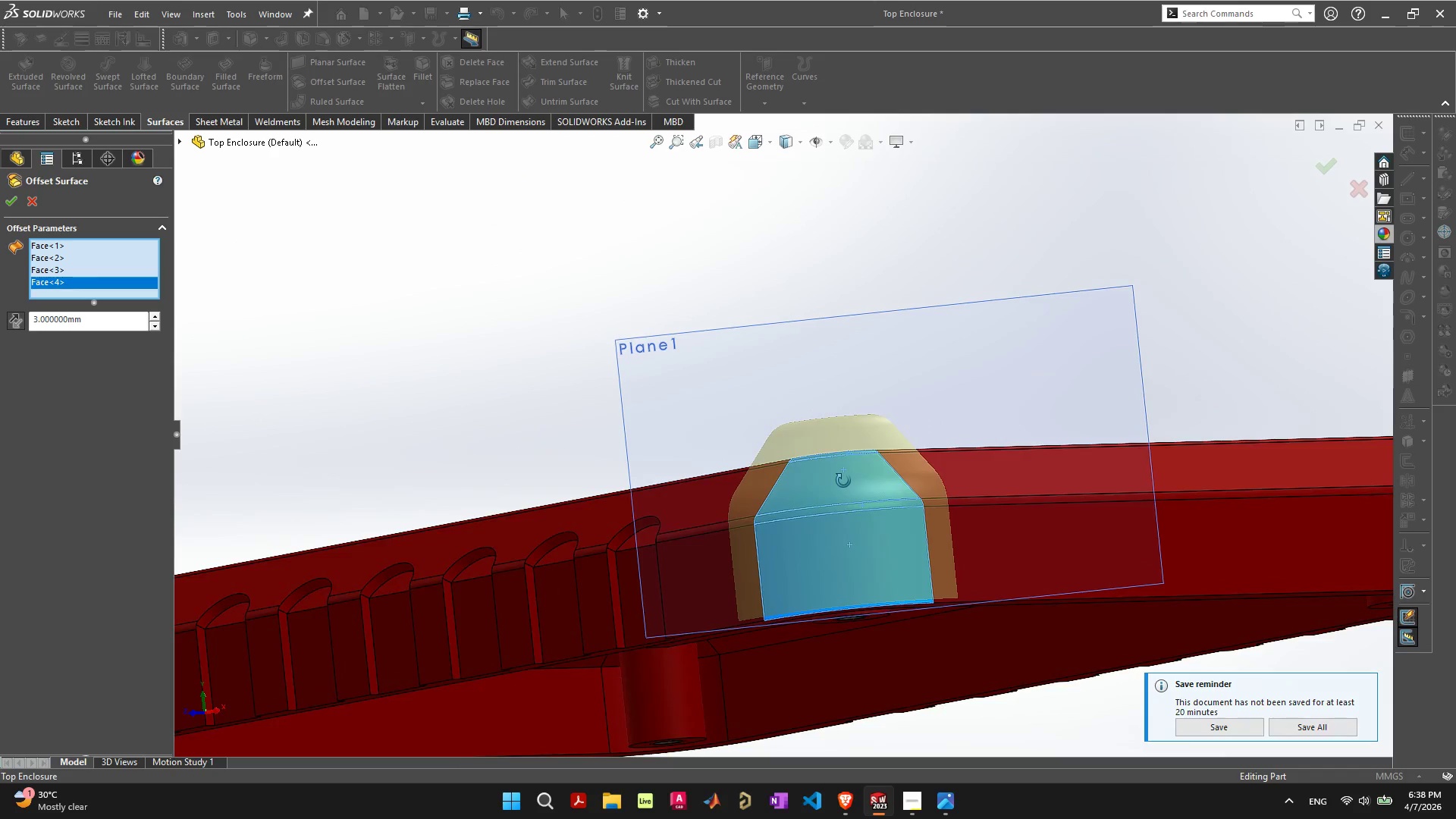 
left_click_drag(start_coordinate=[122, 318], to_coordinate=[1, 325])
 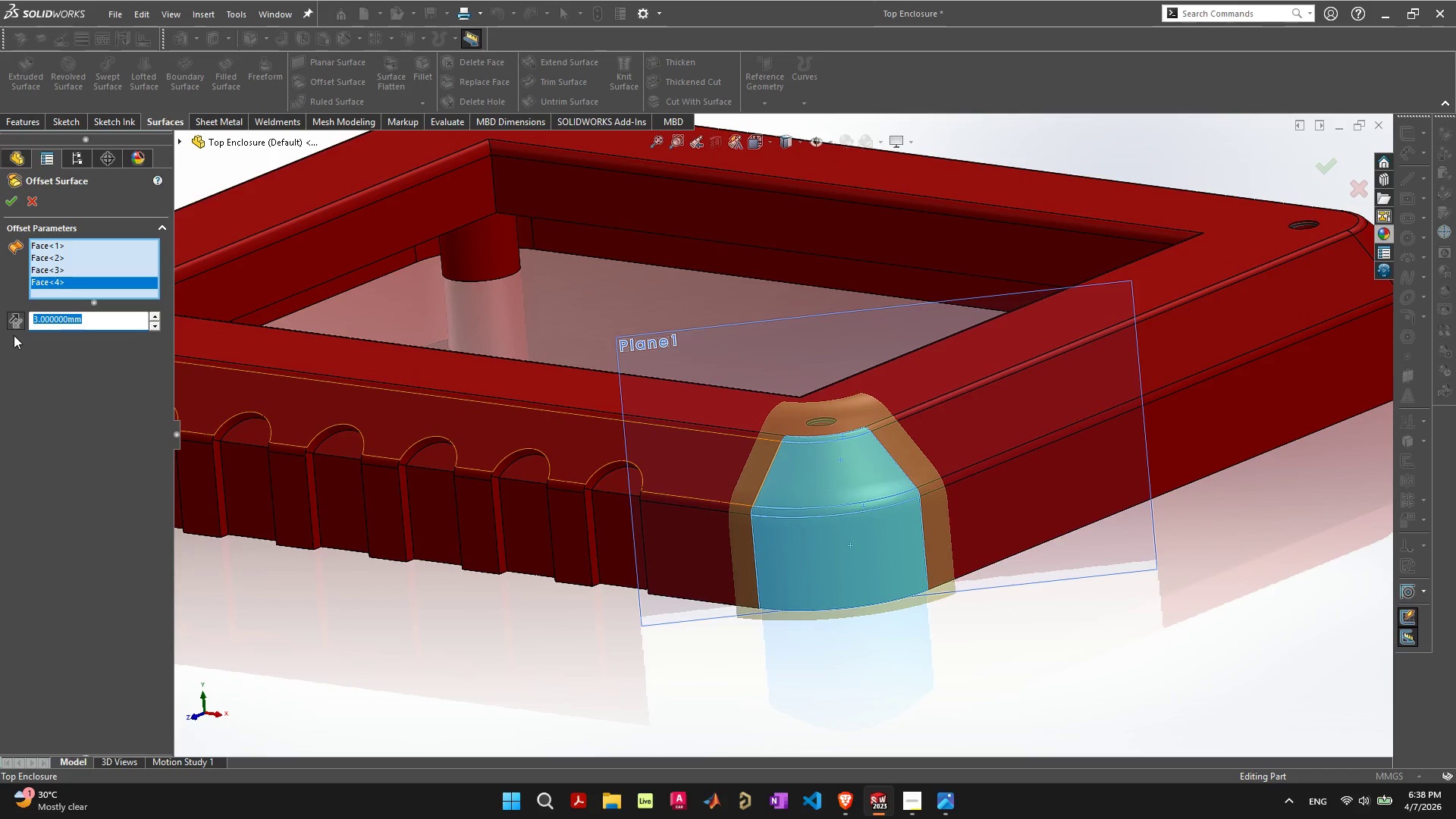 
key(2)
 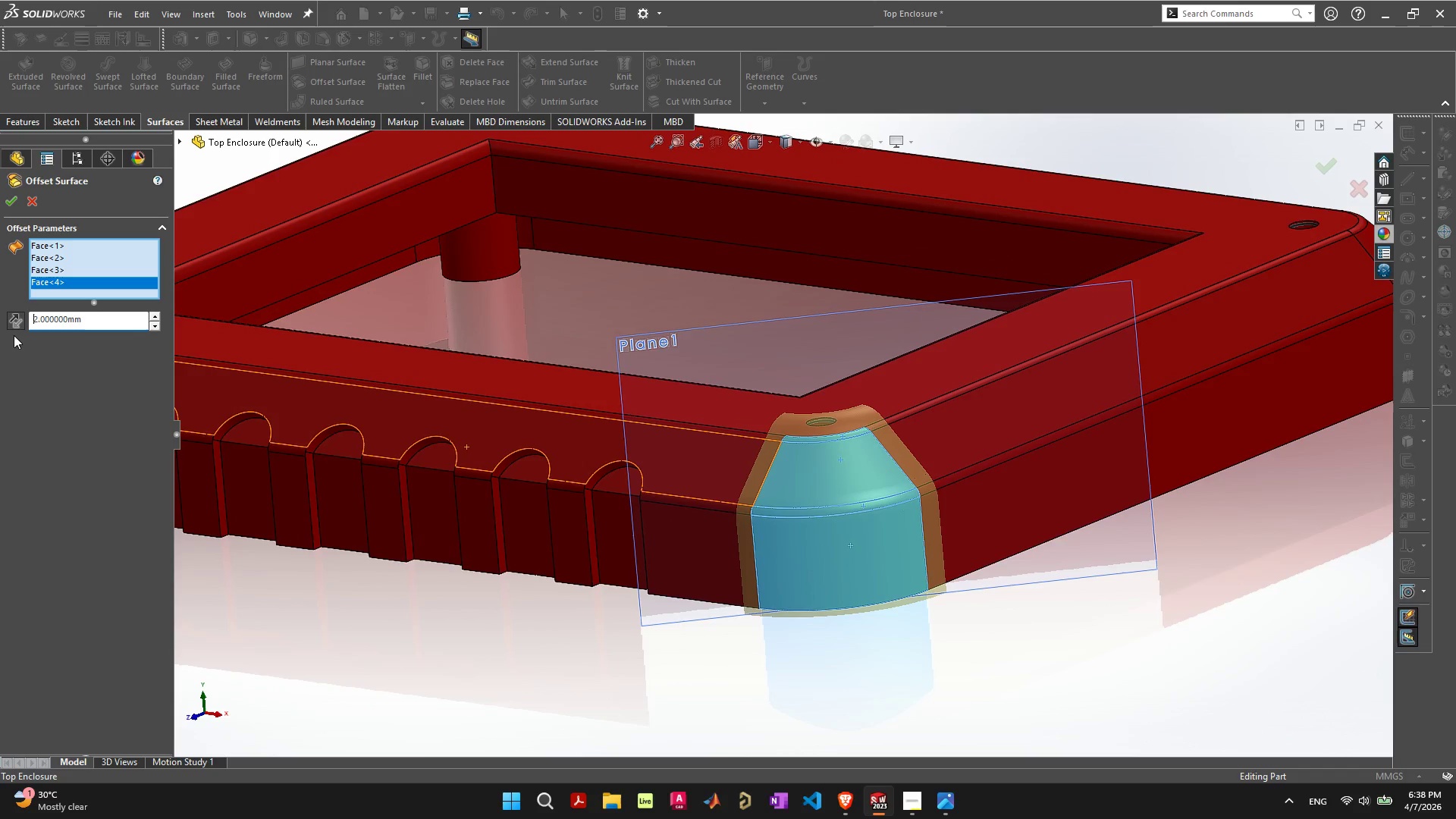 
key(Enter)
 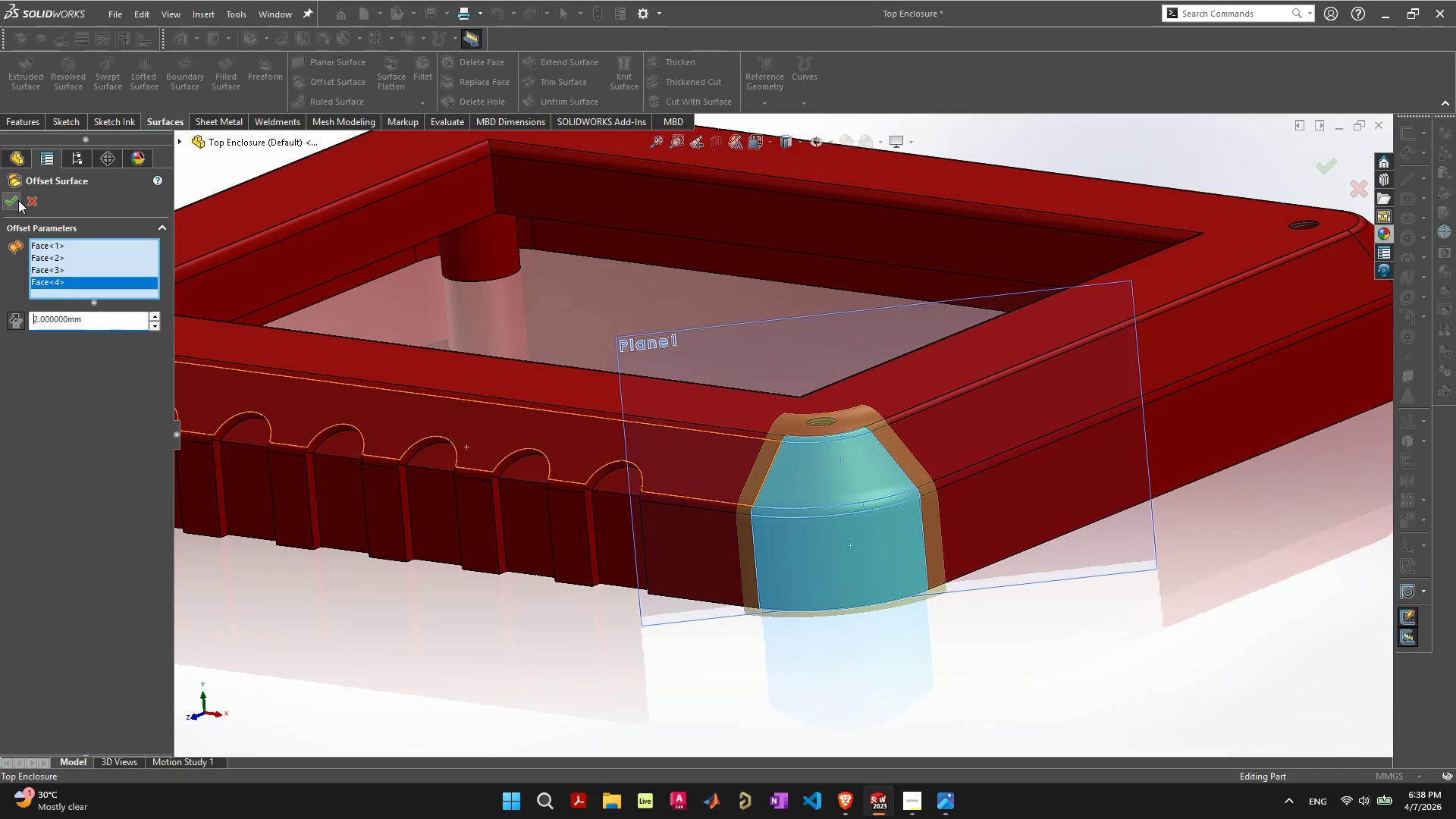 
left_click([17, 199])
 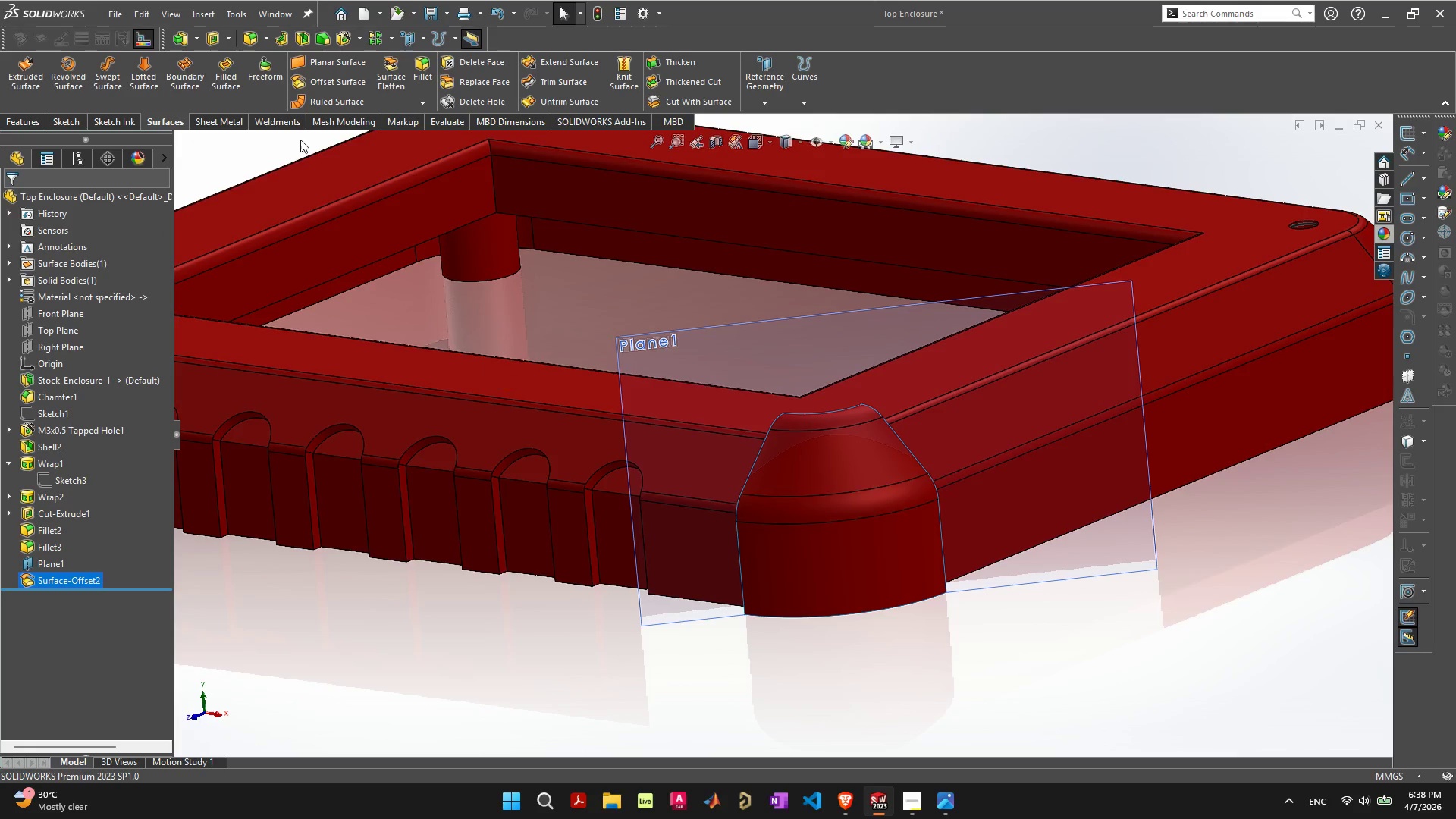 
left_click([36, 77])
 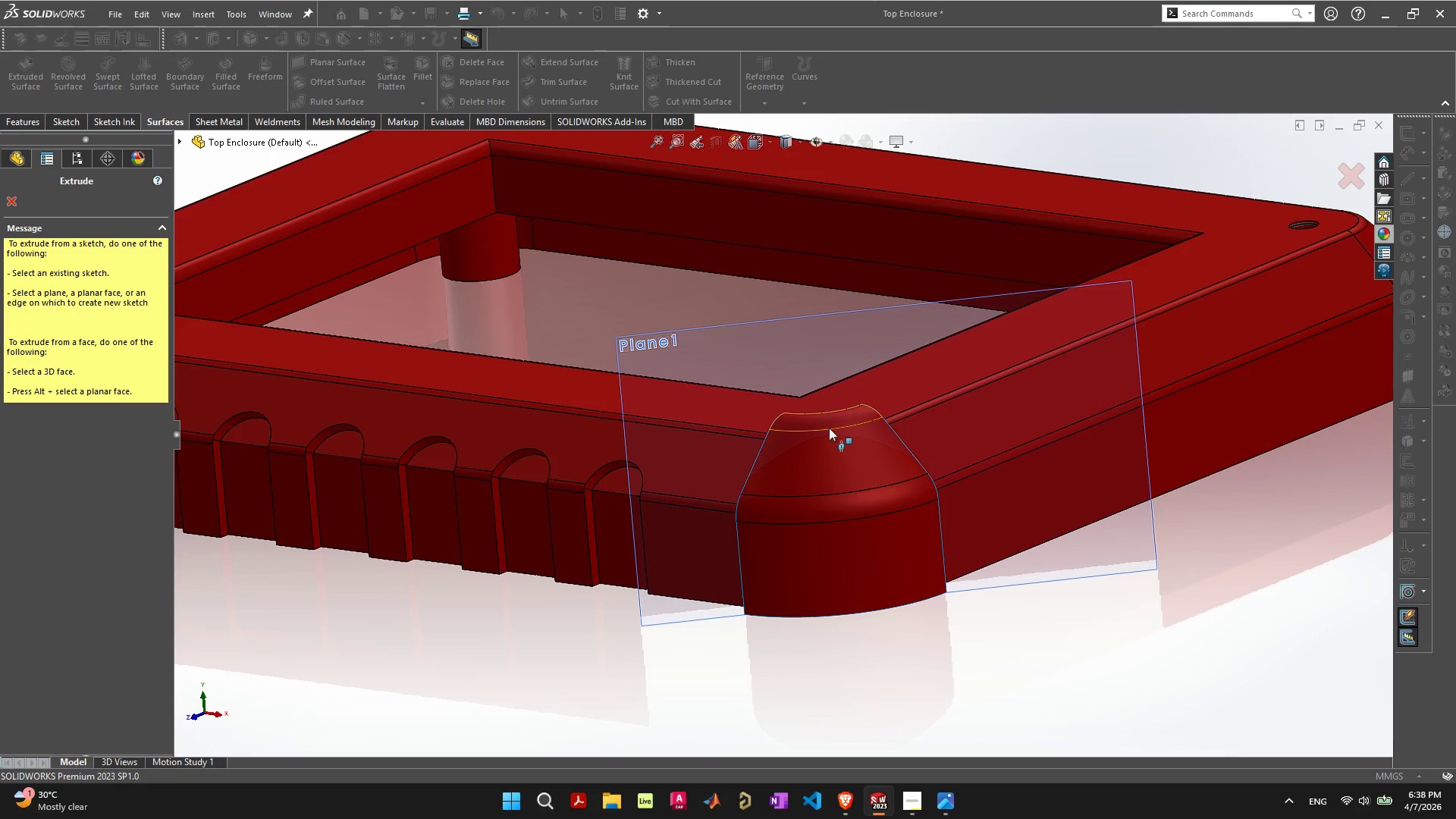 
left_click([833, 422])
 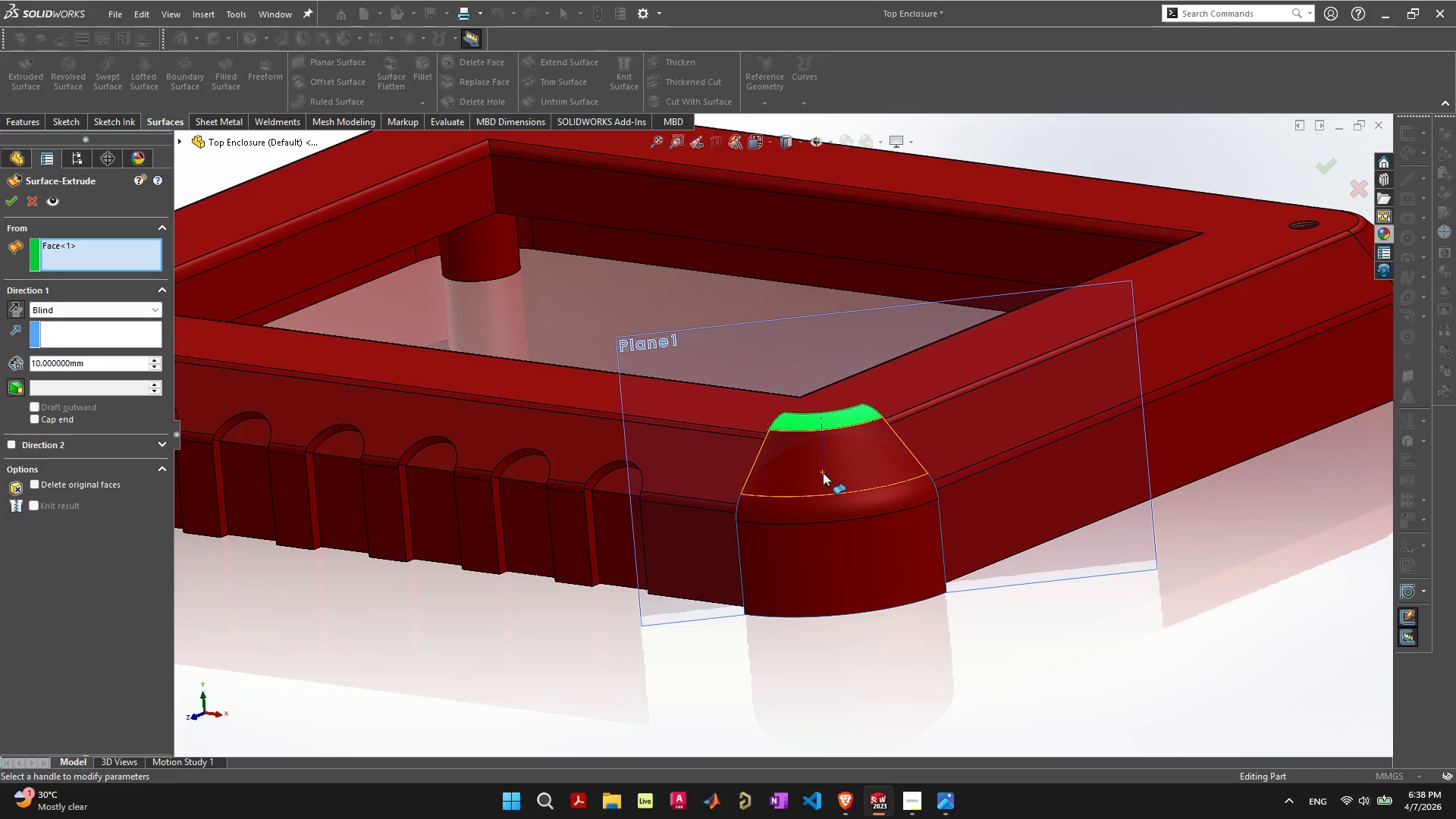 
hold_key(key=ShiftLeft, duration=1.53)
left_click([823, 472])
 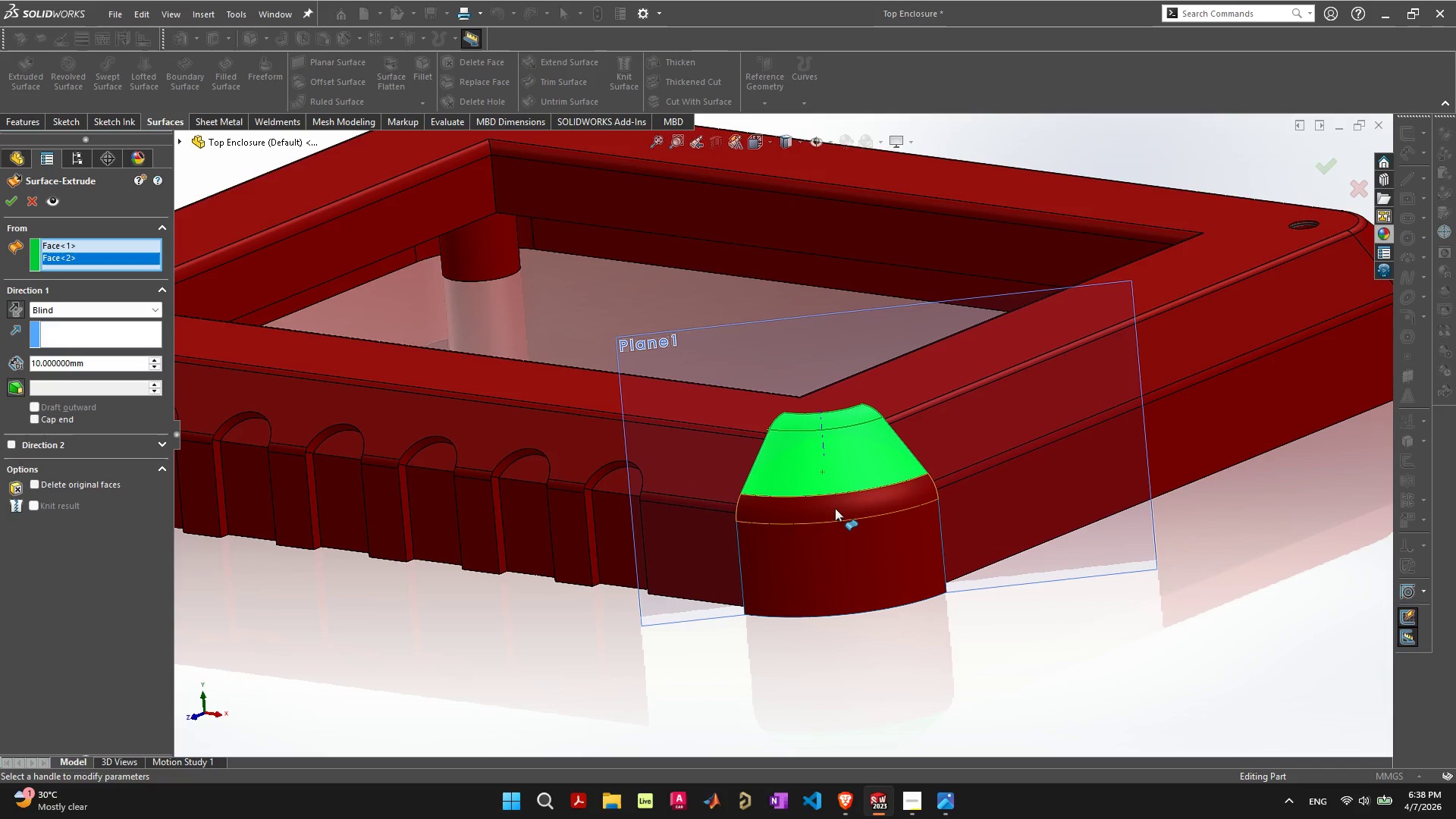 
hold_key(key=ShiftLeft, duration=0.78)
left_click([838, 501])
 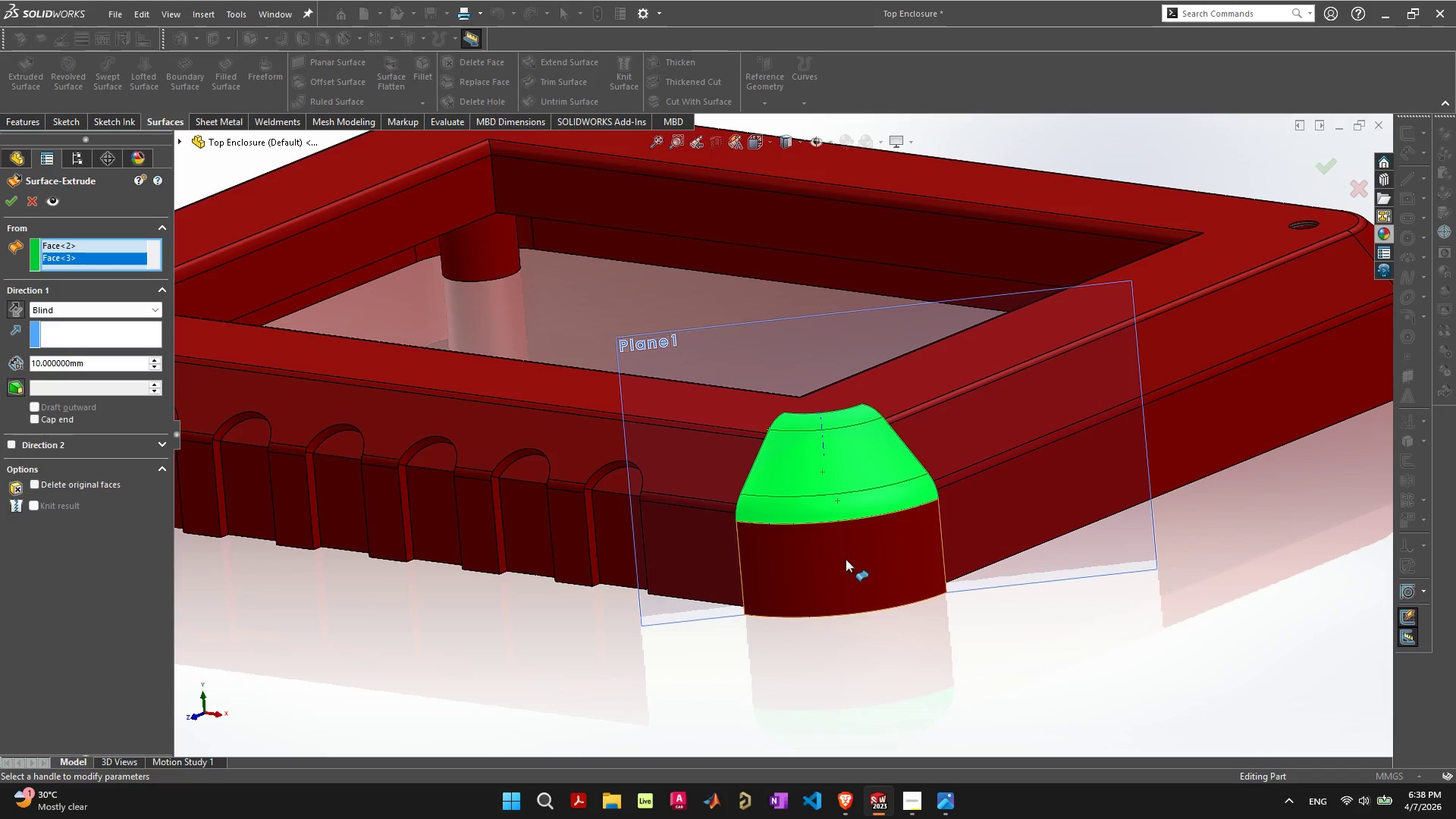 
double_click([846, 560])
 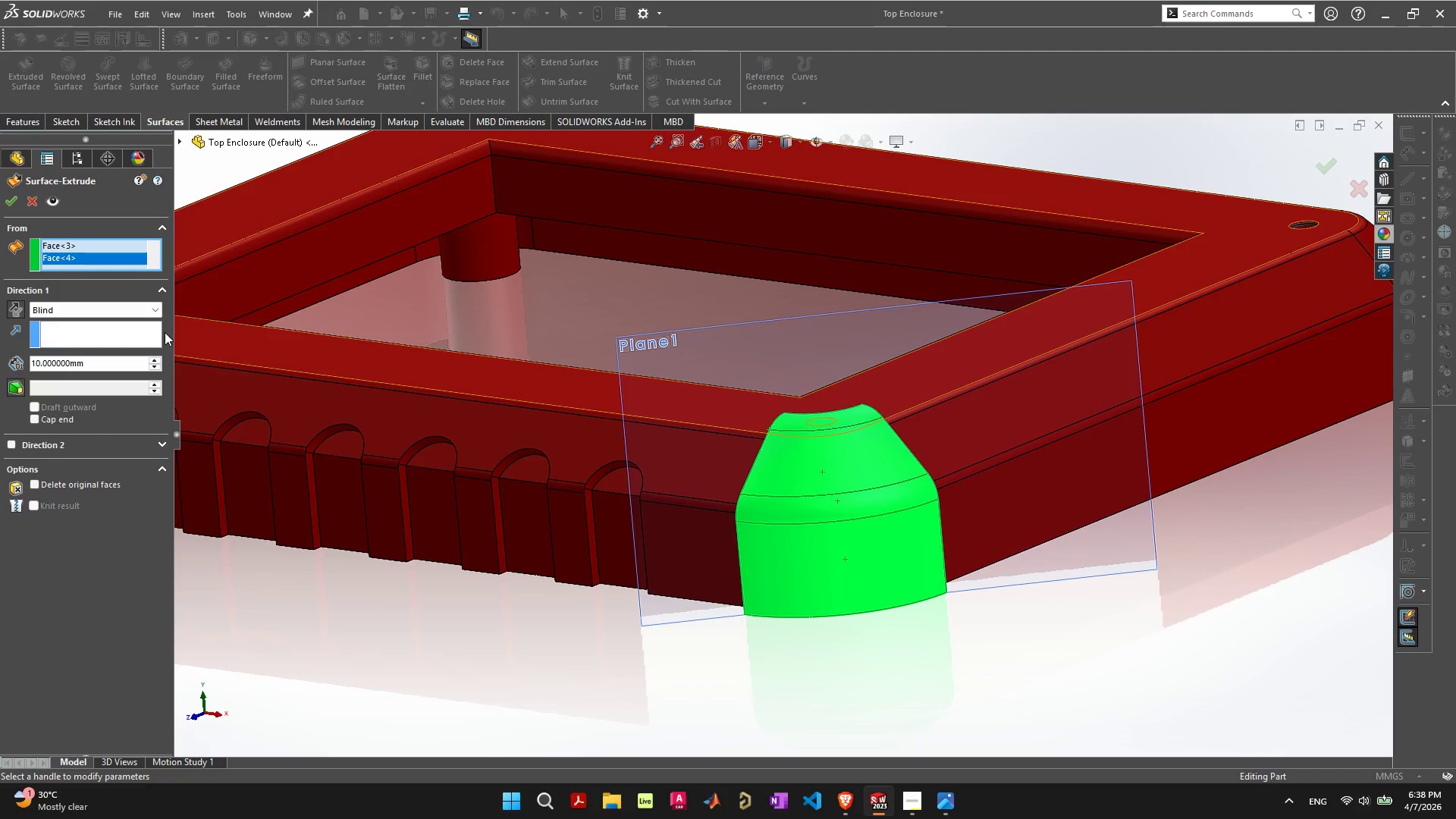 
mouse_move([171, 347])
 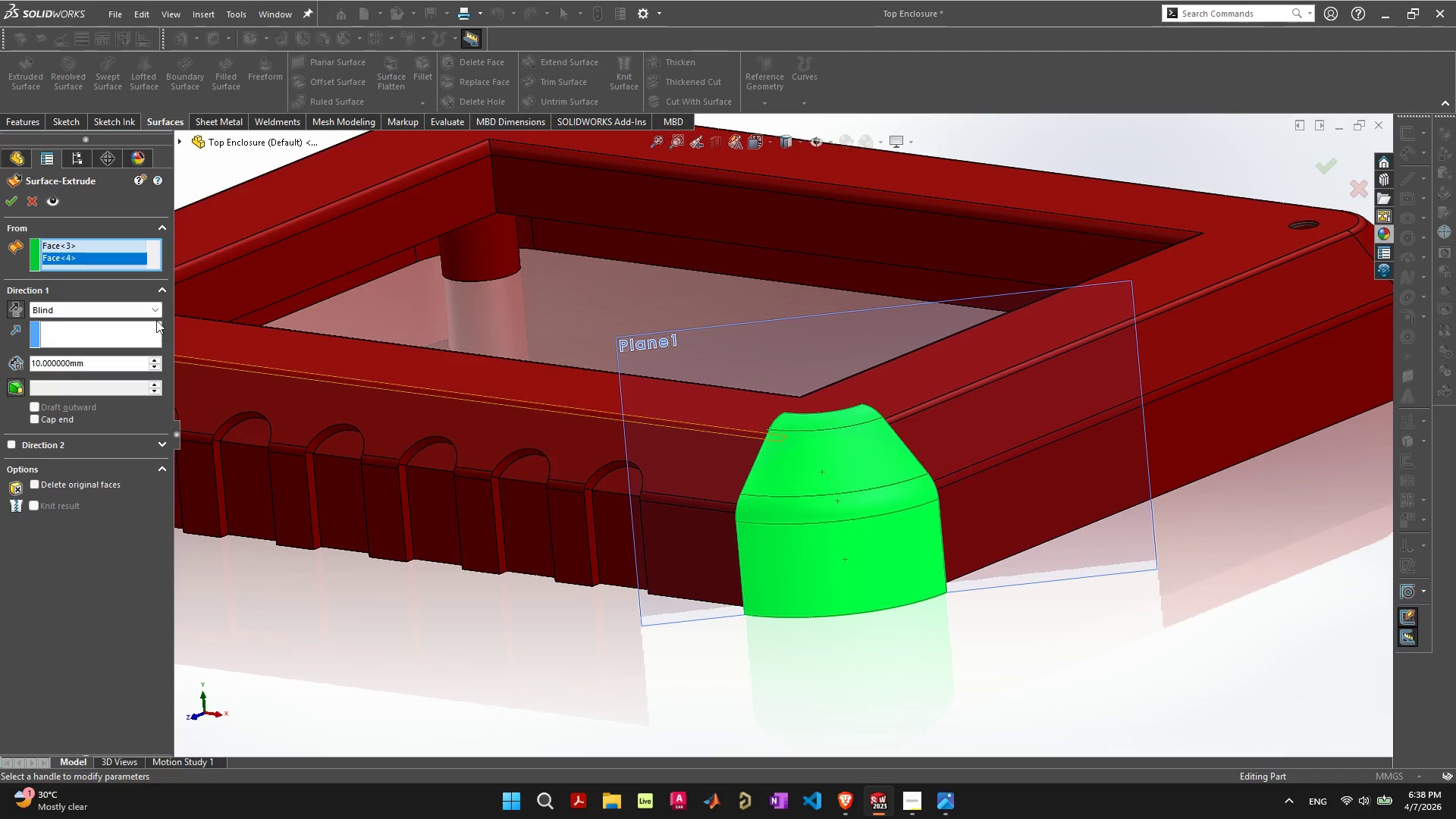 
left_click([152, 313])
 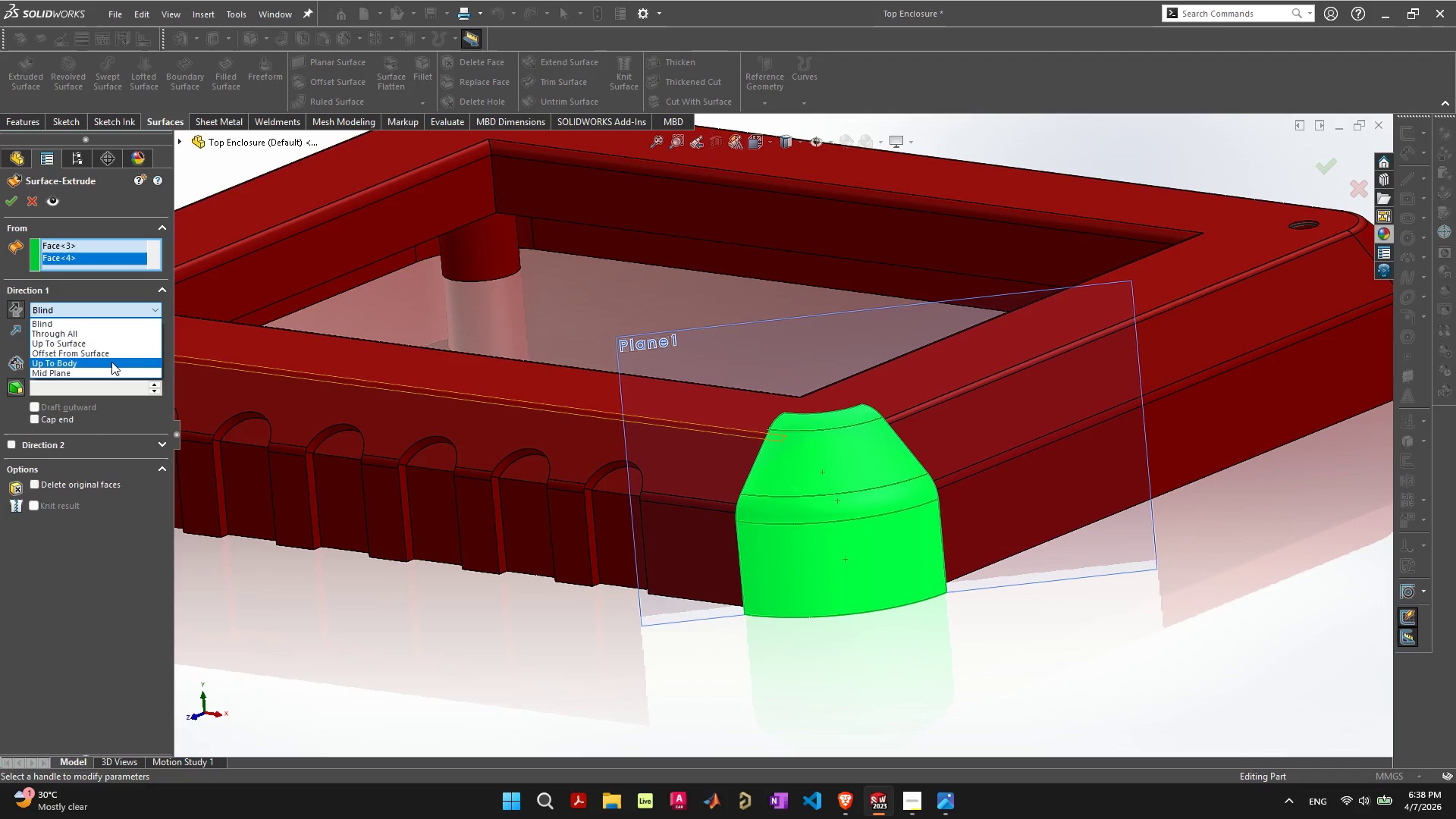 
left_click([111, 368])
 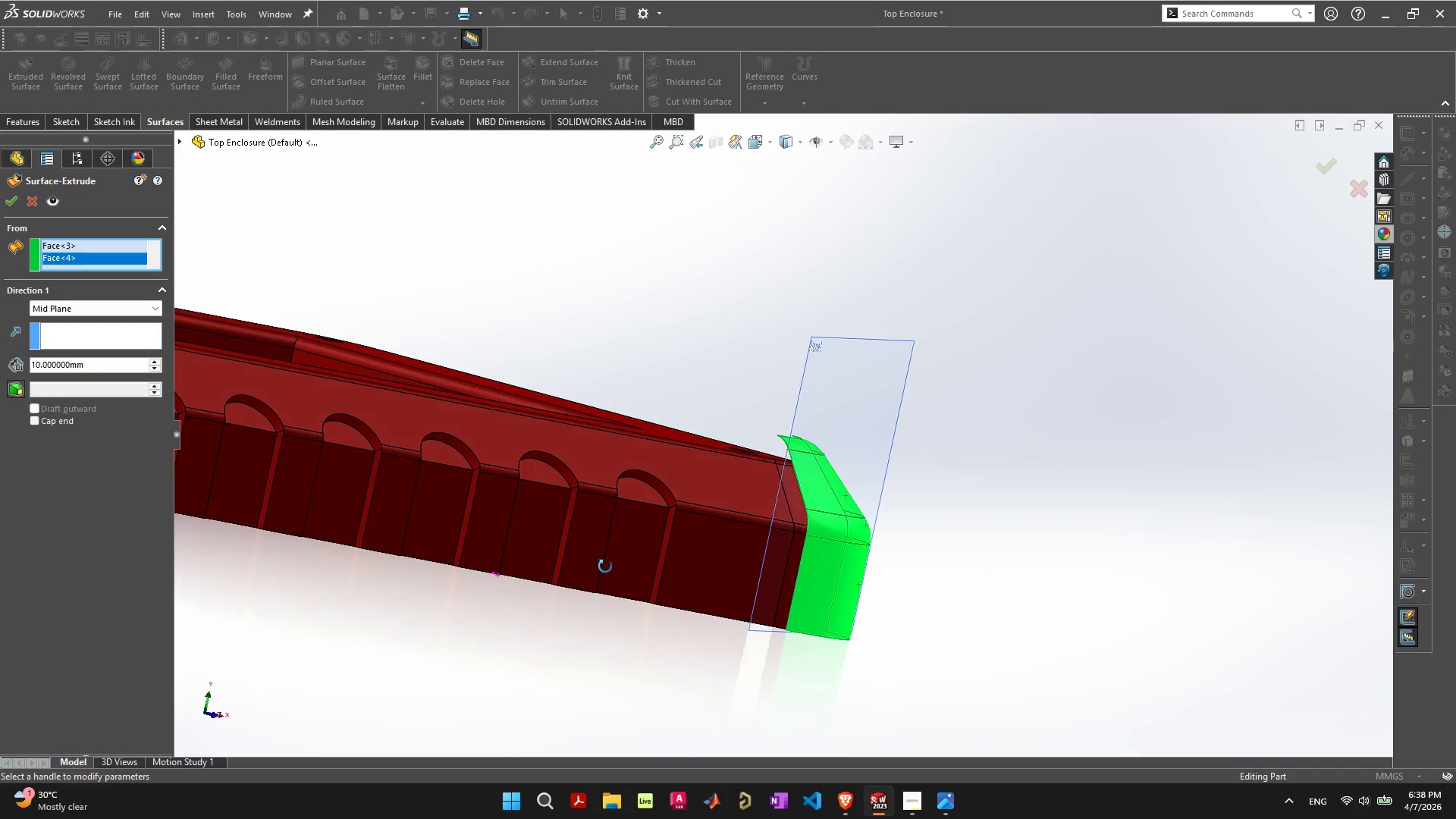 
wait(6.52)
 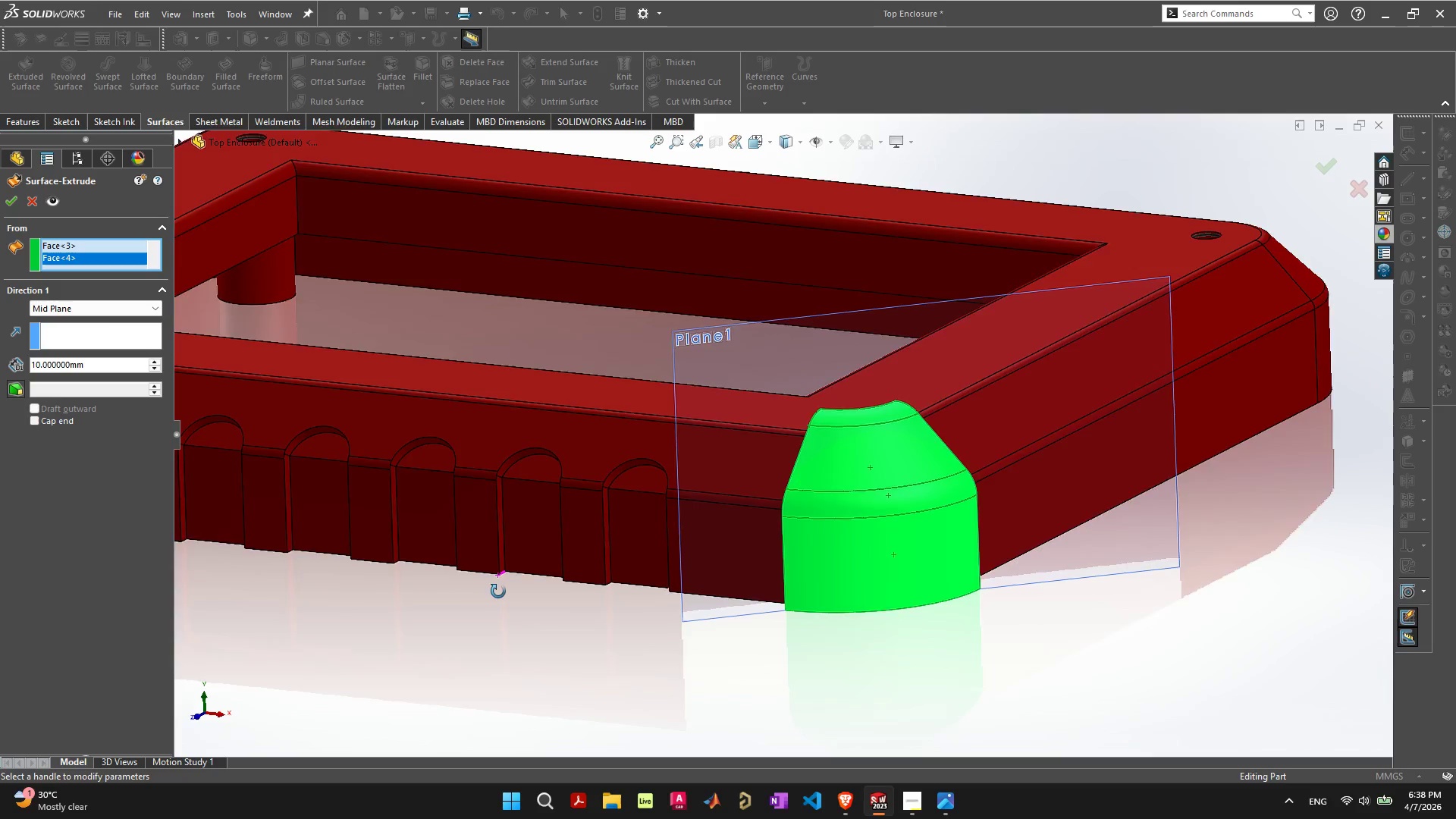 
mouse_move([487, 557])
 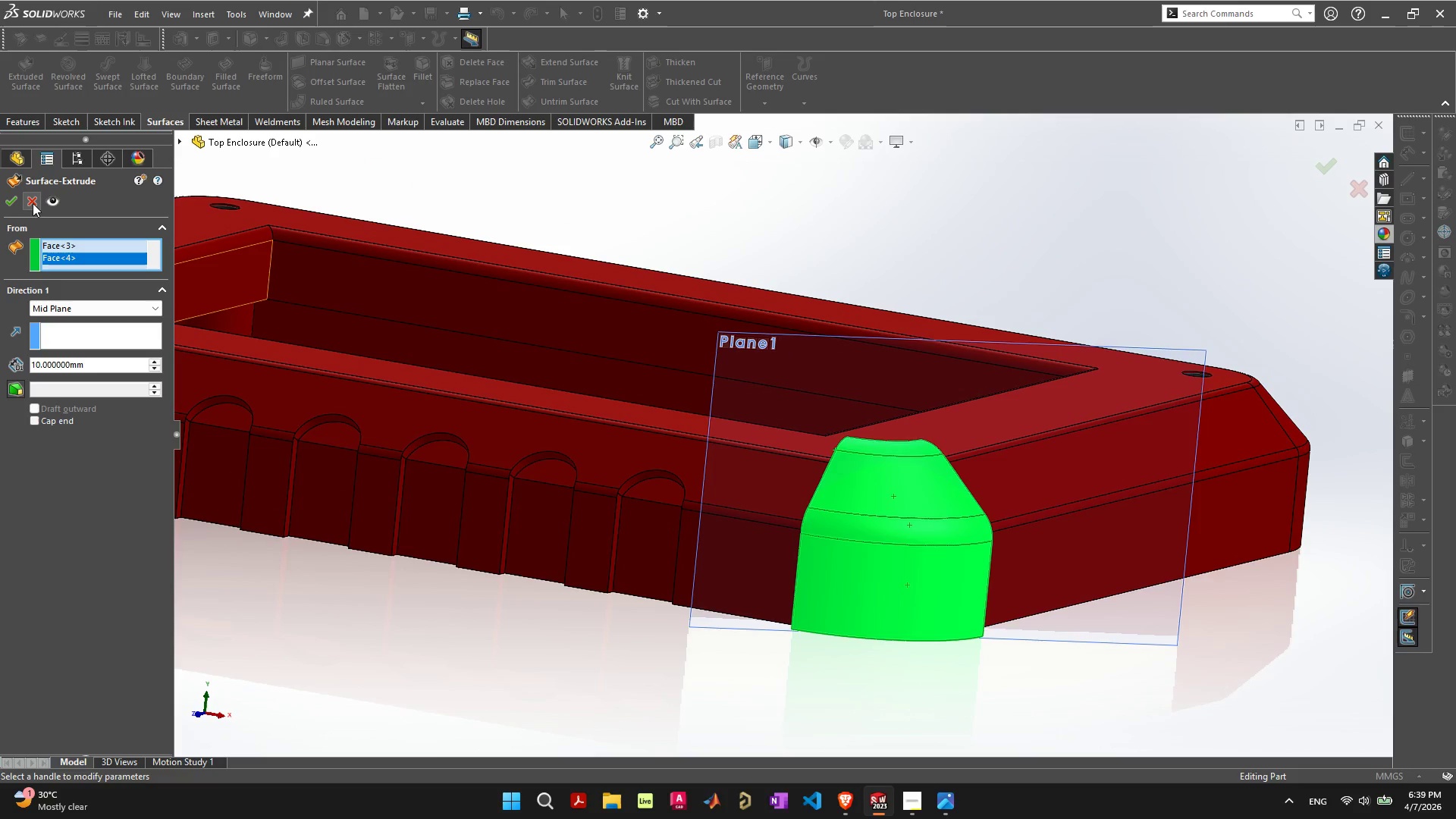 
left_click([33, 203])
 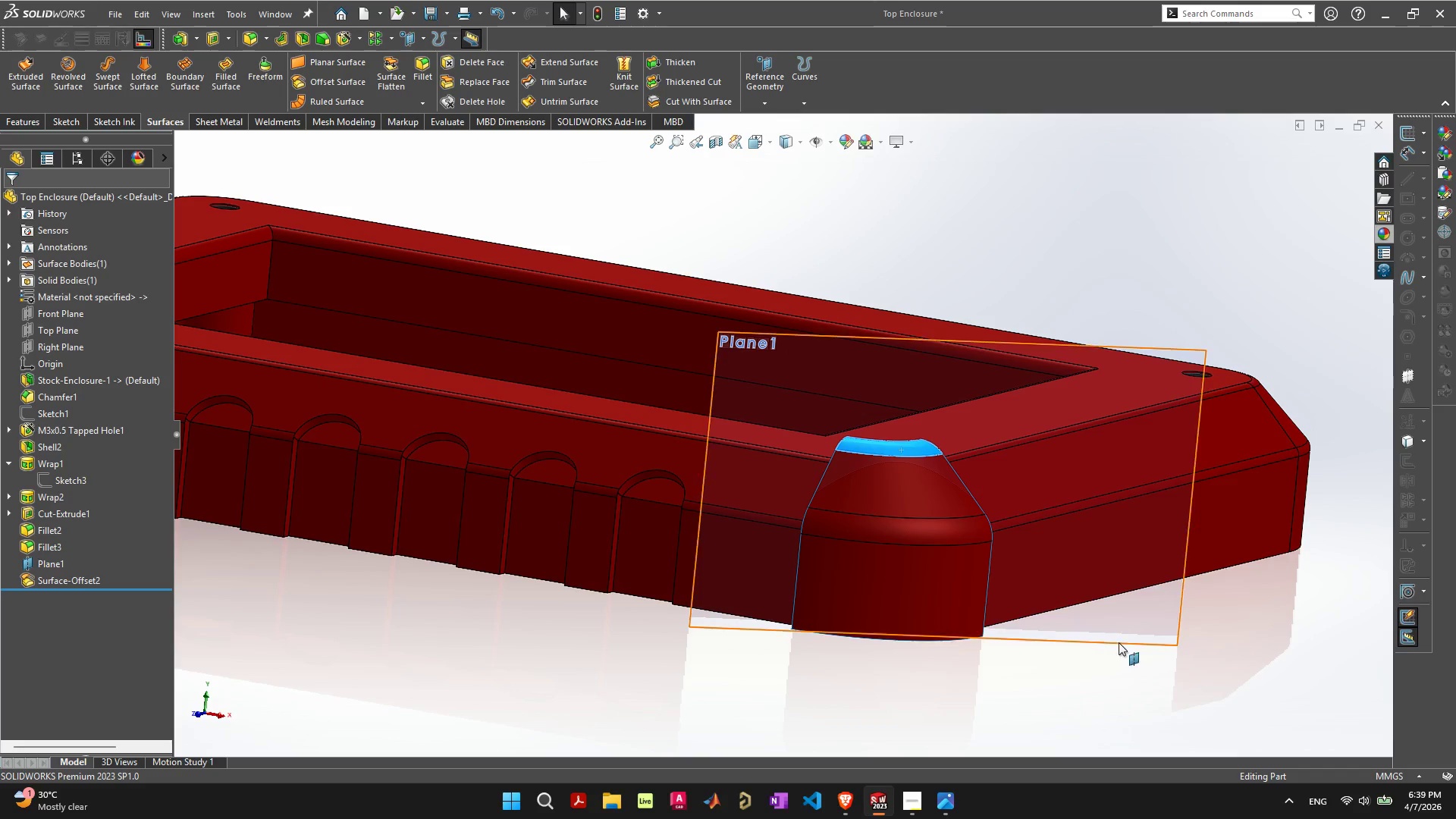 
left_click([1092, 698])
 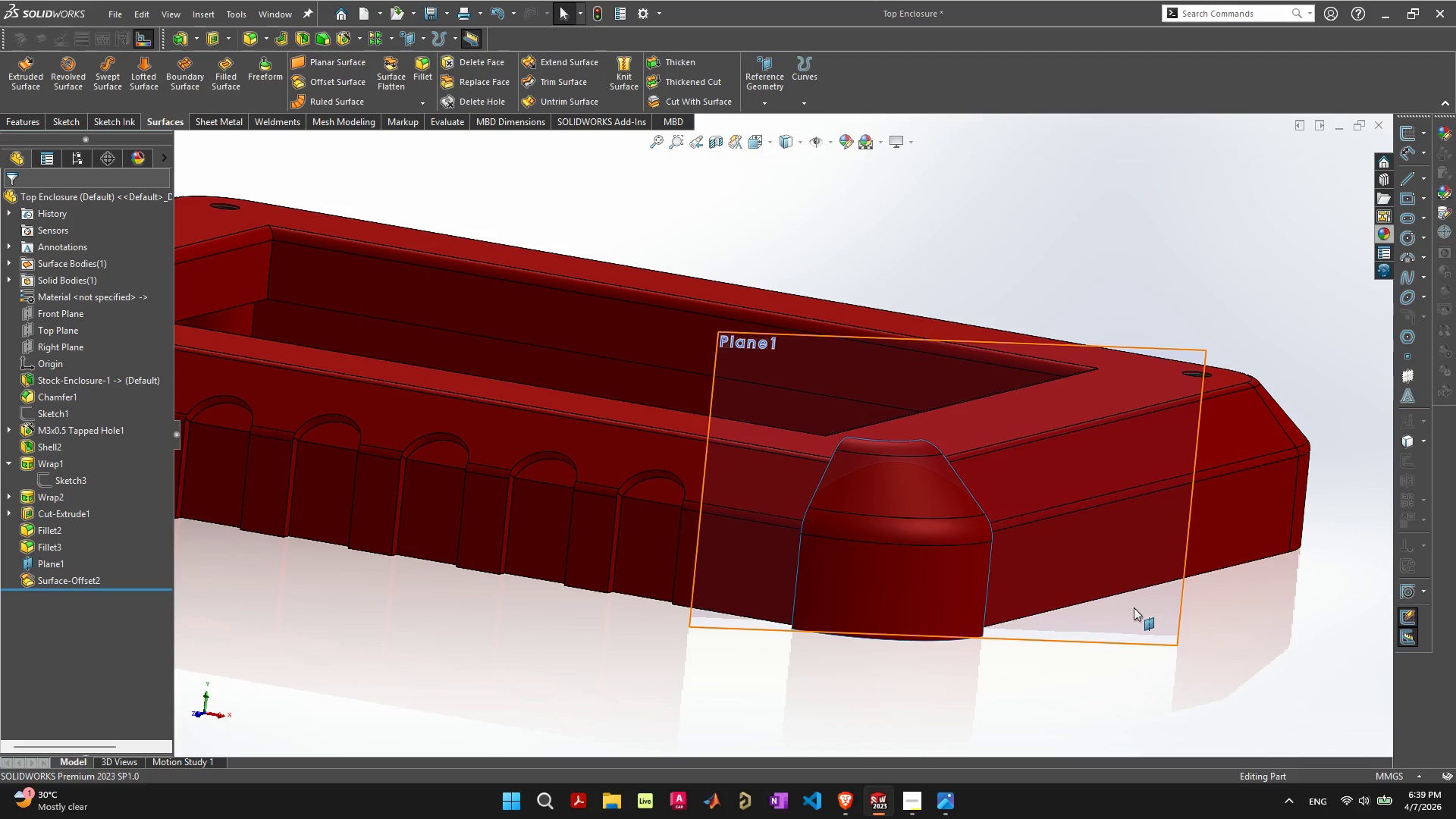 
left_click([1134, 607])
 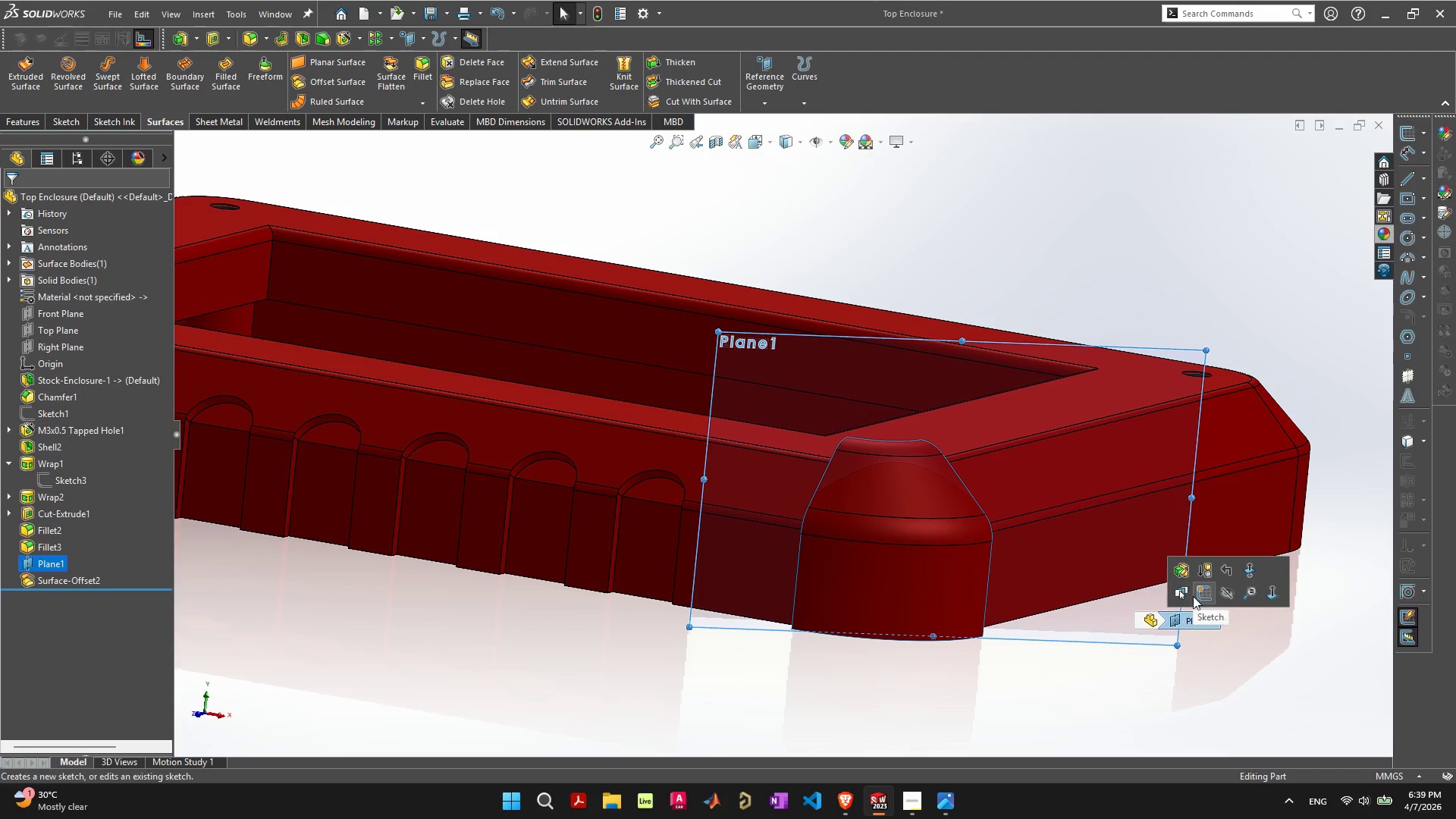 
left_click([1202, 593])
 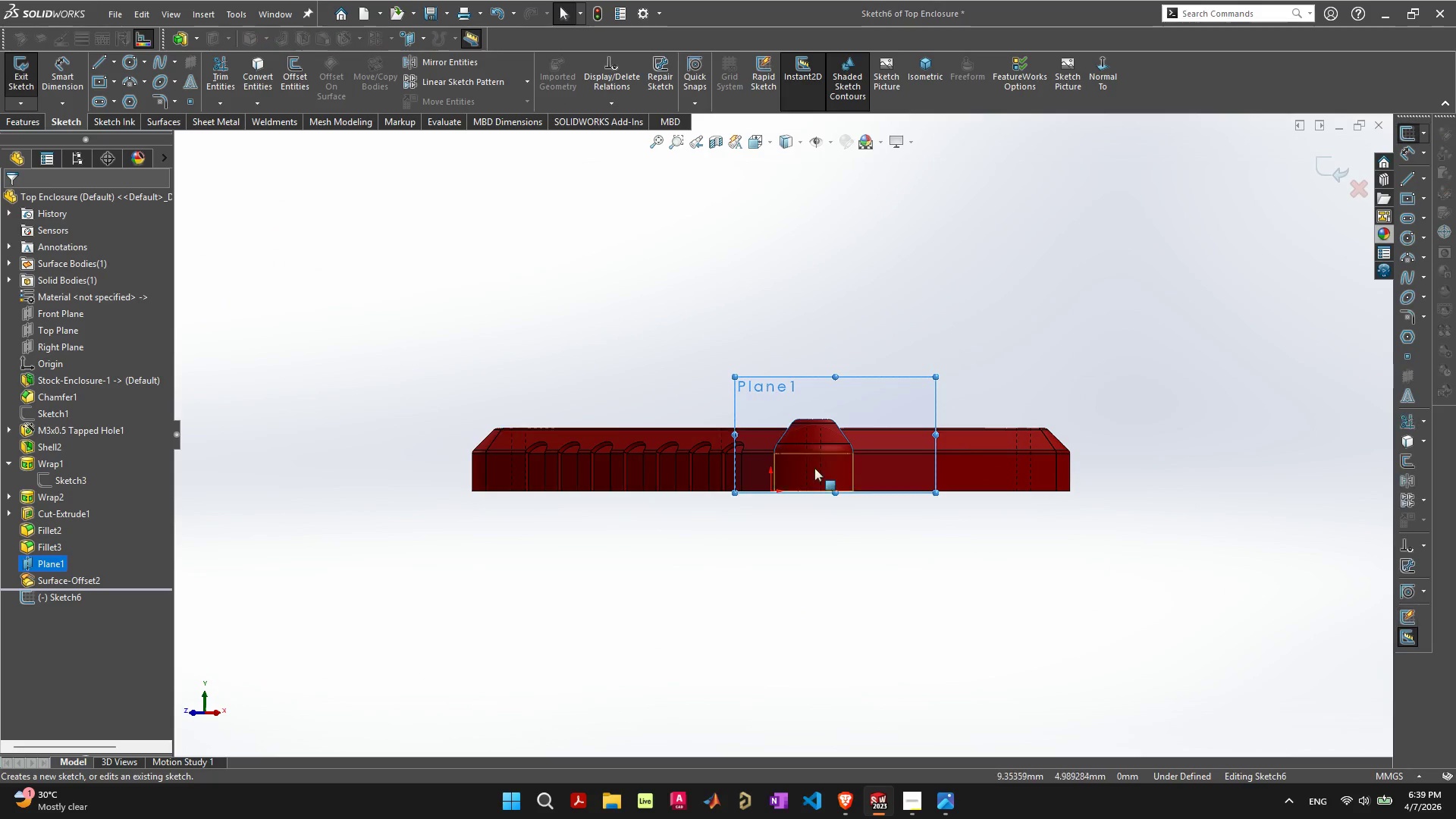 
scroll: coordinate [834, 457], scroll_direction: up, amount: 8.0
 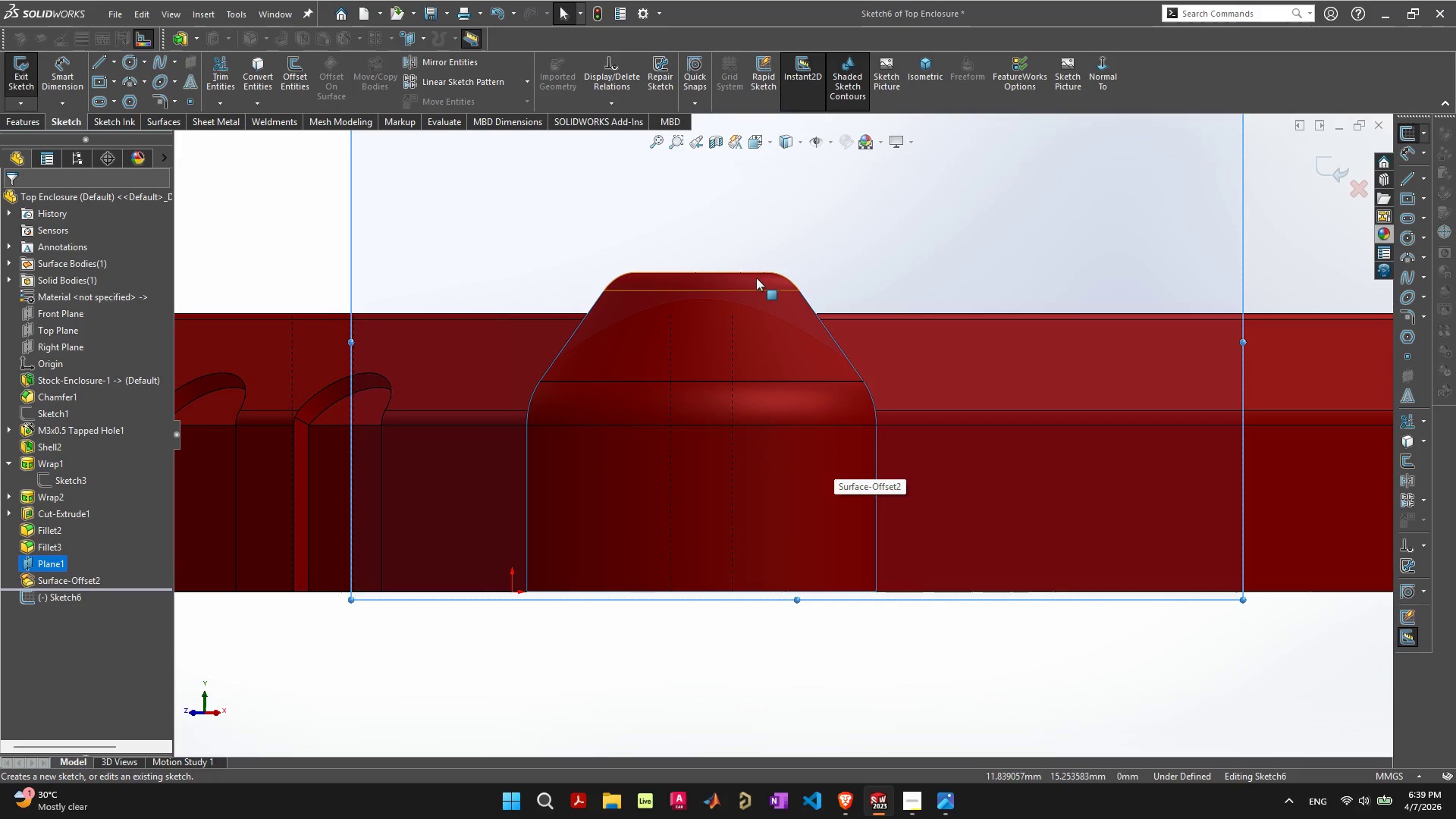 
left_click([756, 278])
 